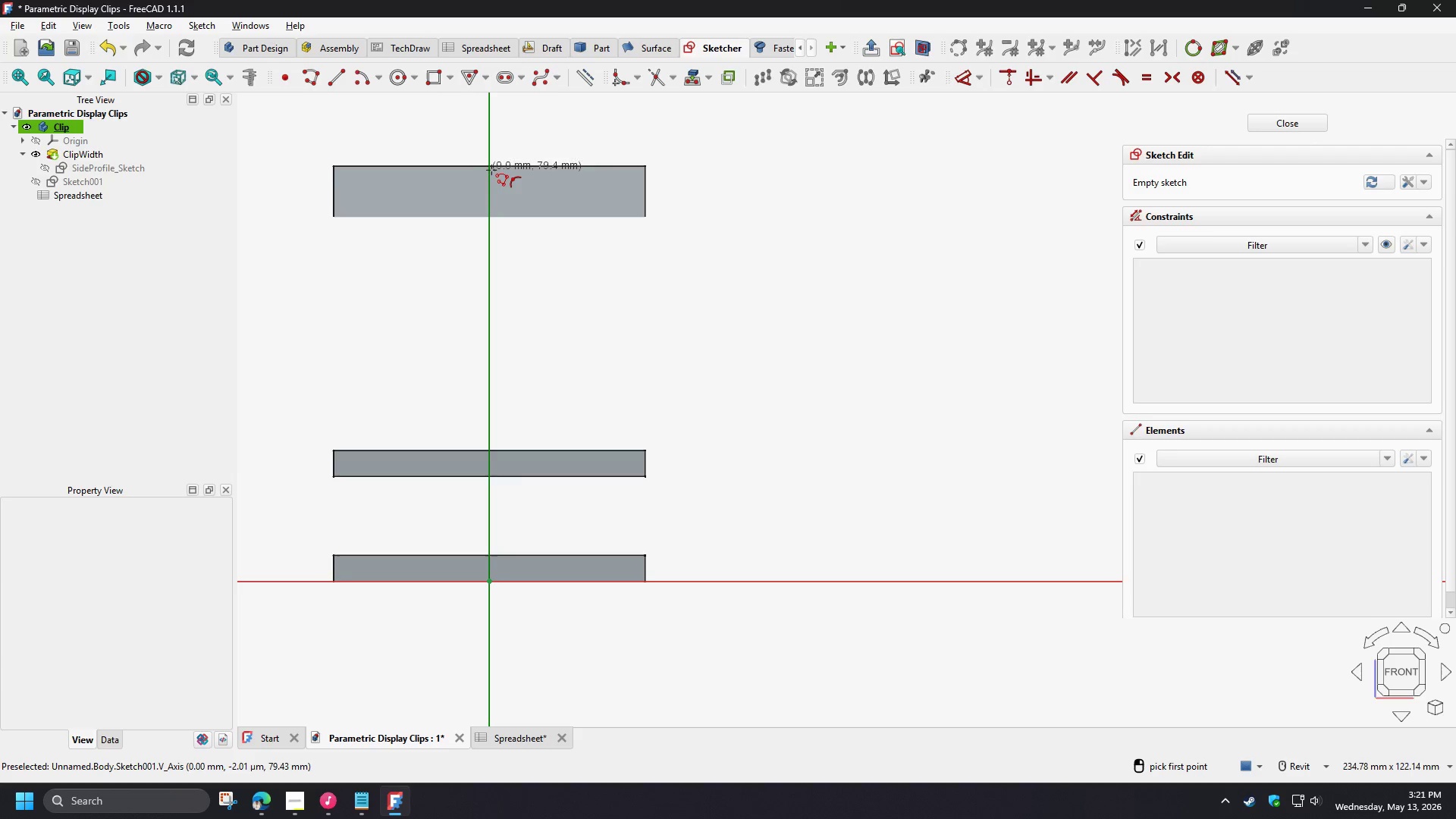 
left_click([489, 172])
 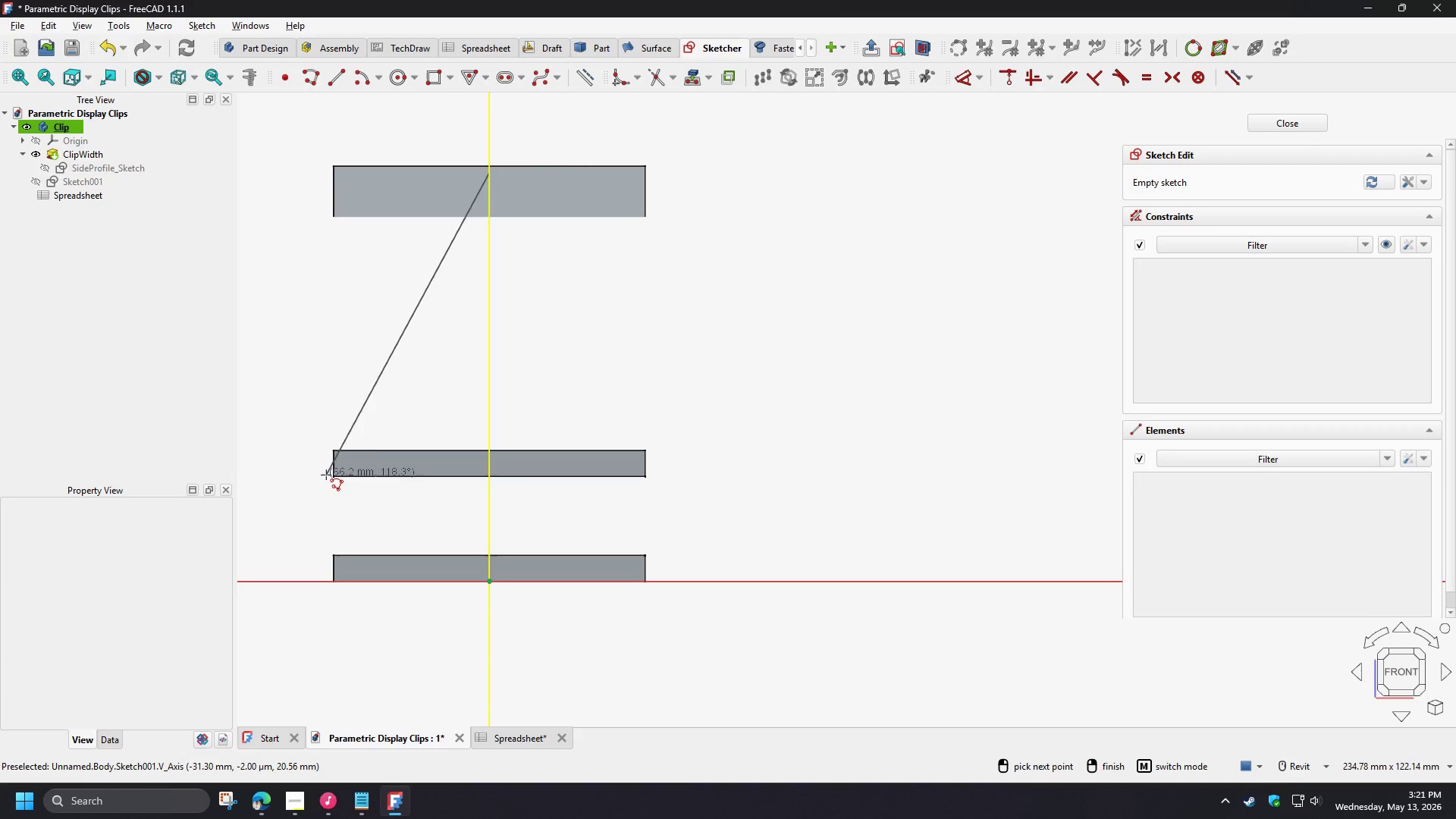 
left_click_drag(start_coordinate=[323, 477], to_coordinate=[331, 482])
 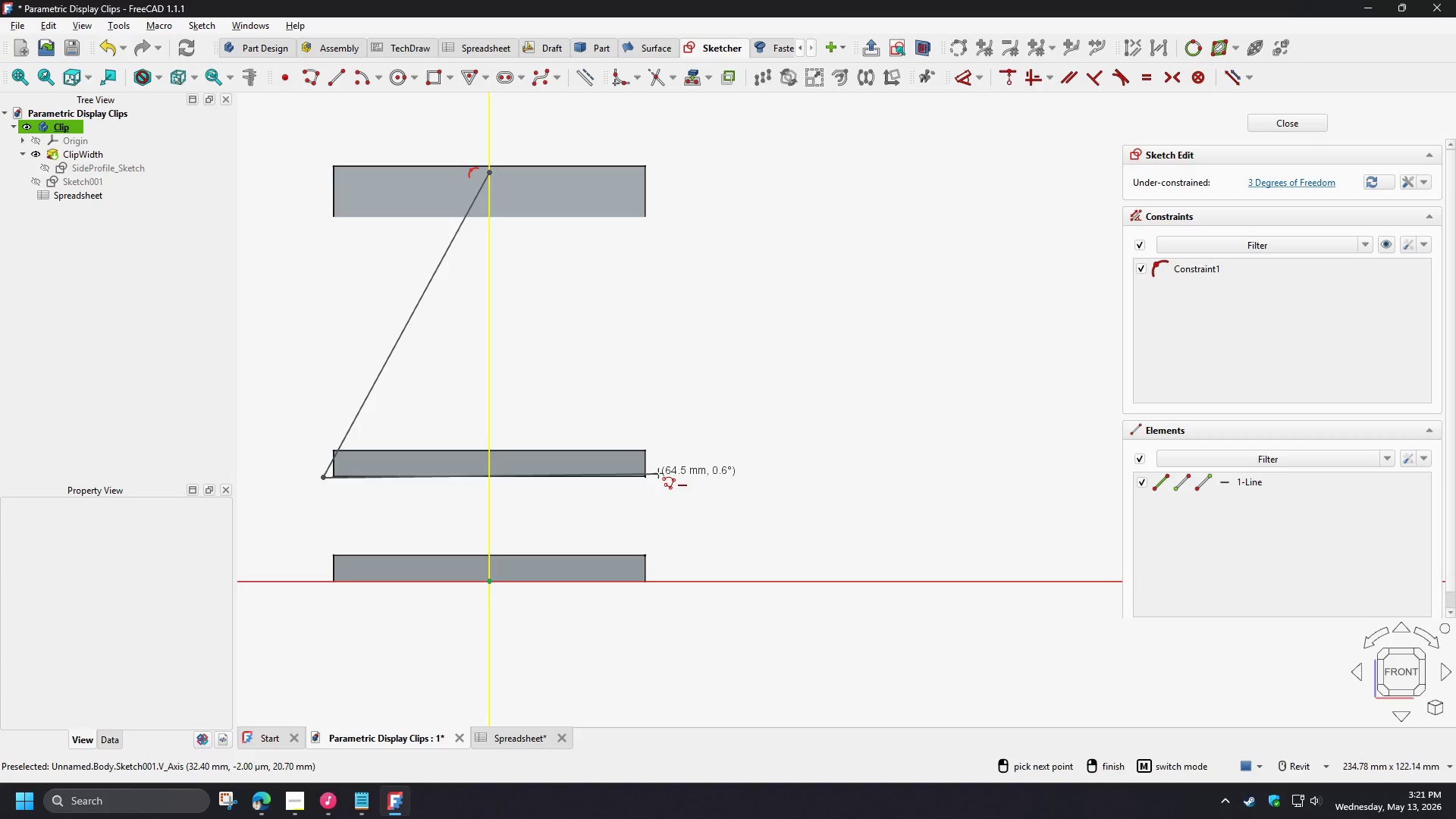 
left_click([658, 473])
 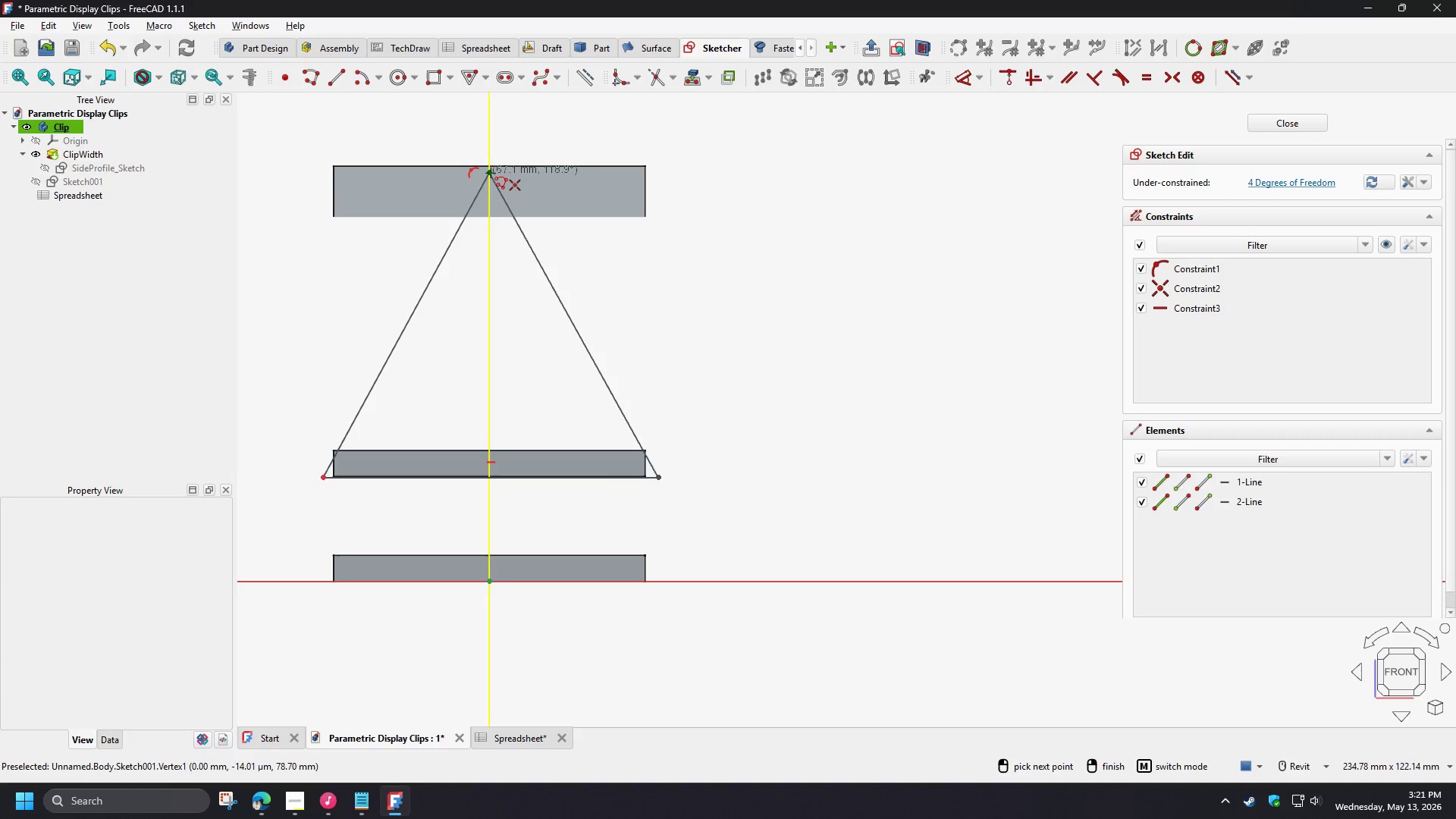 
left_click([491, 173])
 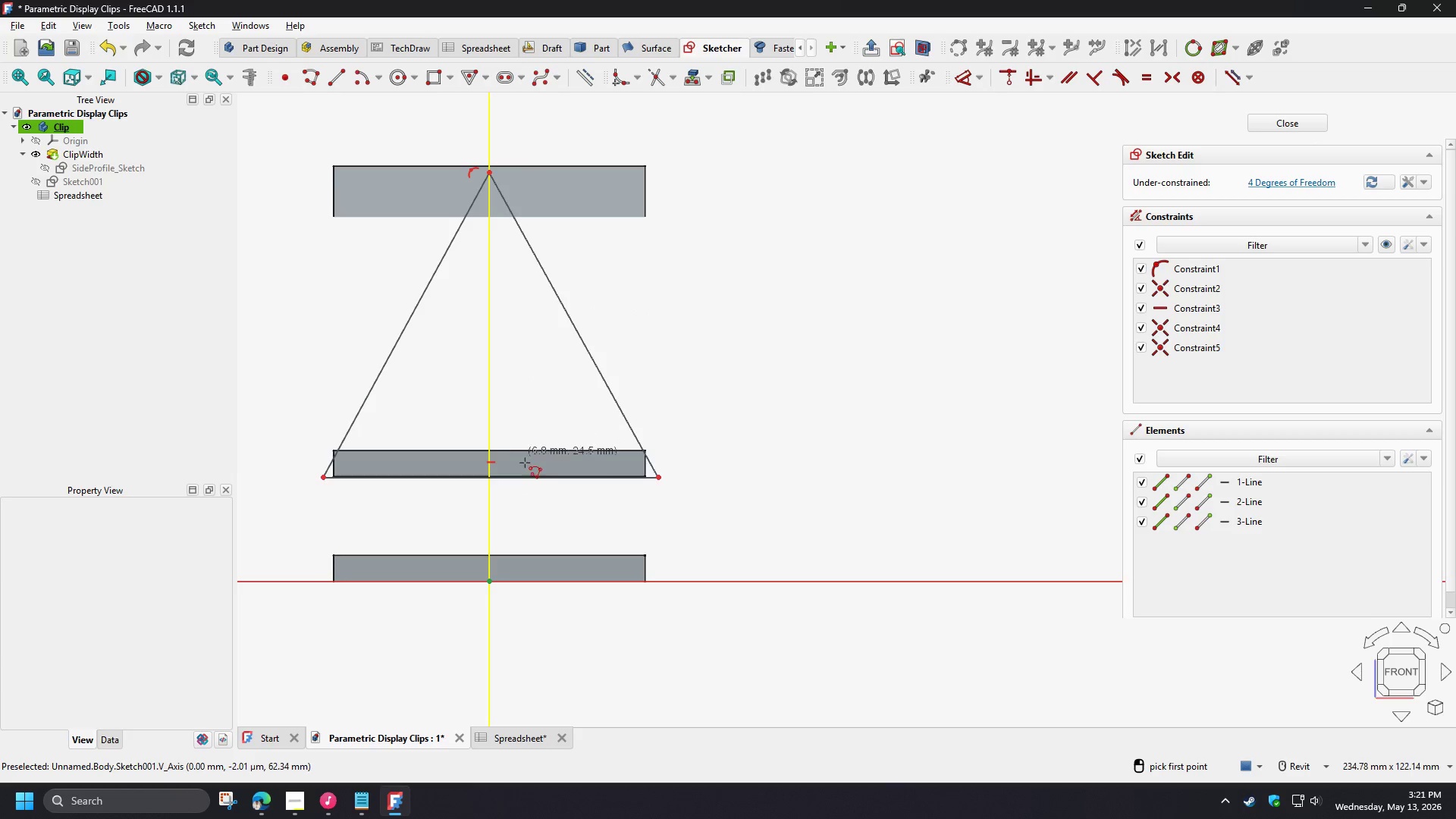 
right_click([525, 465])
 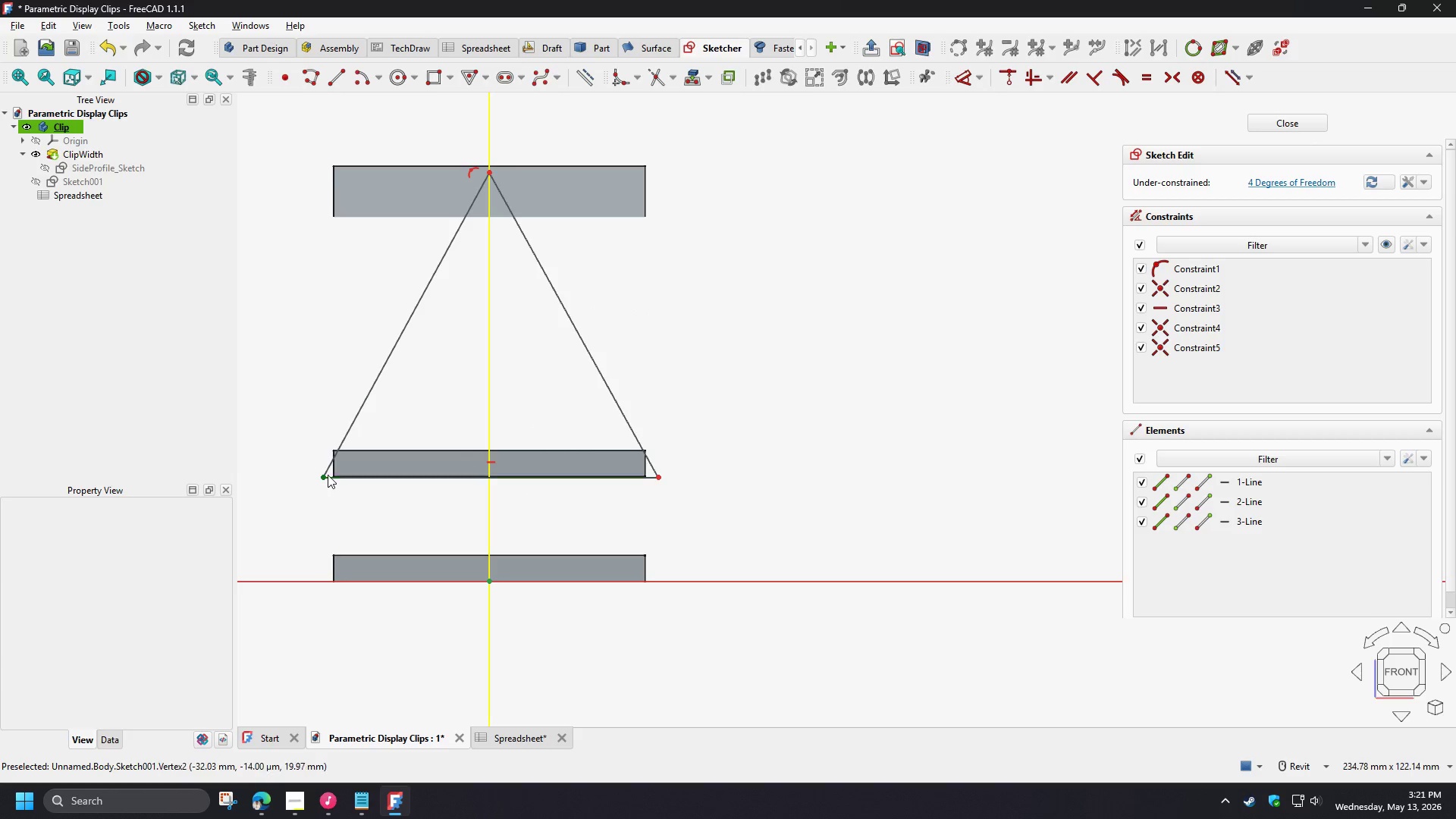 
left_click([322, 475])
 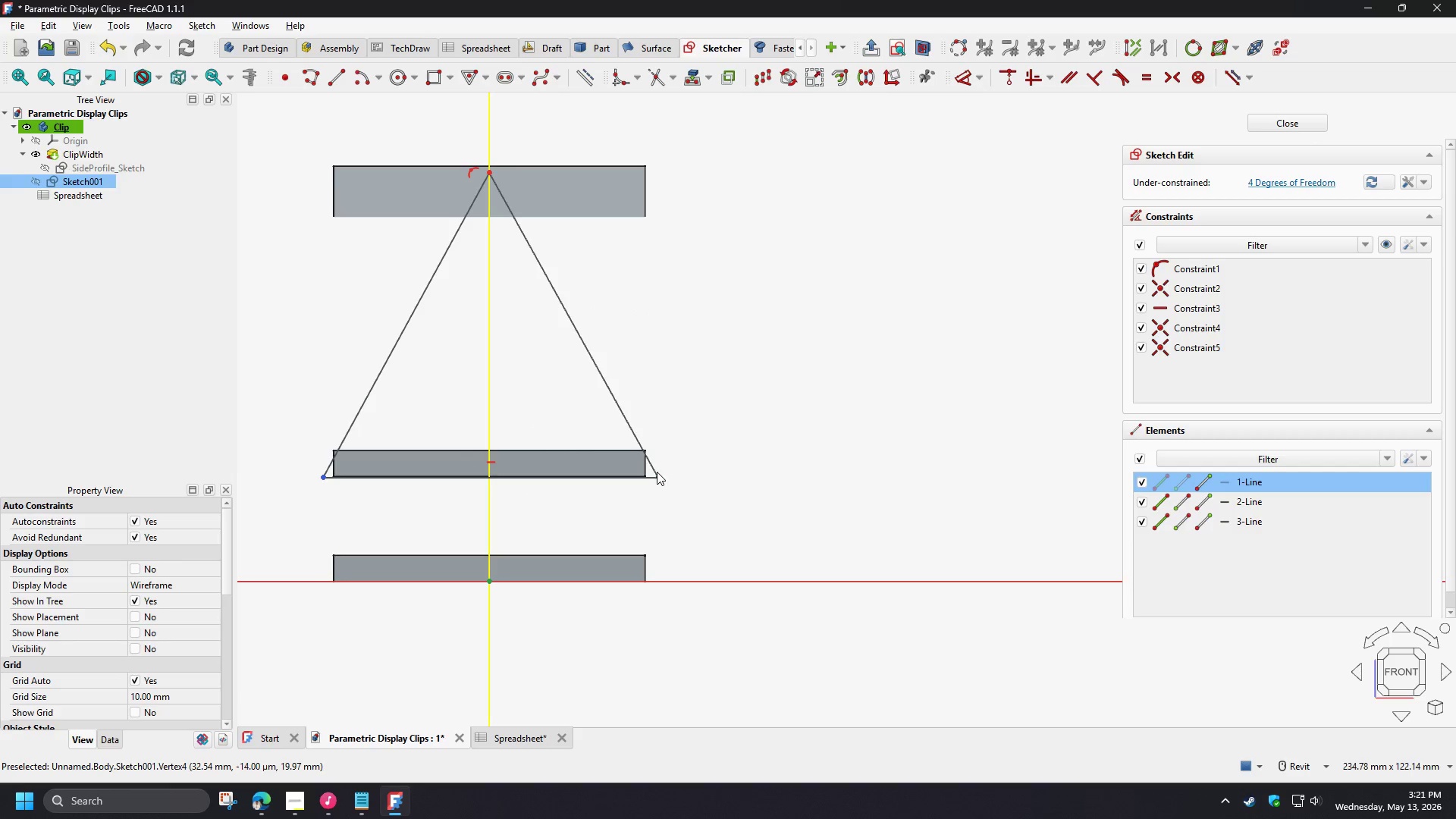 
left_click([657, 477])
 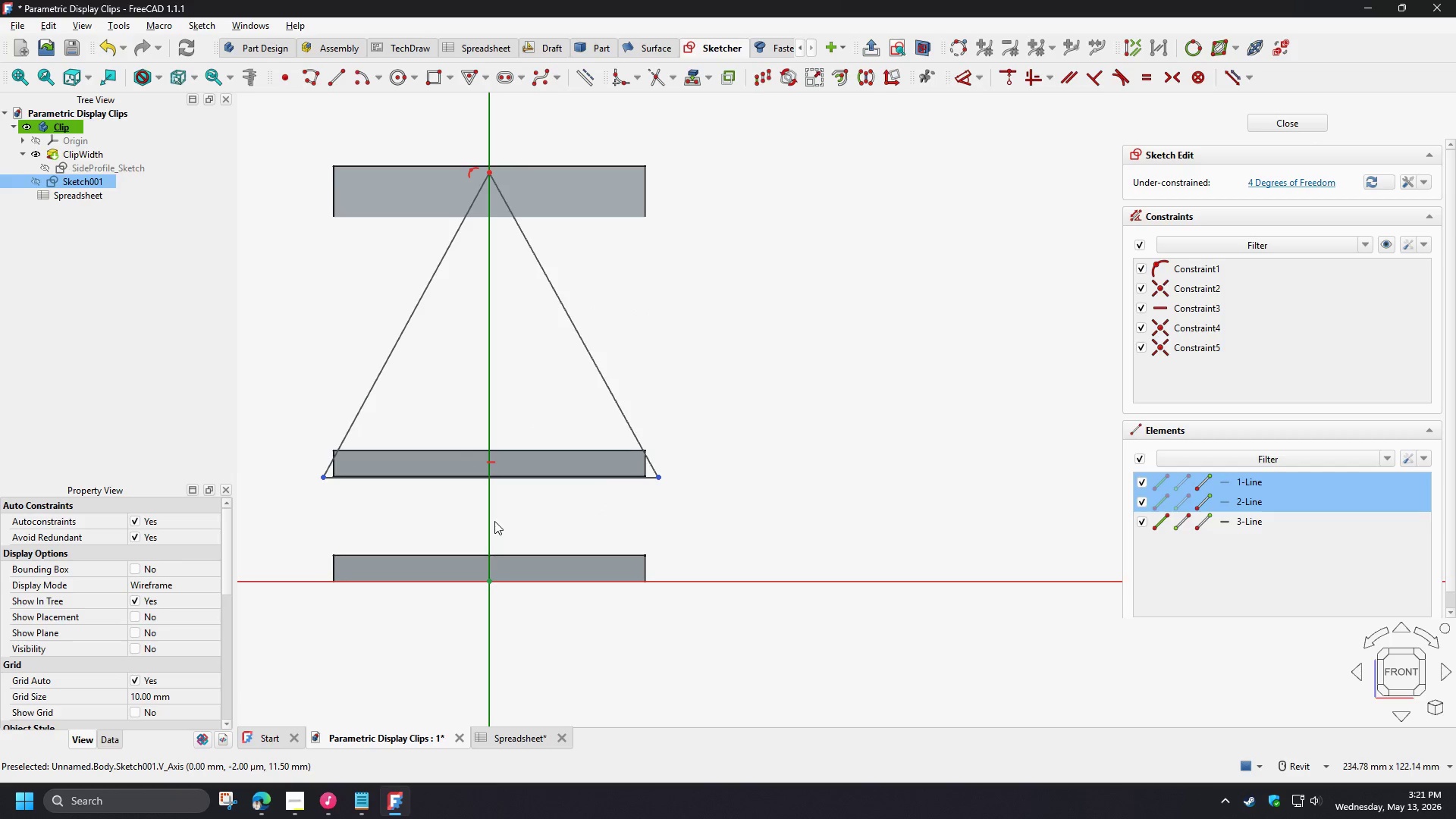 
left_click([494, 521])
 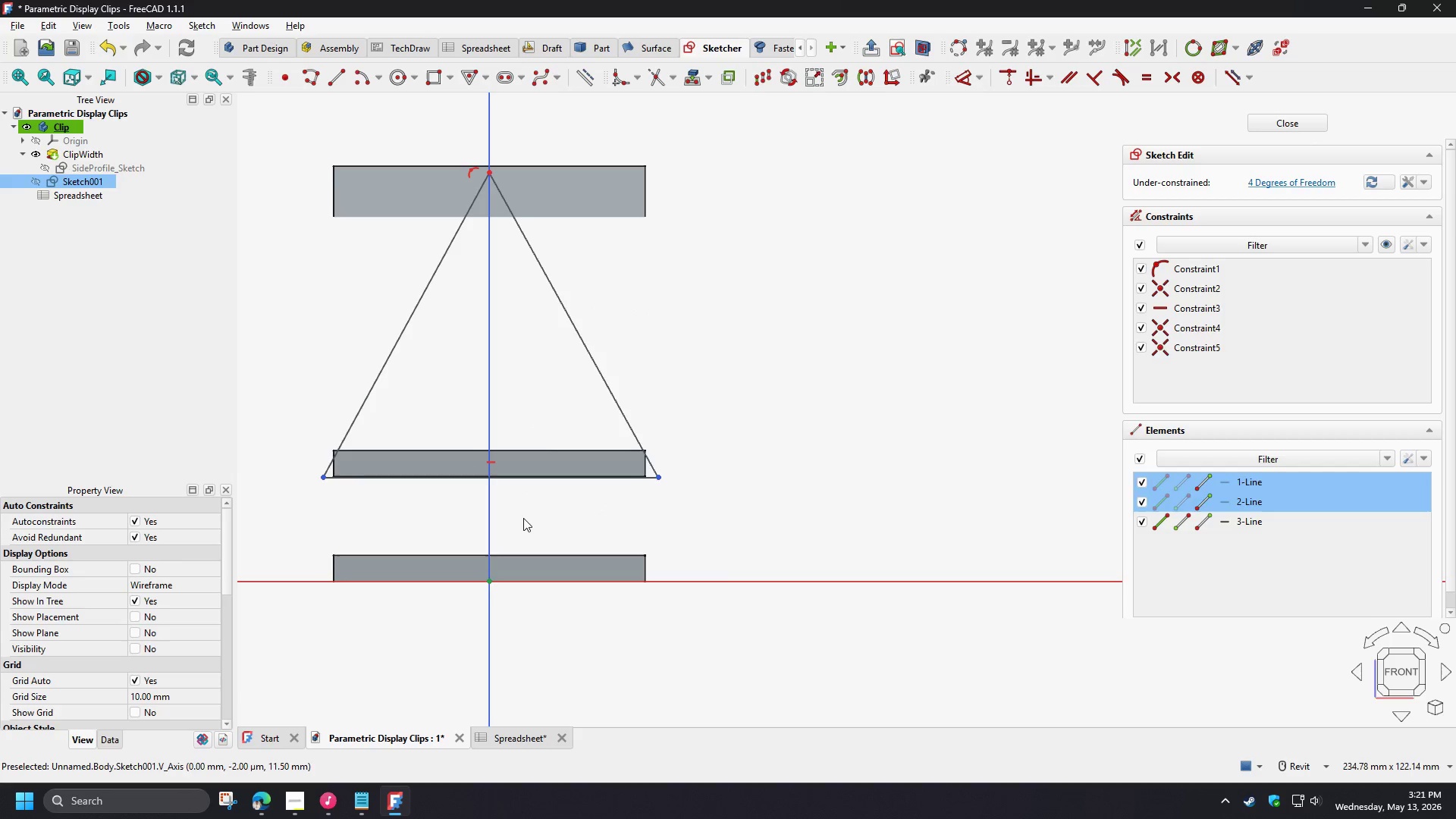 
key(S)
 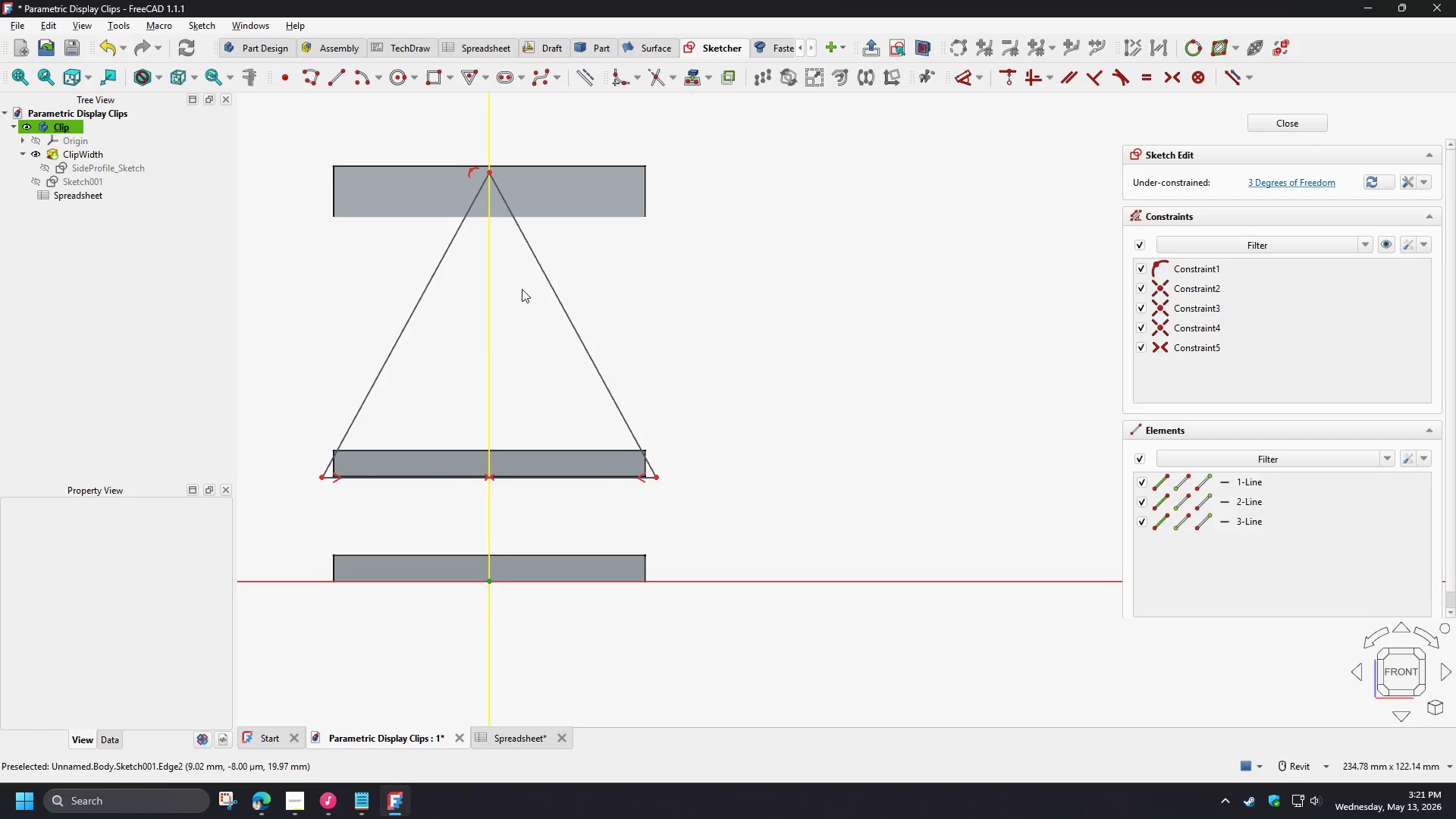 
left_click([491, 171])
 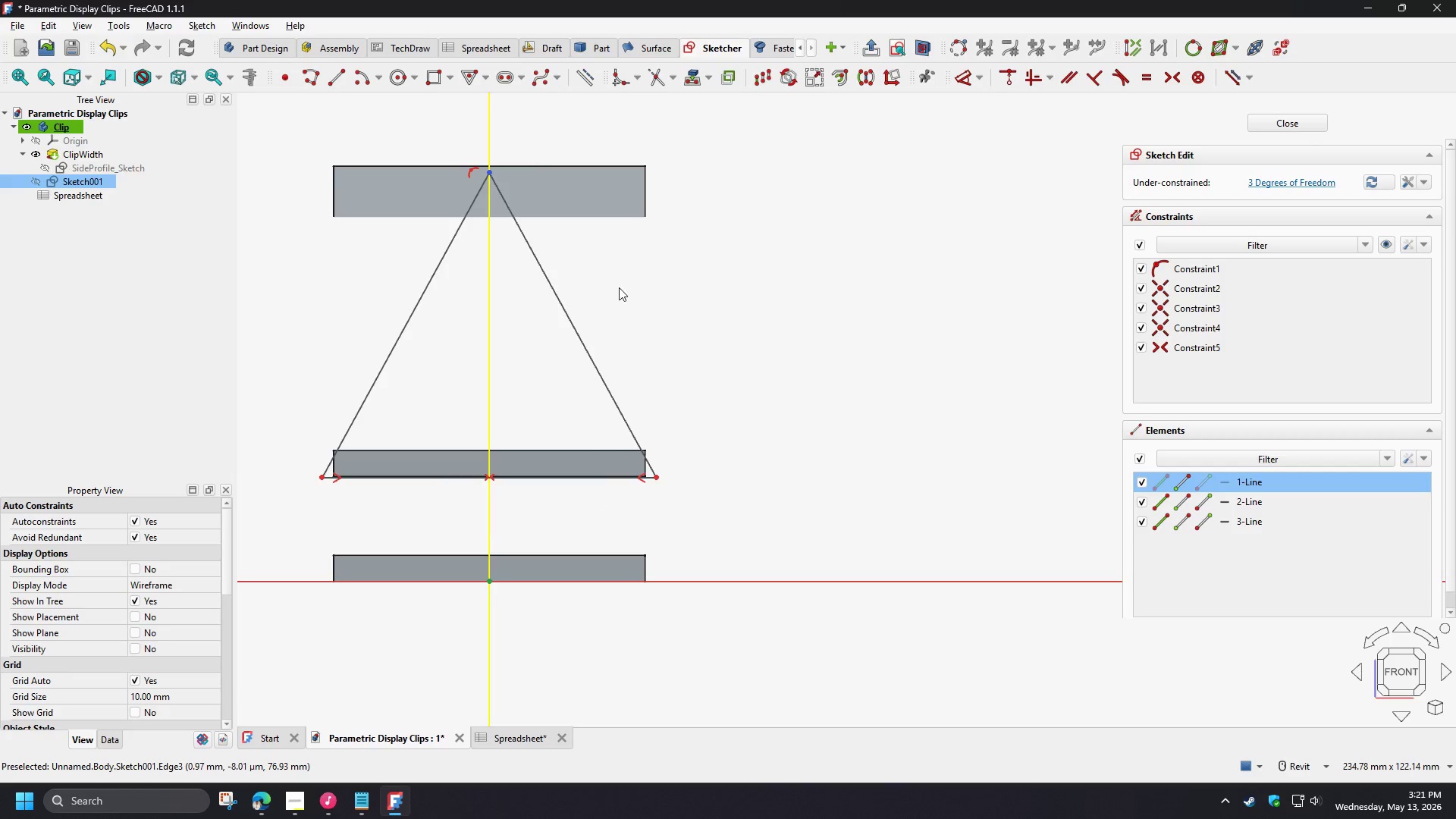 
scroll: coordinate [629, 297], scroll_direction: down, amount: 2.0
 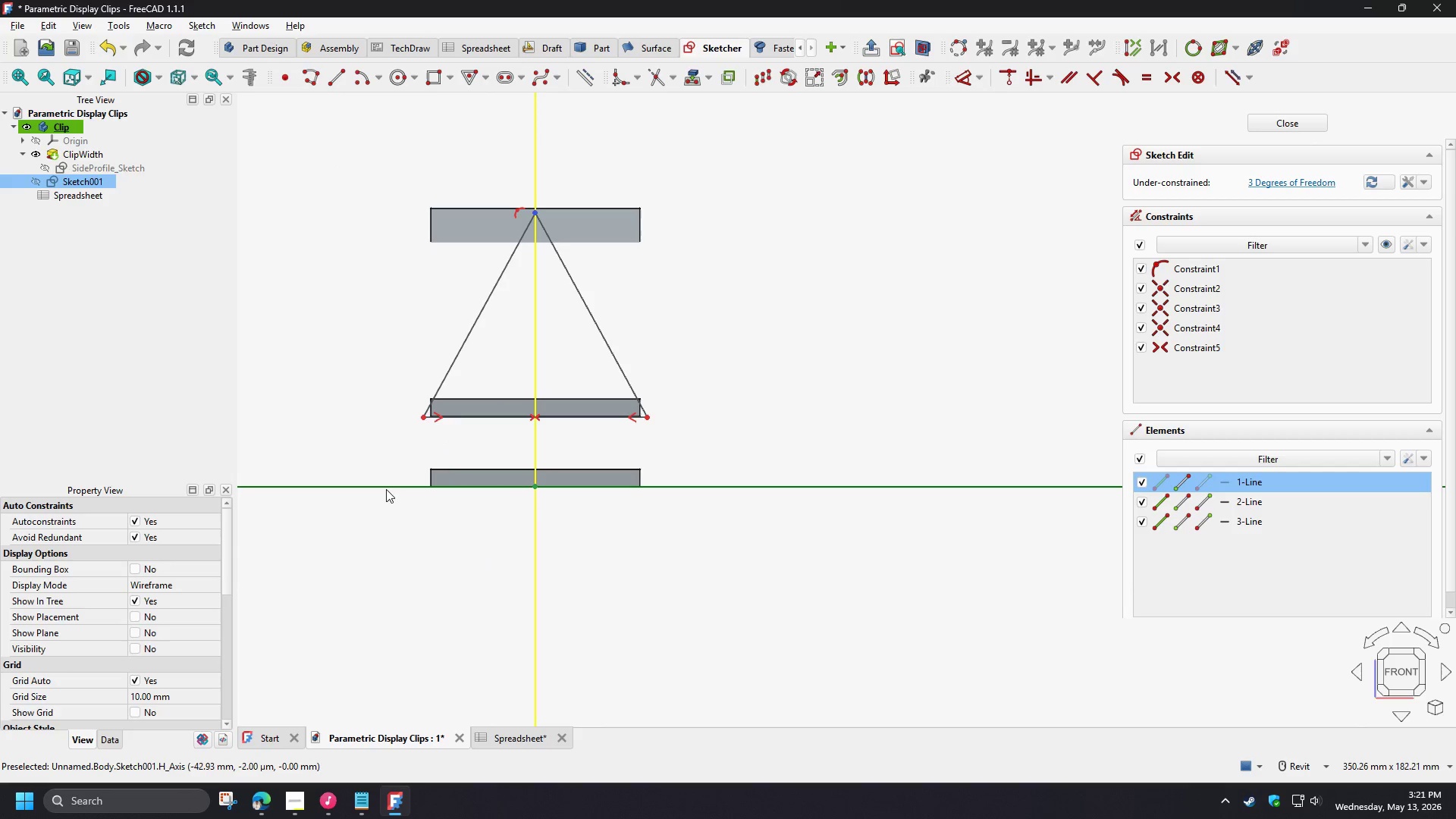 
left_click([386, 489])
 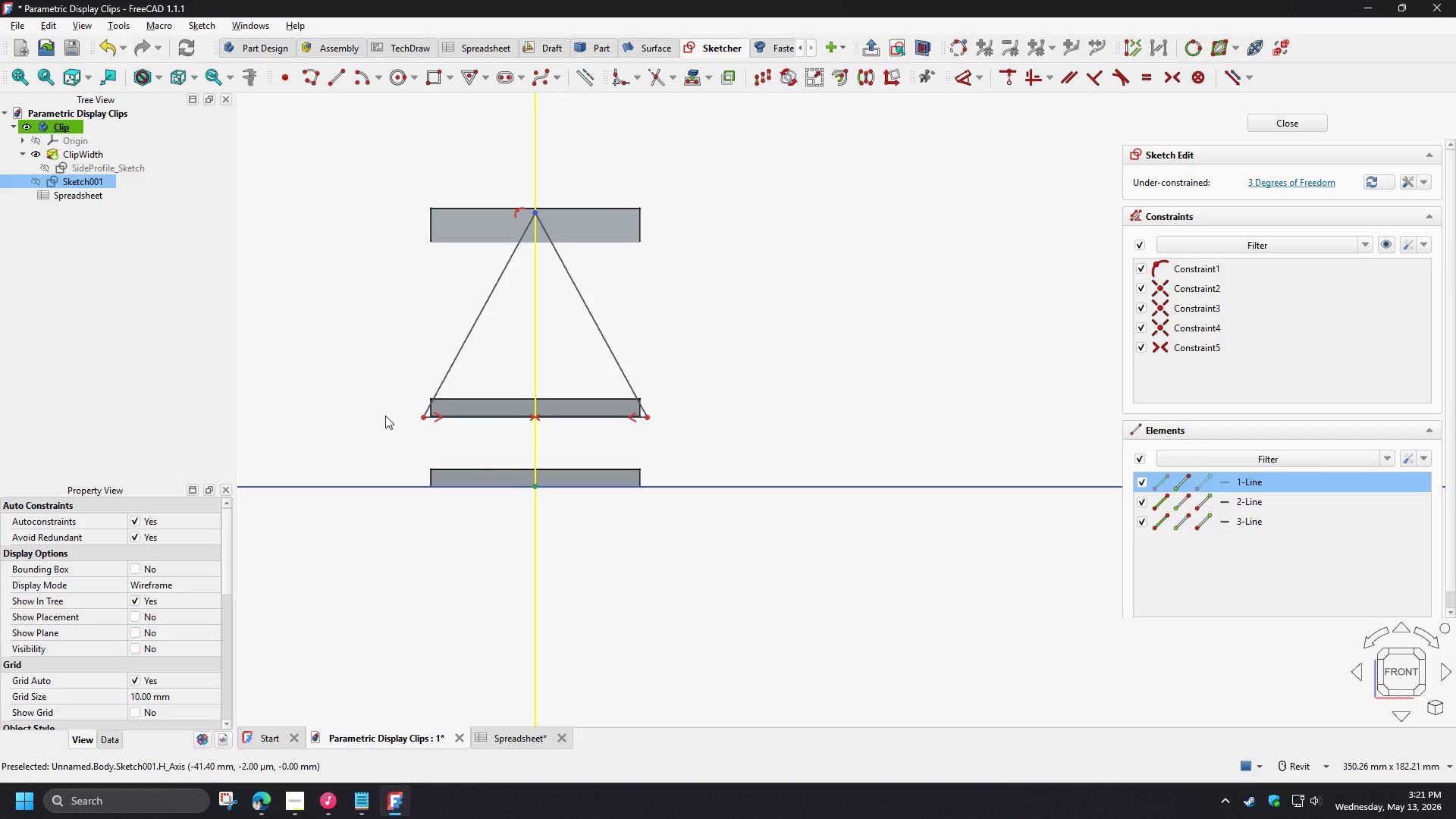 
key(D)
 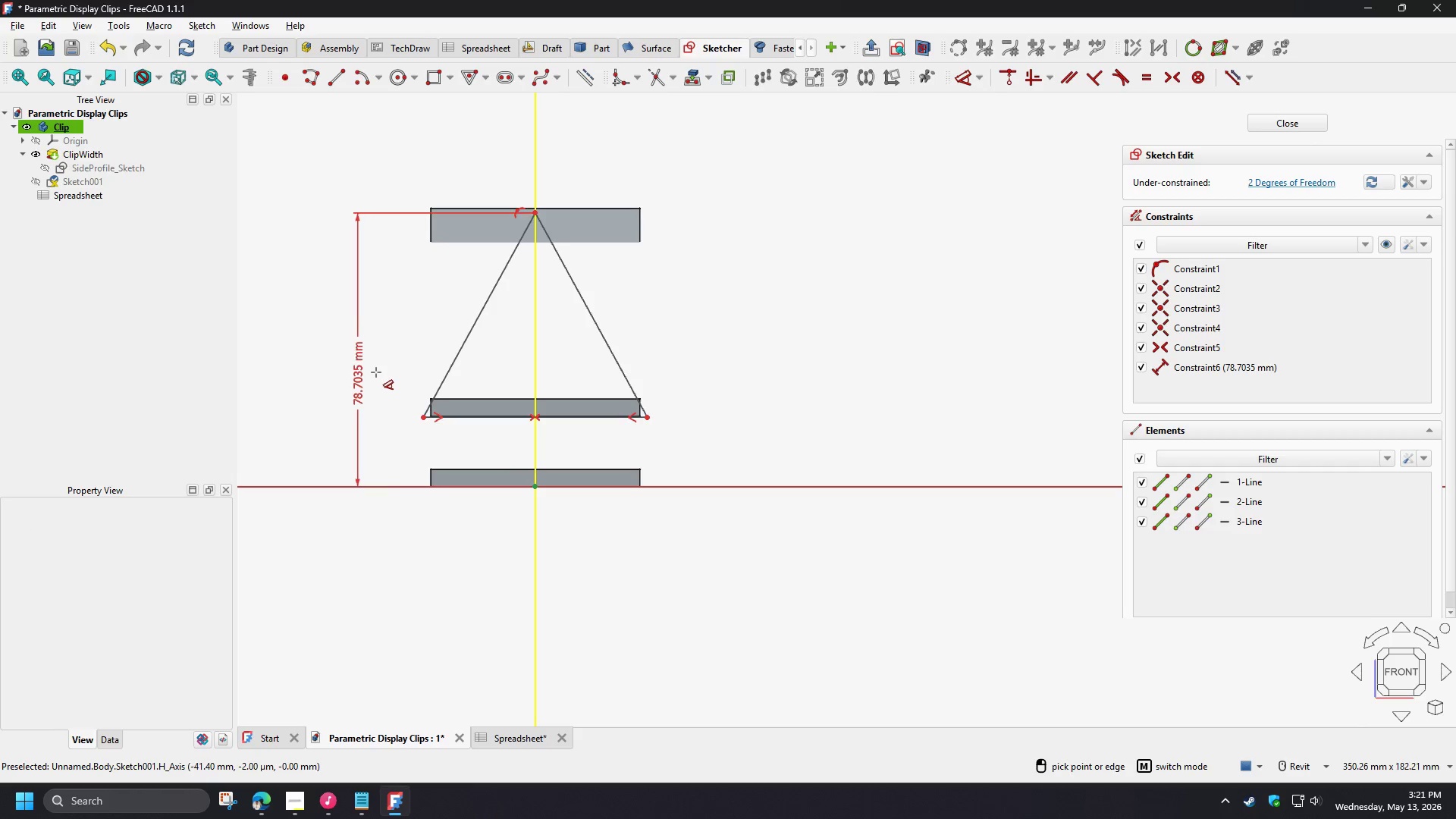 
left_click([373, 372])
 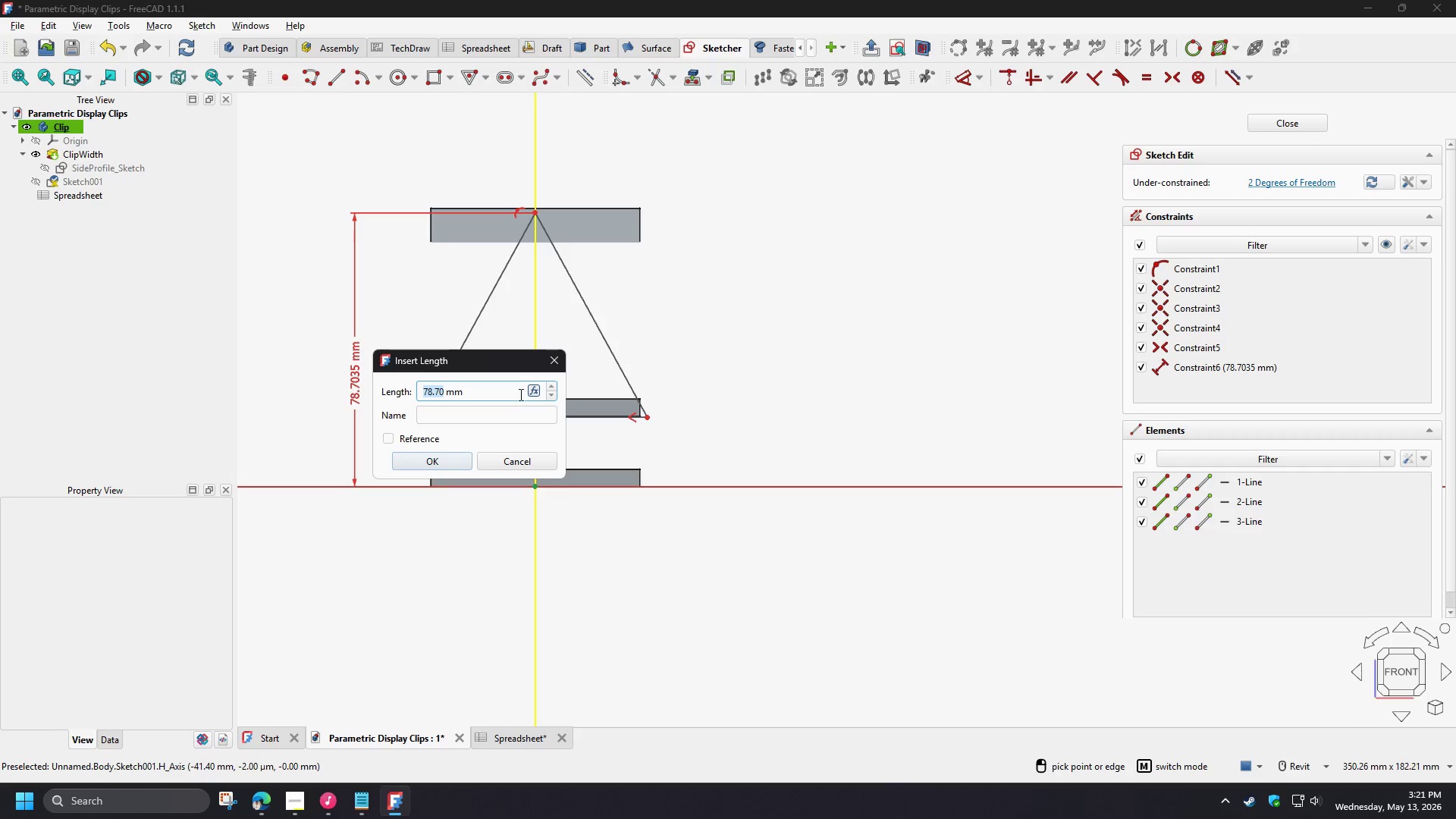 
left_click([535, 391])
 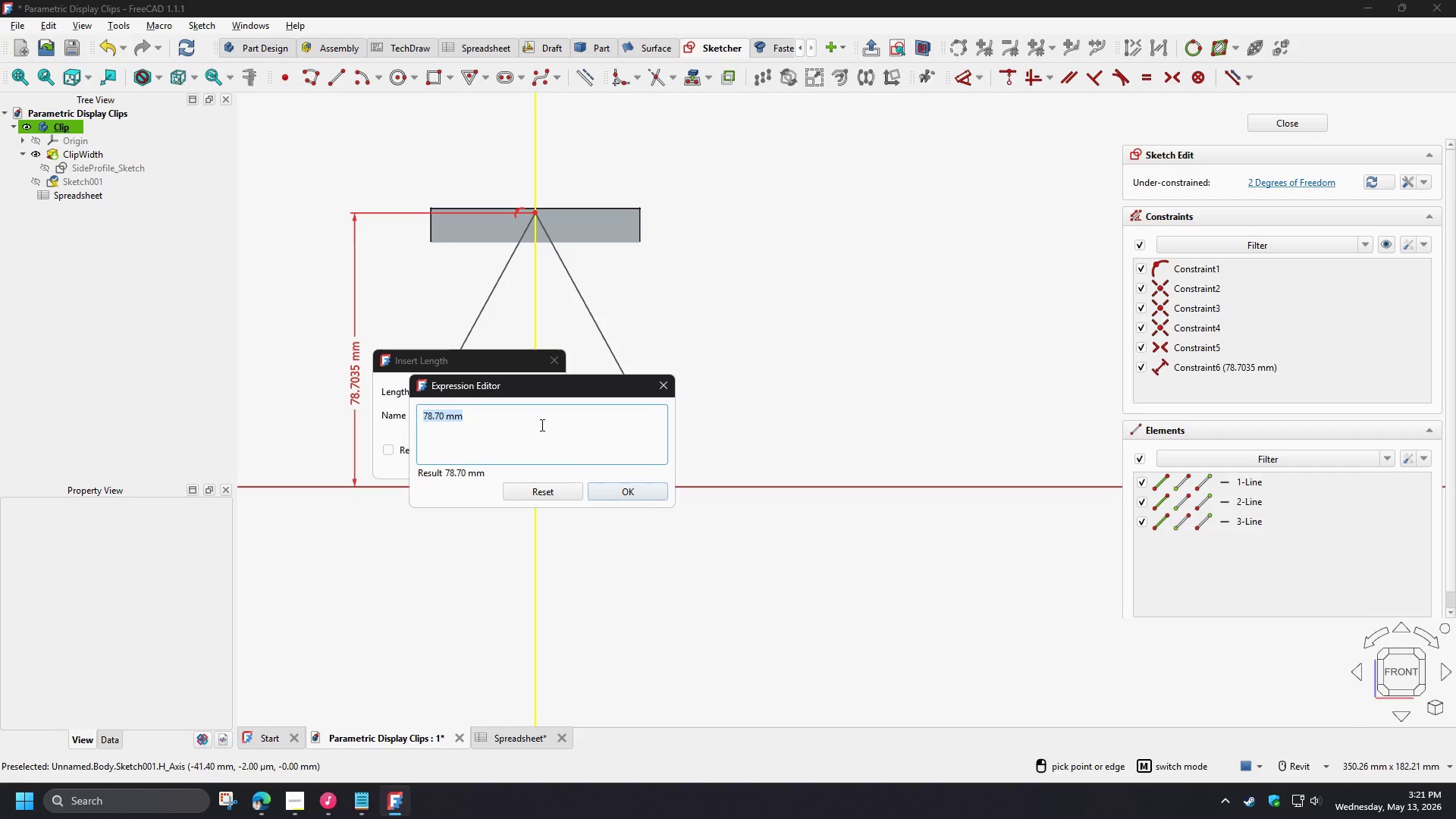 
key(S)
 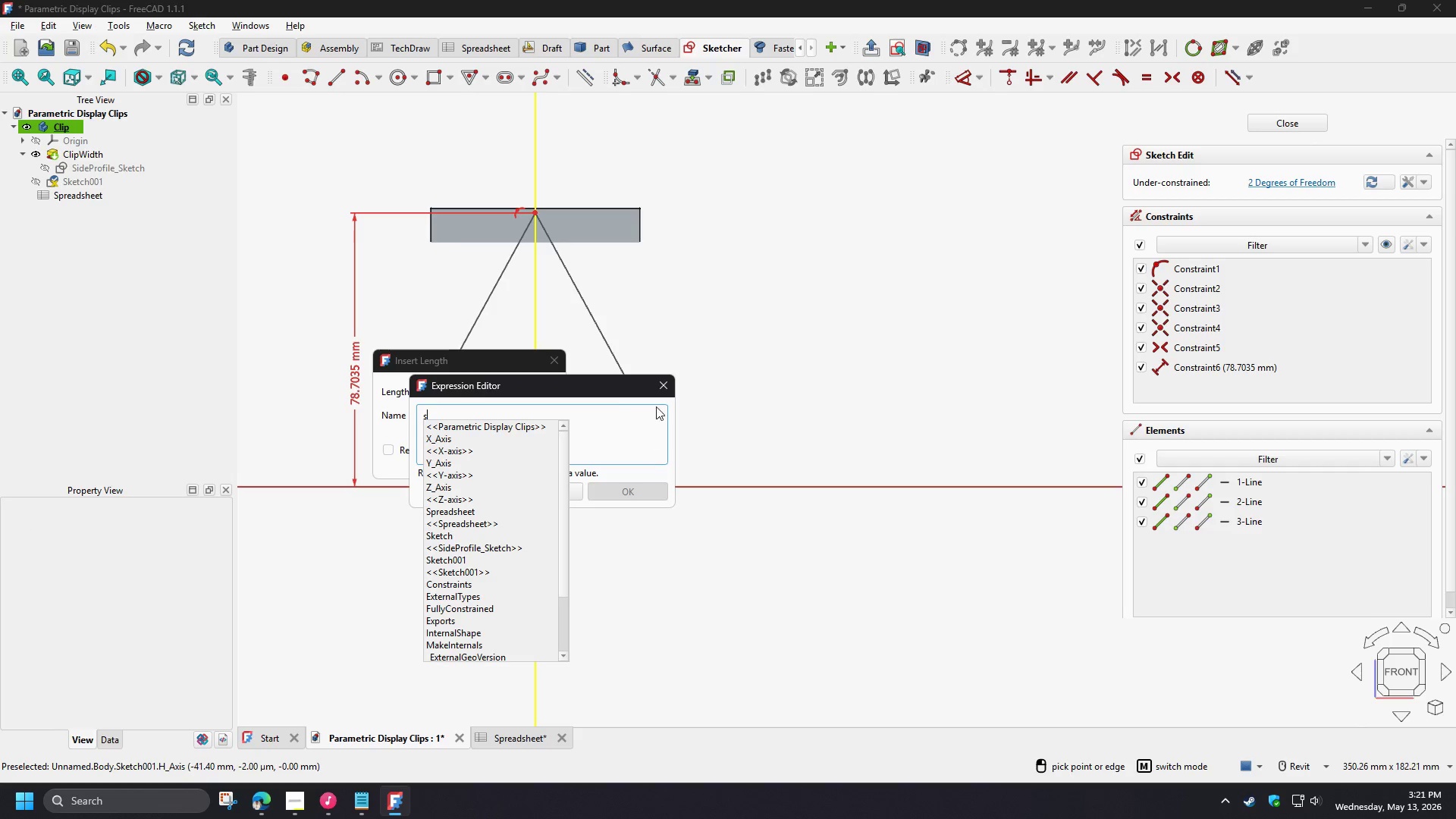 
double_click([671, 387])
 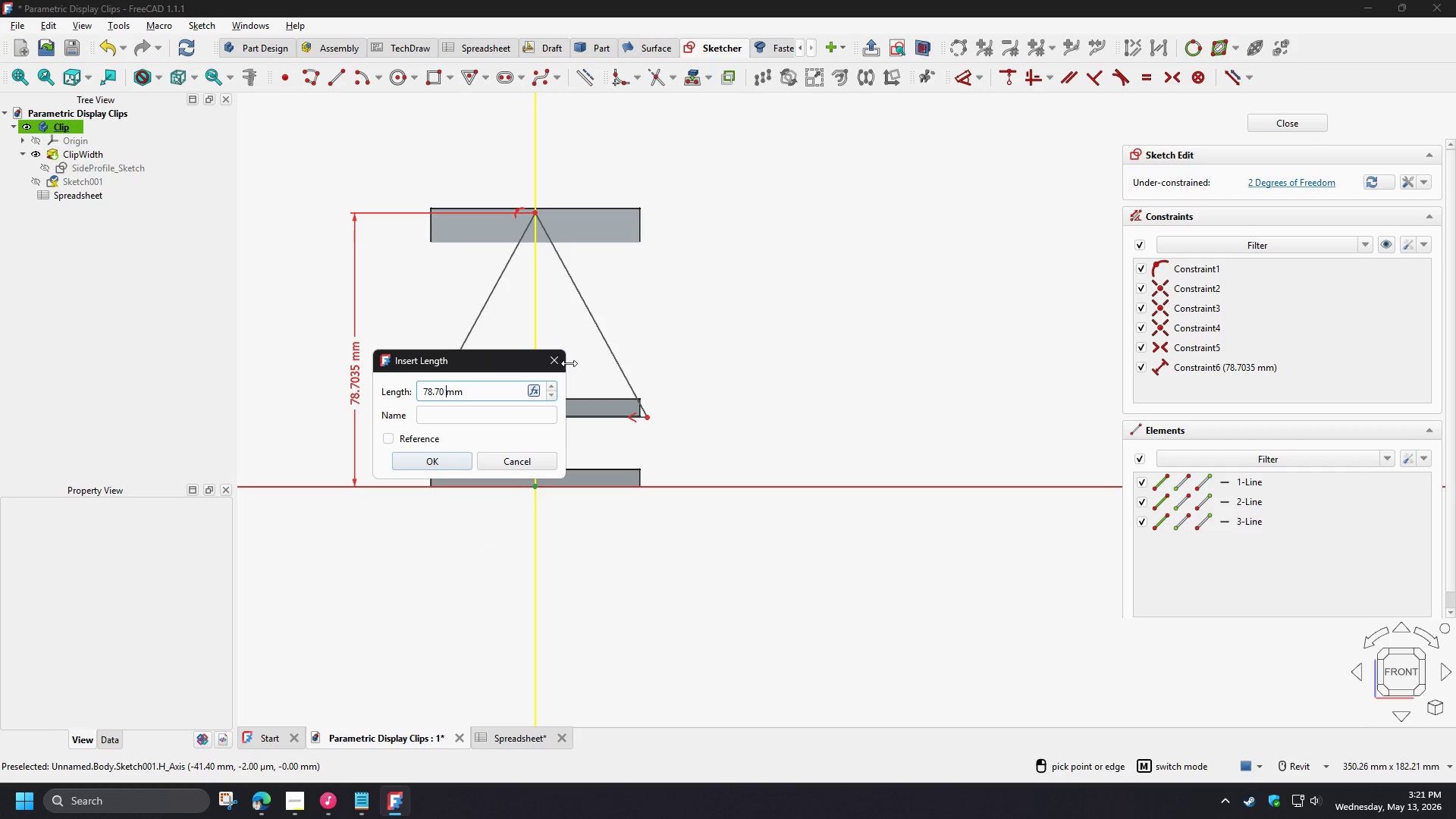 
triple_click([555, 358])
 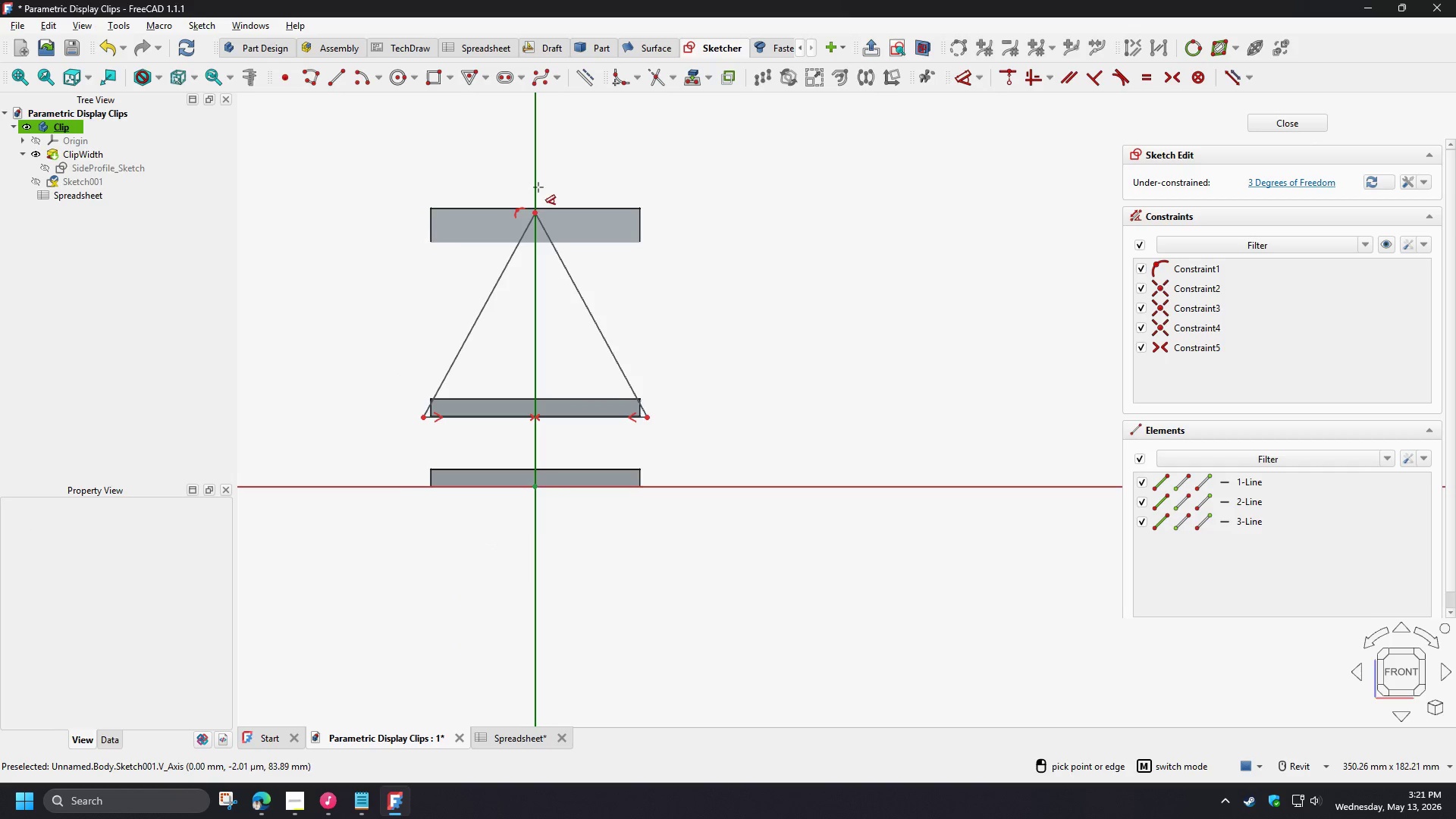 
right_click([560, 215])
 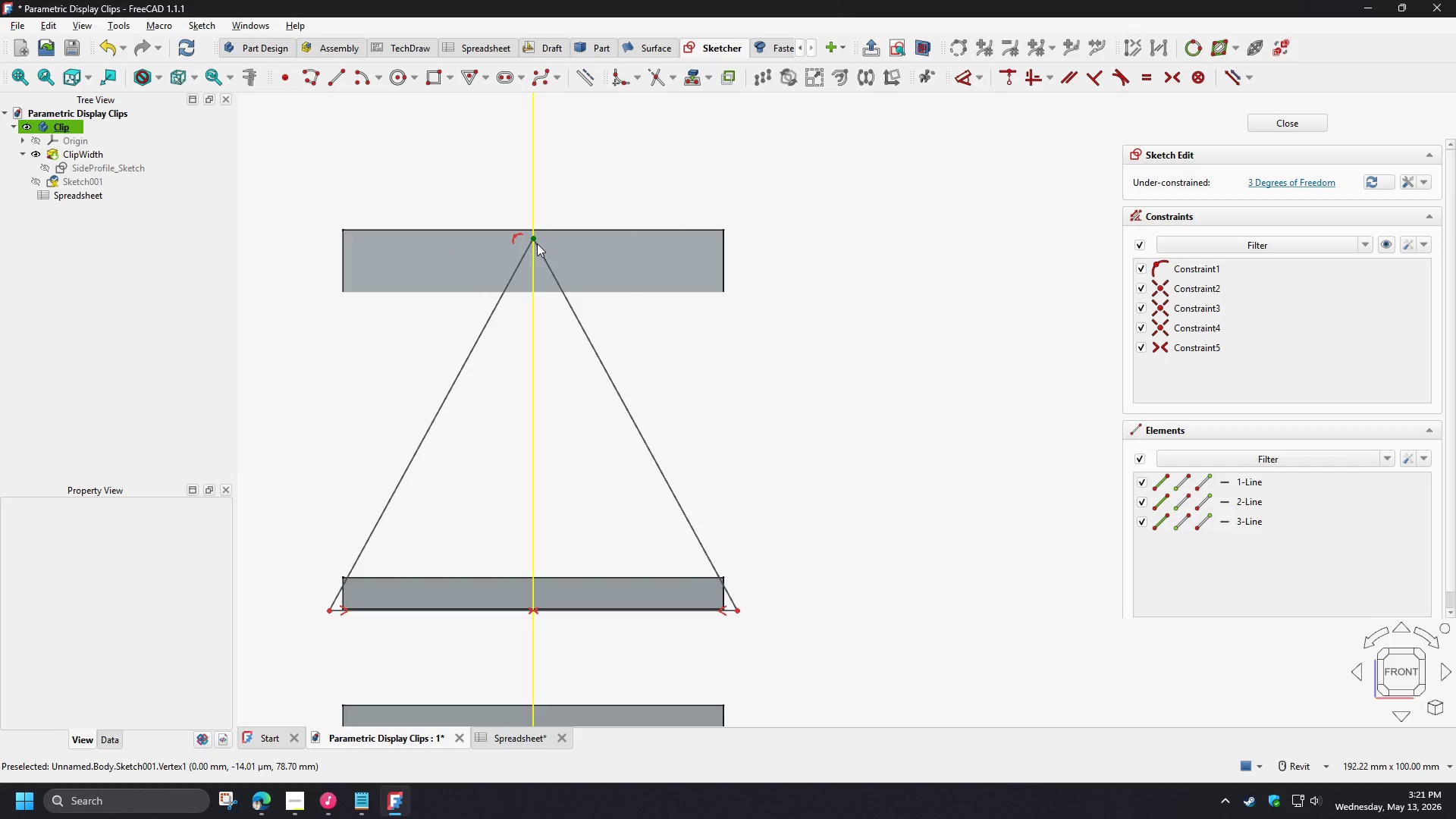 
scroll: coordinate [537, 243], scroll_direction: up, amount: 5.0
 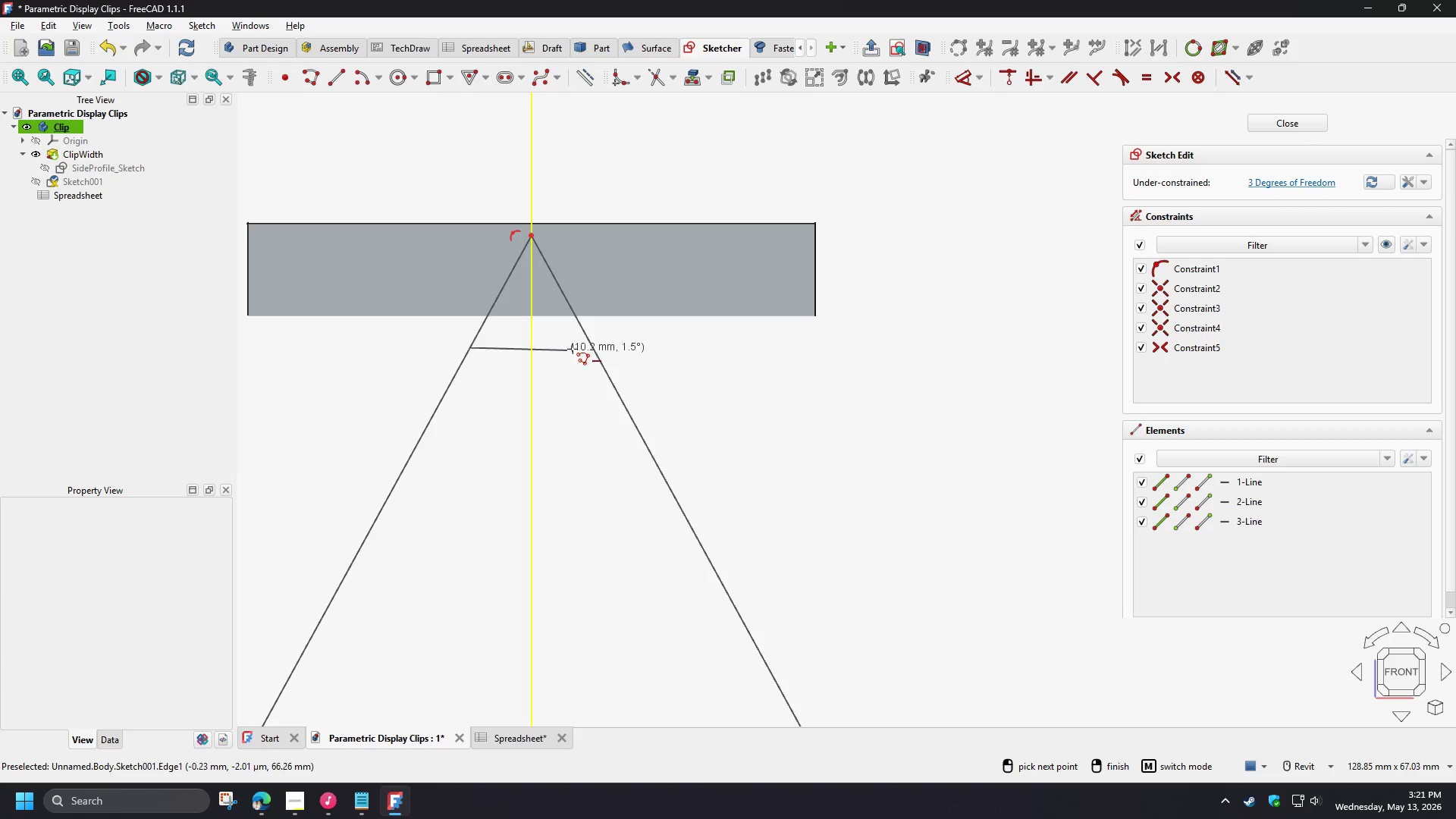 
left_click([593, 349])
 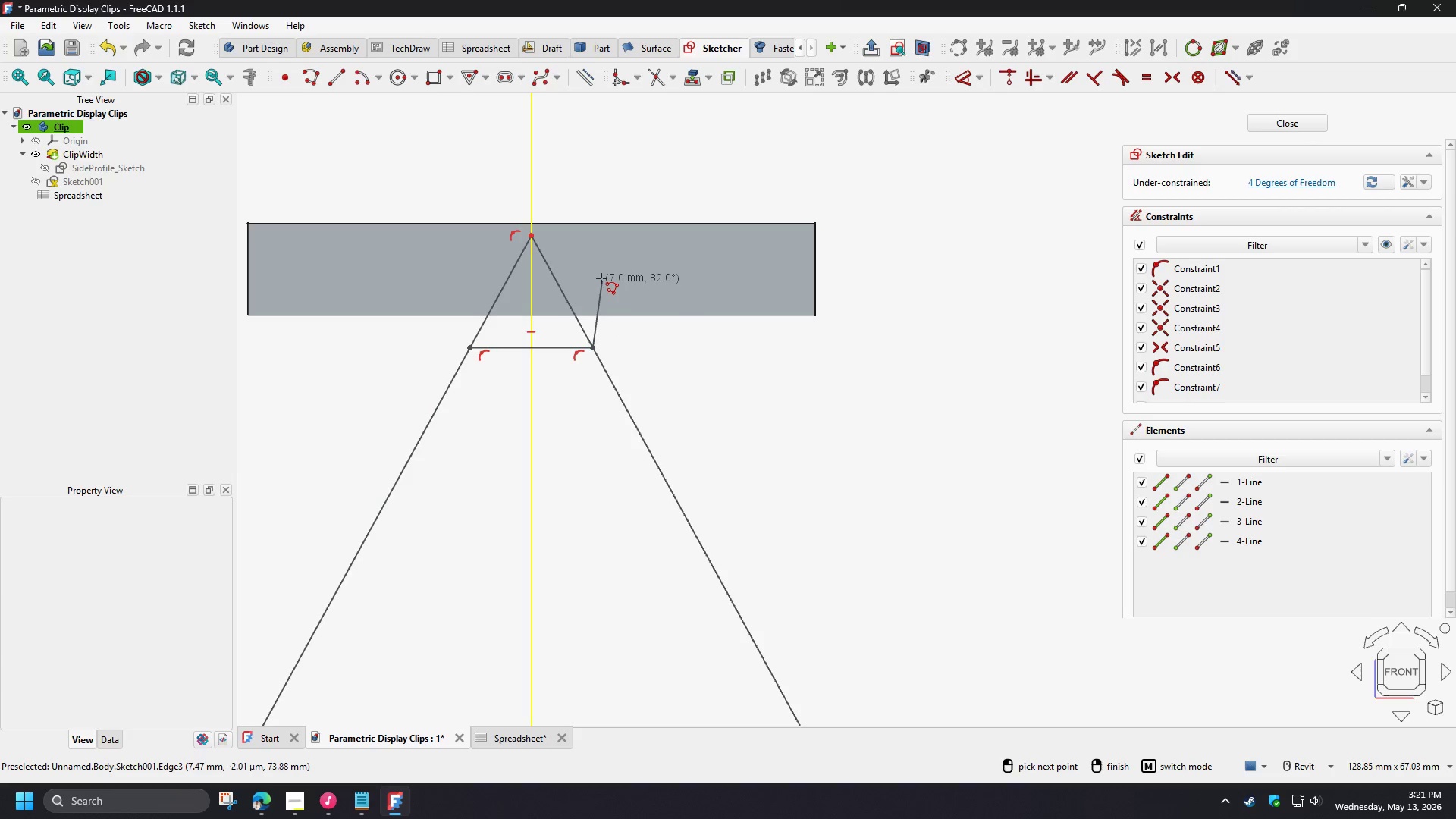 
right_click([601, 278])
 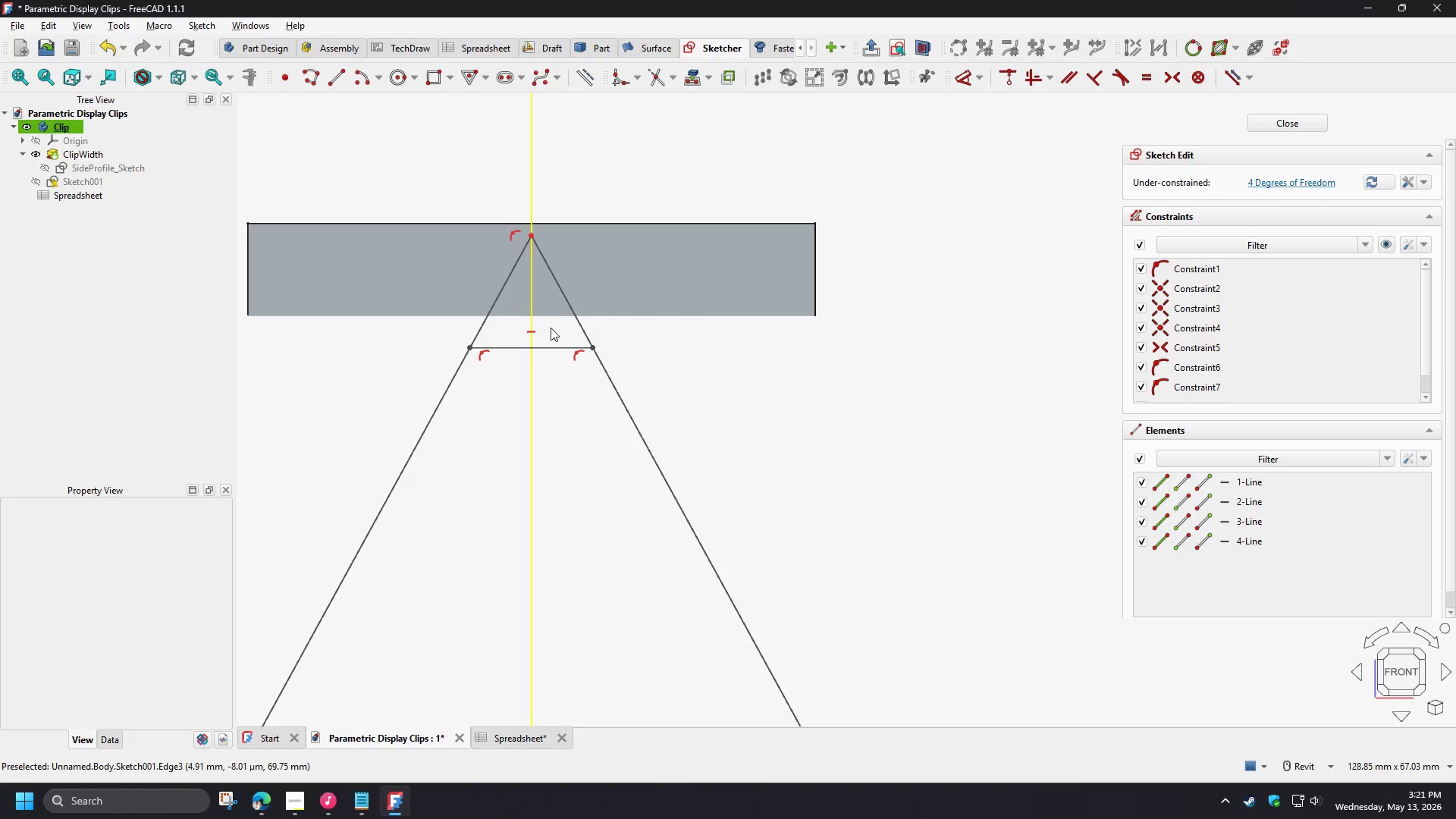 
key(G)
 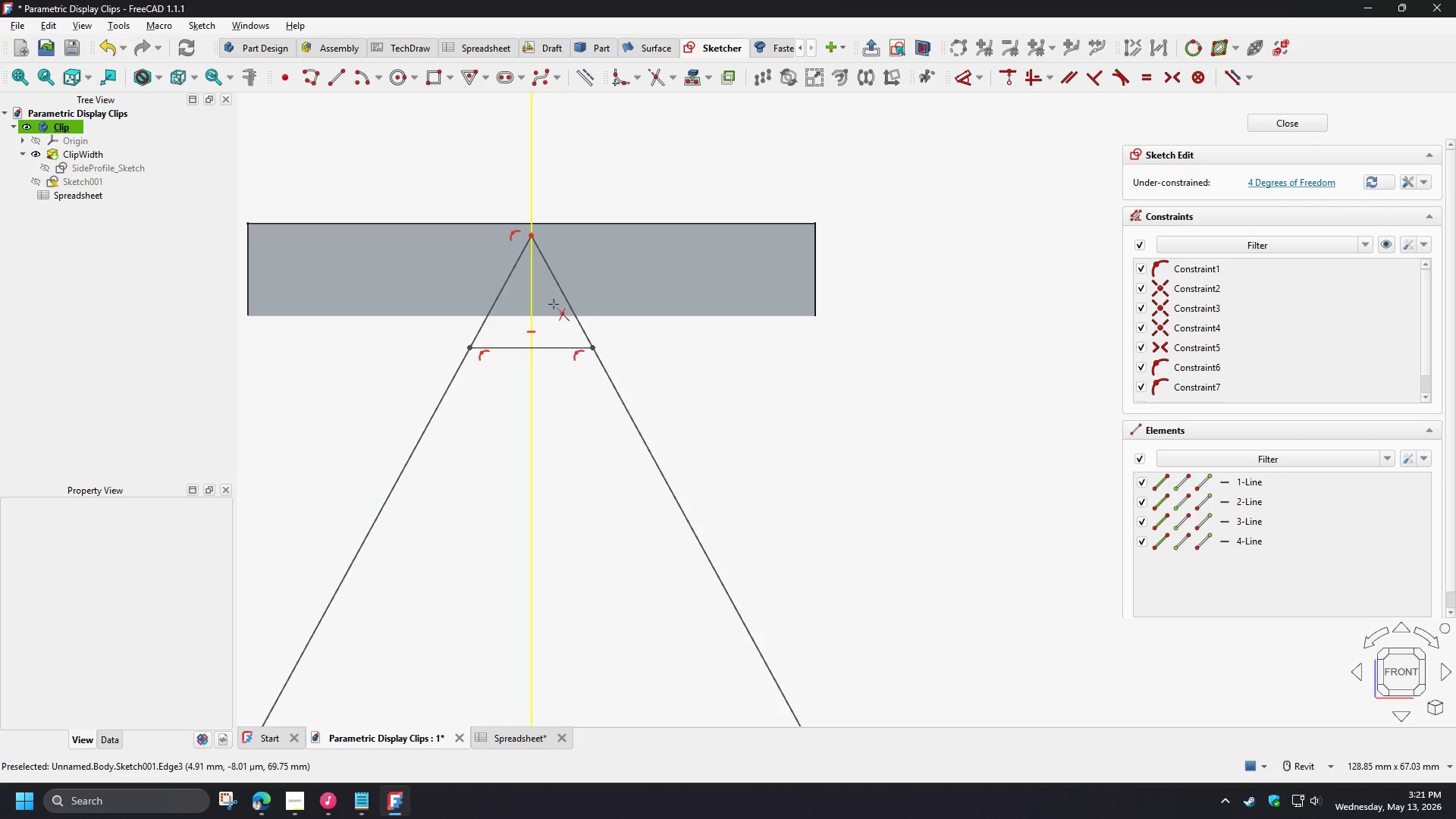 
key(T)
 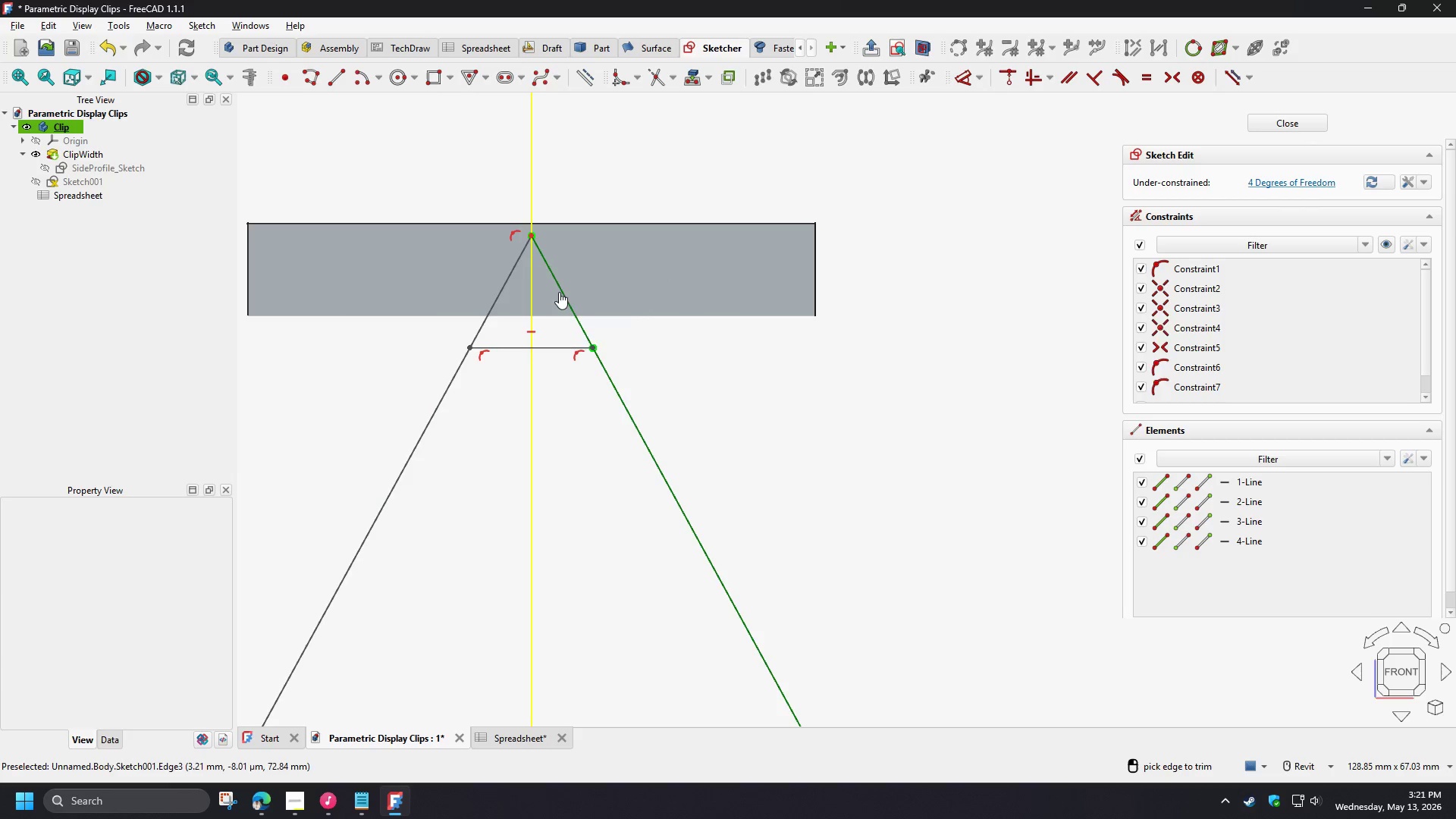 
left_click([559, 292])
 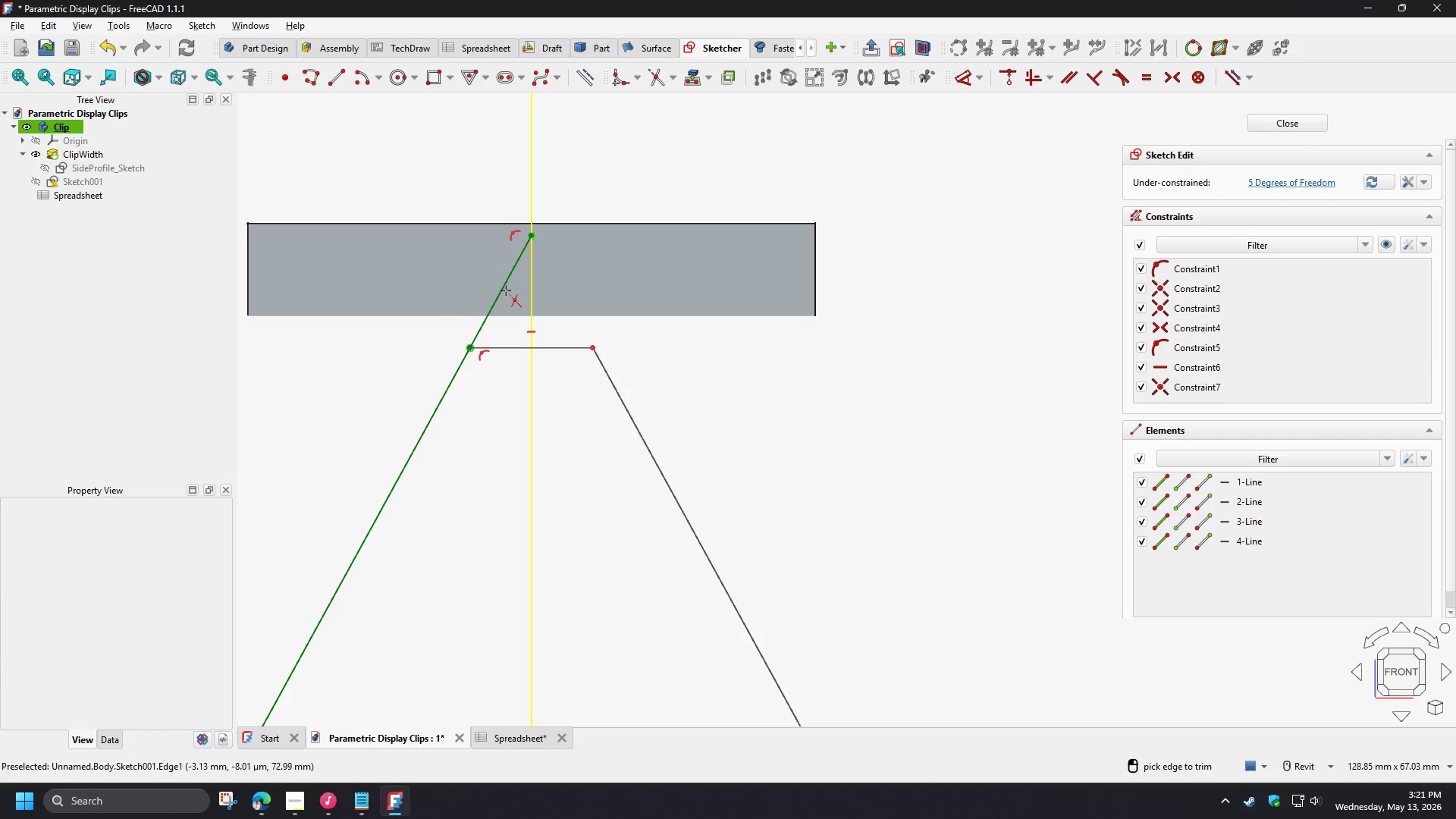 
left_click([504, 289])
 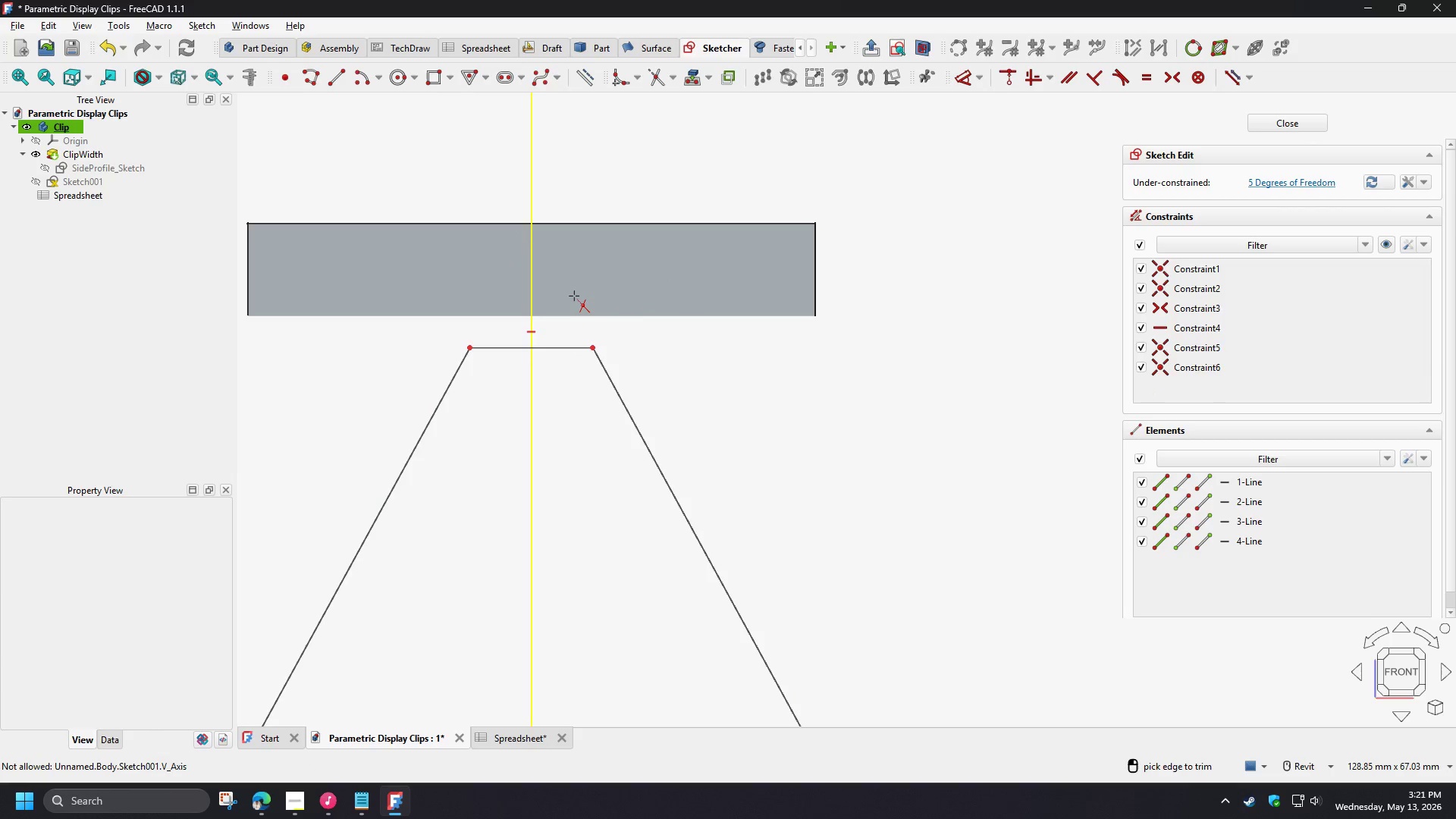 
right_click([574, 296])
 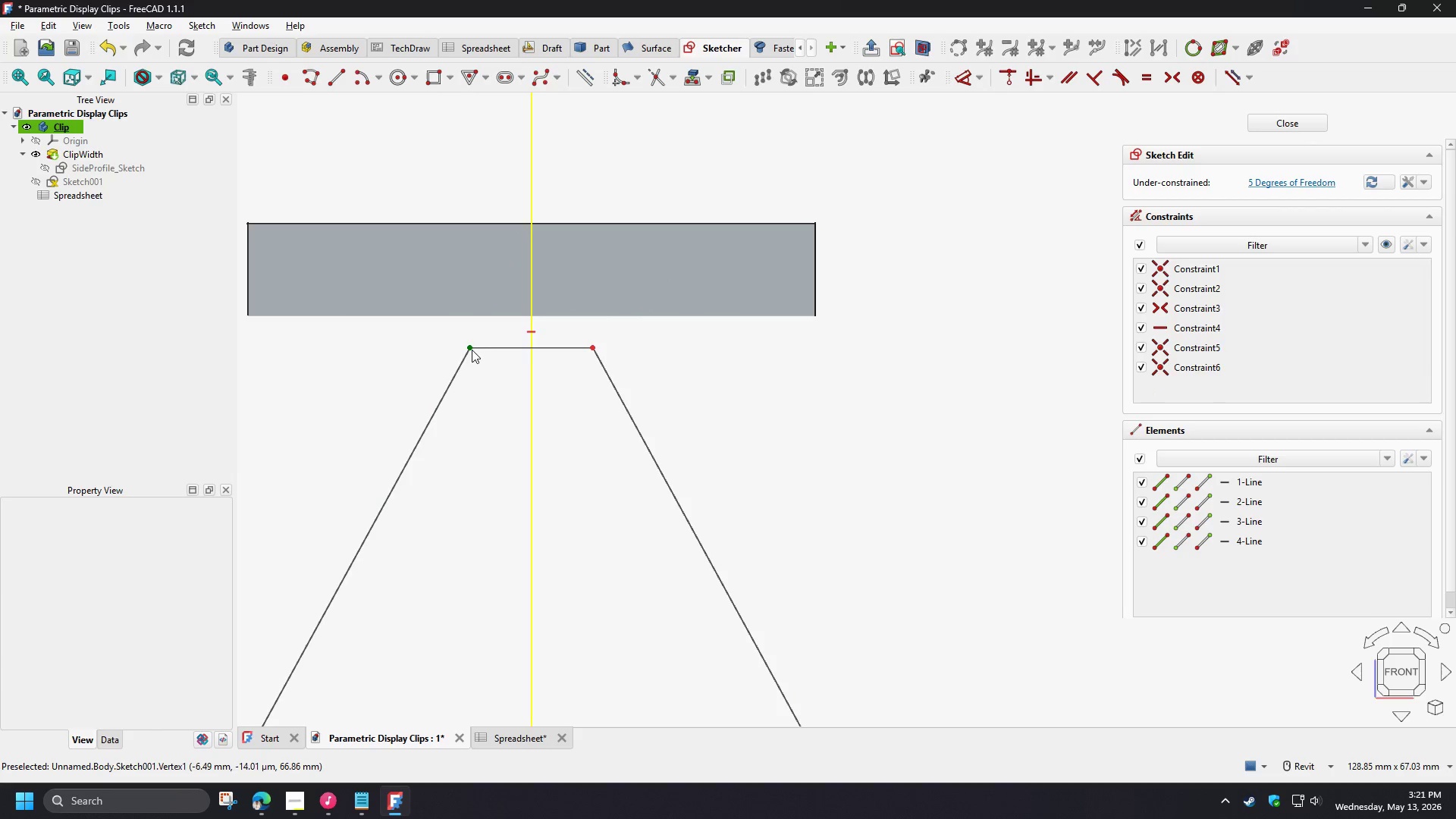 
left_click([471, 347])
 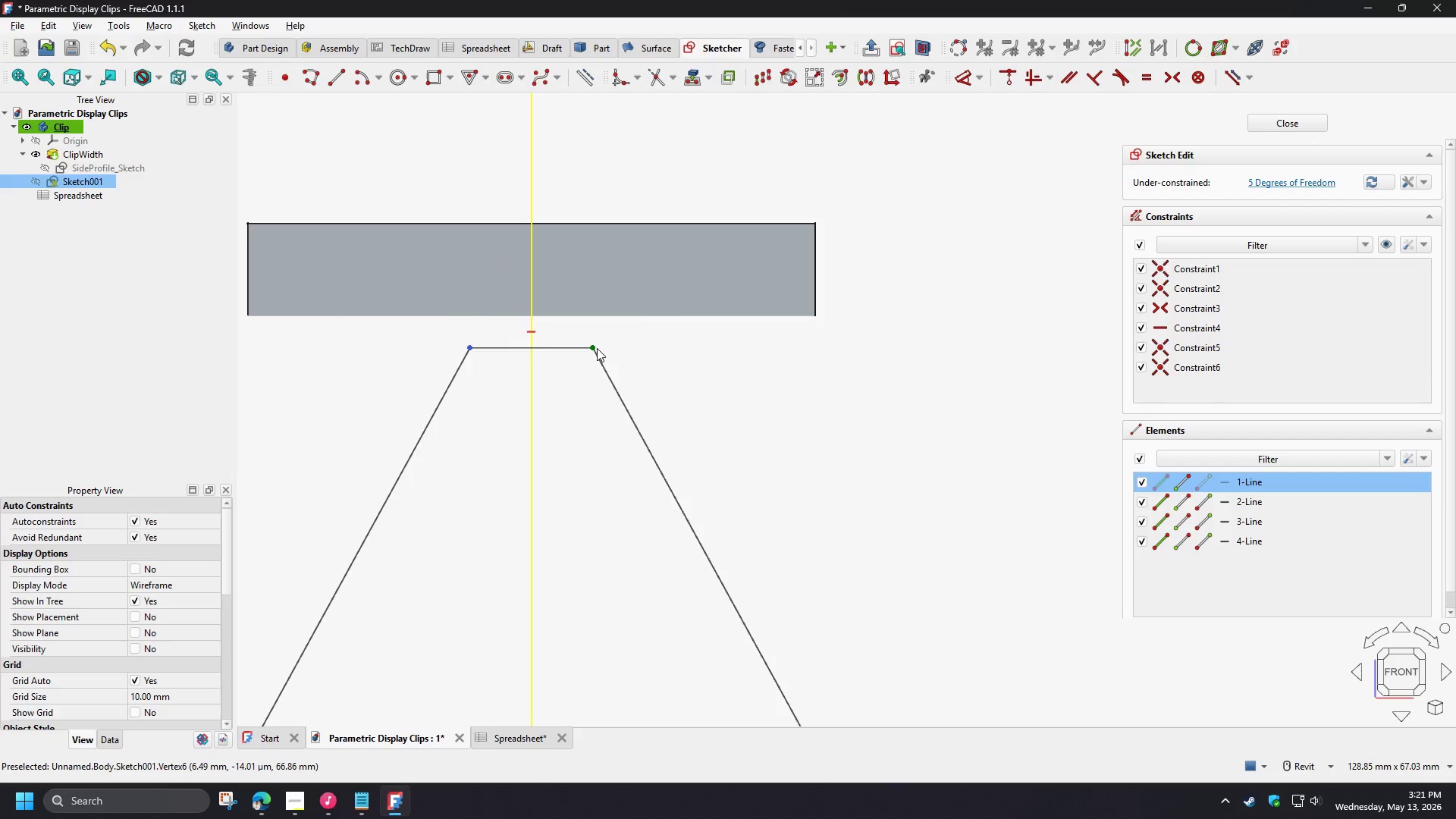 
left_click([595, 348])
 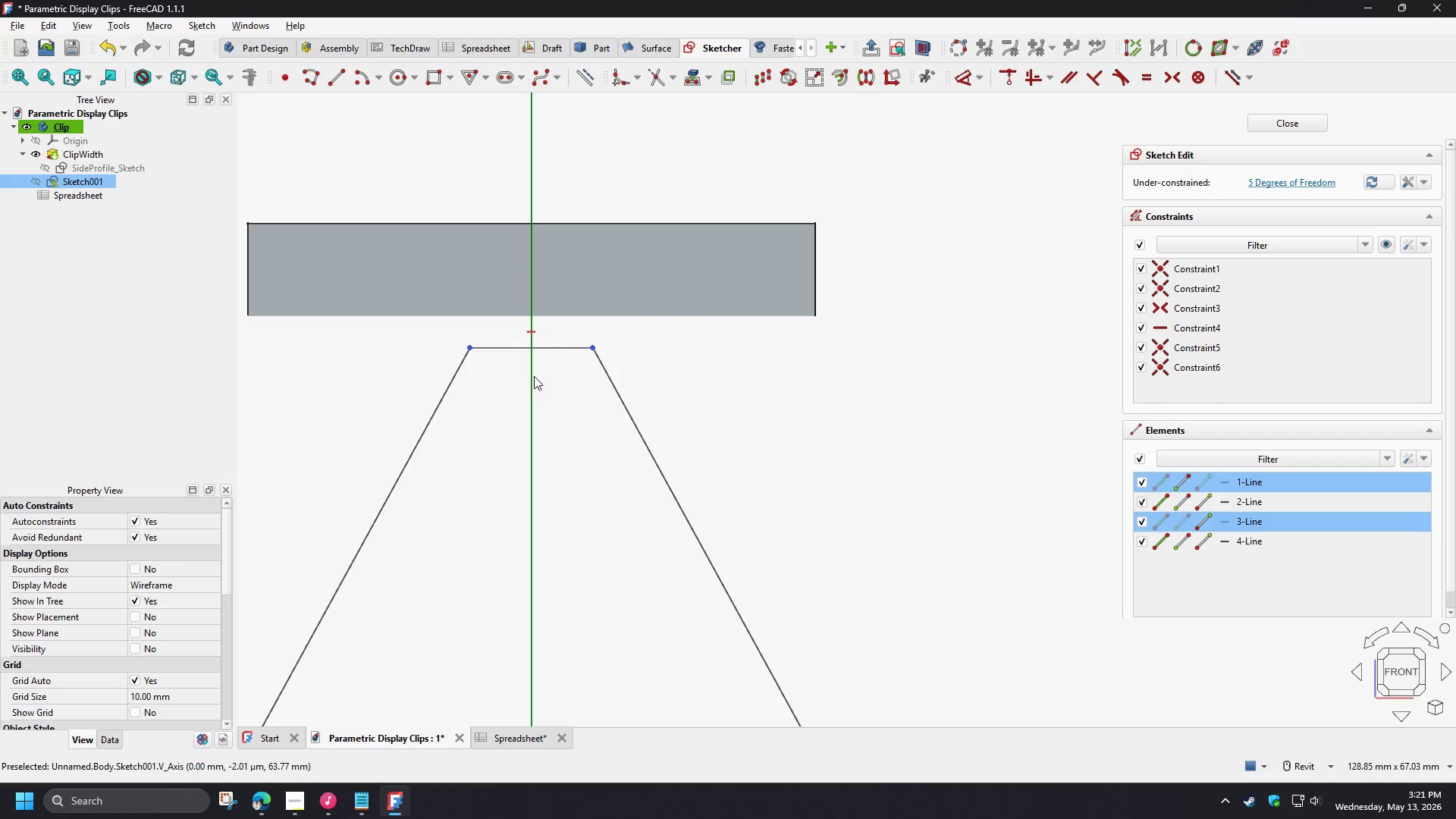 
left_click([534, 376])
 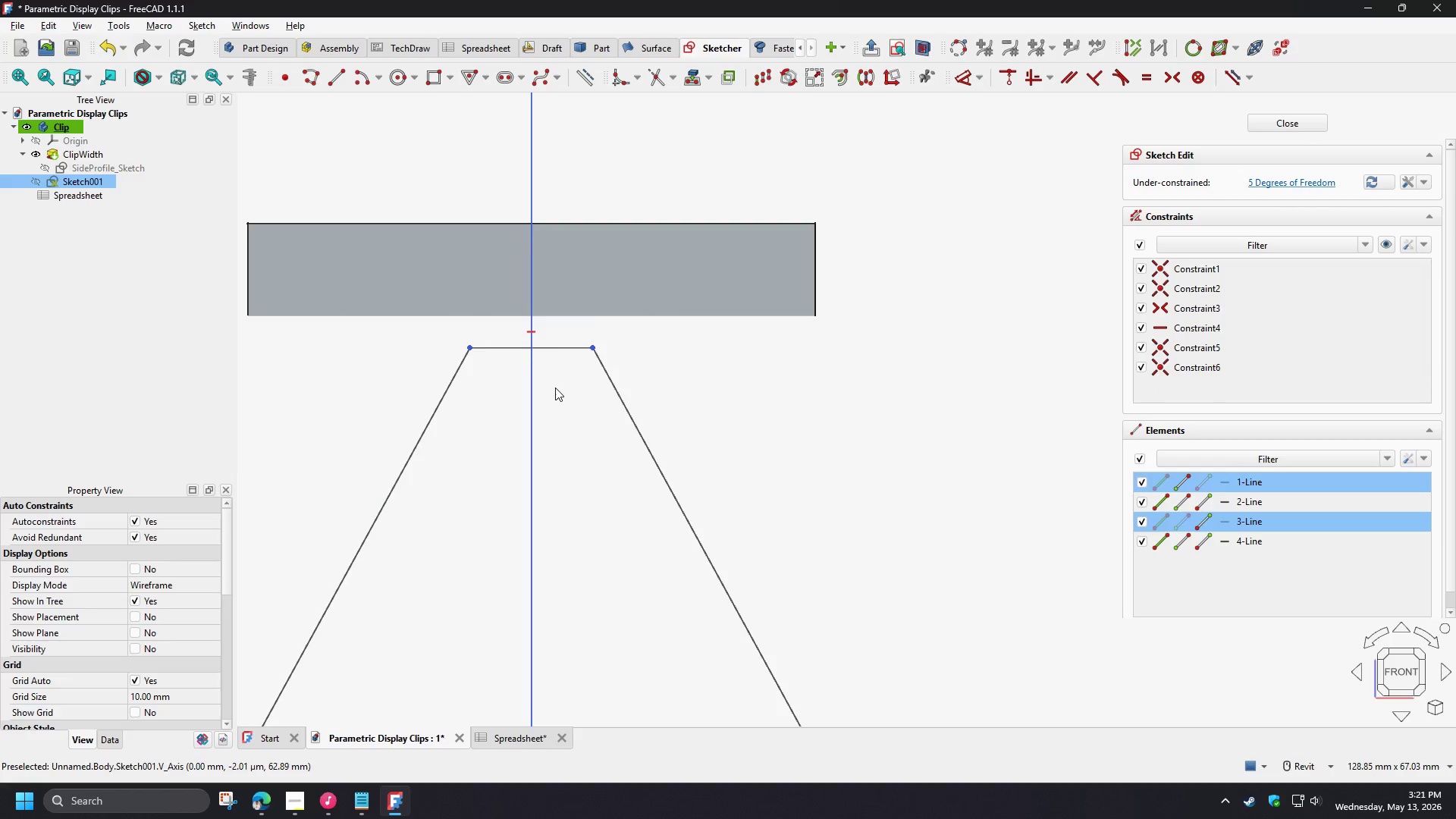 
key(S)
 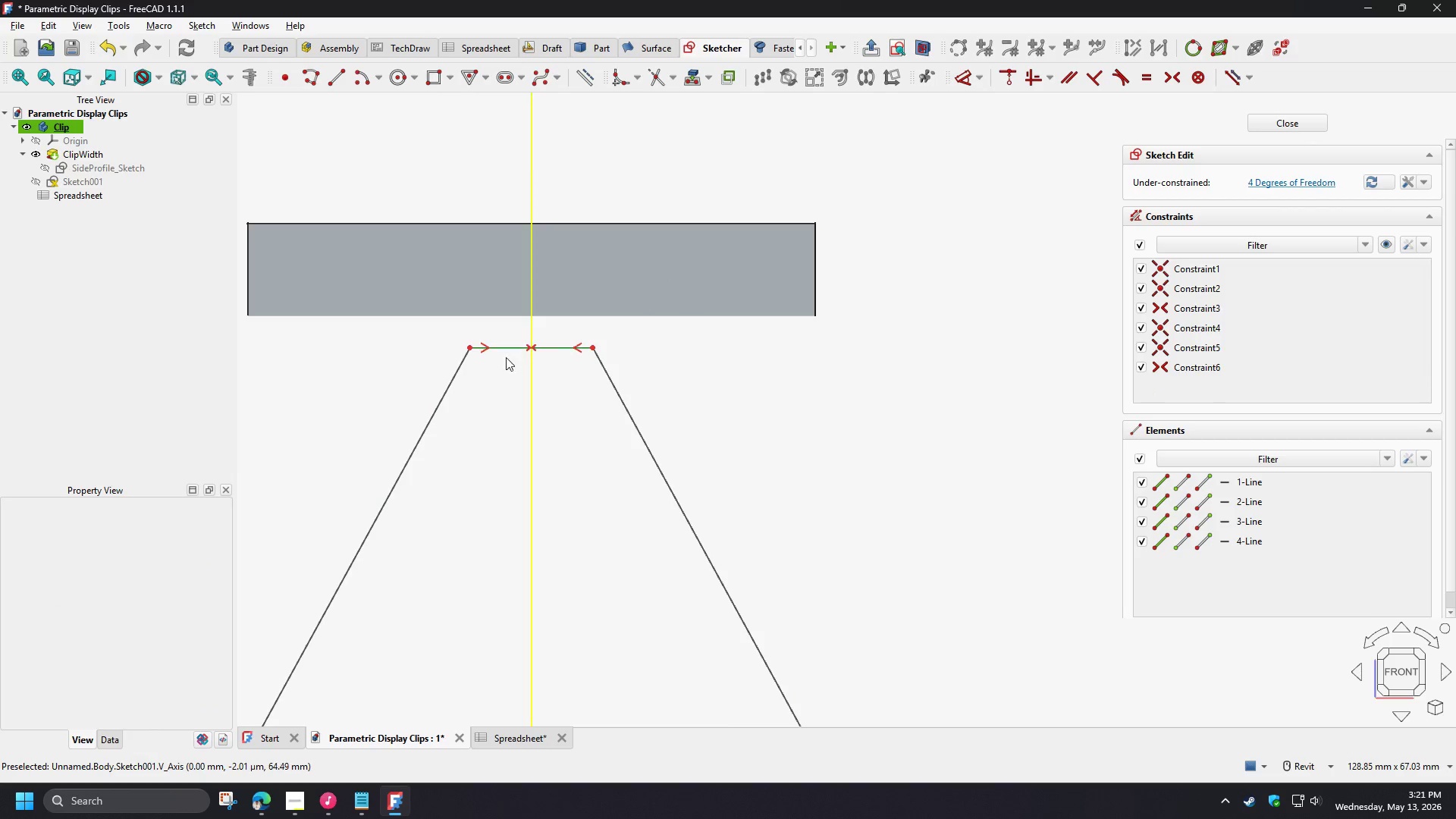 
left_click_drag(start_coordinate=[505, 347], to_coordinate=[444, 361])
 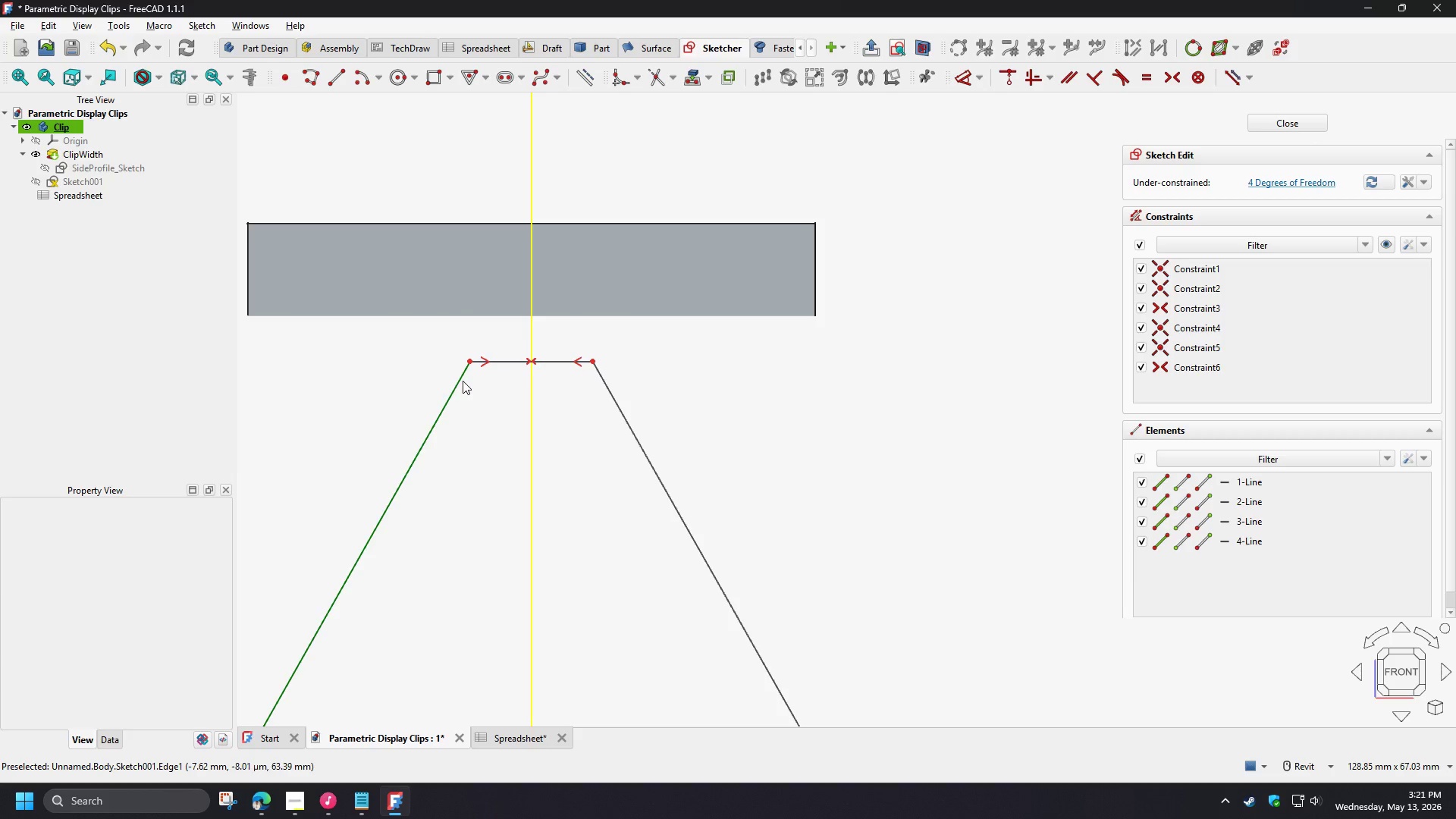 
left_click_drag(start_coordinate=[461, 381], to_coordinate=[404, 378])
 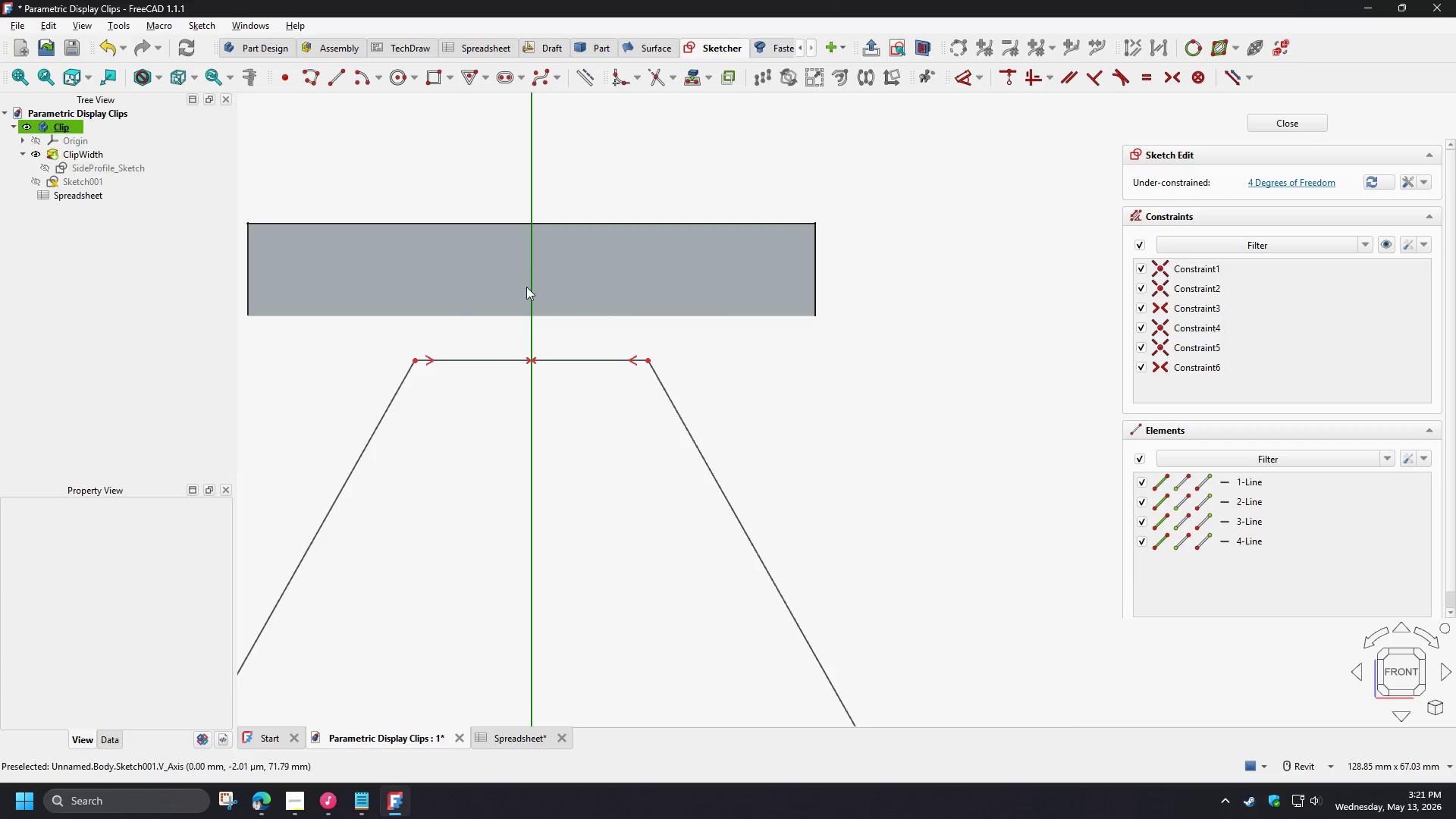 
left_click([416, 325])
 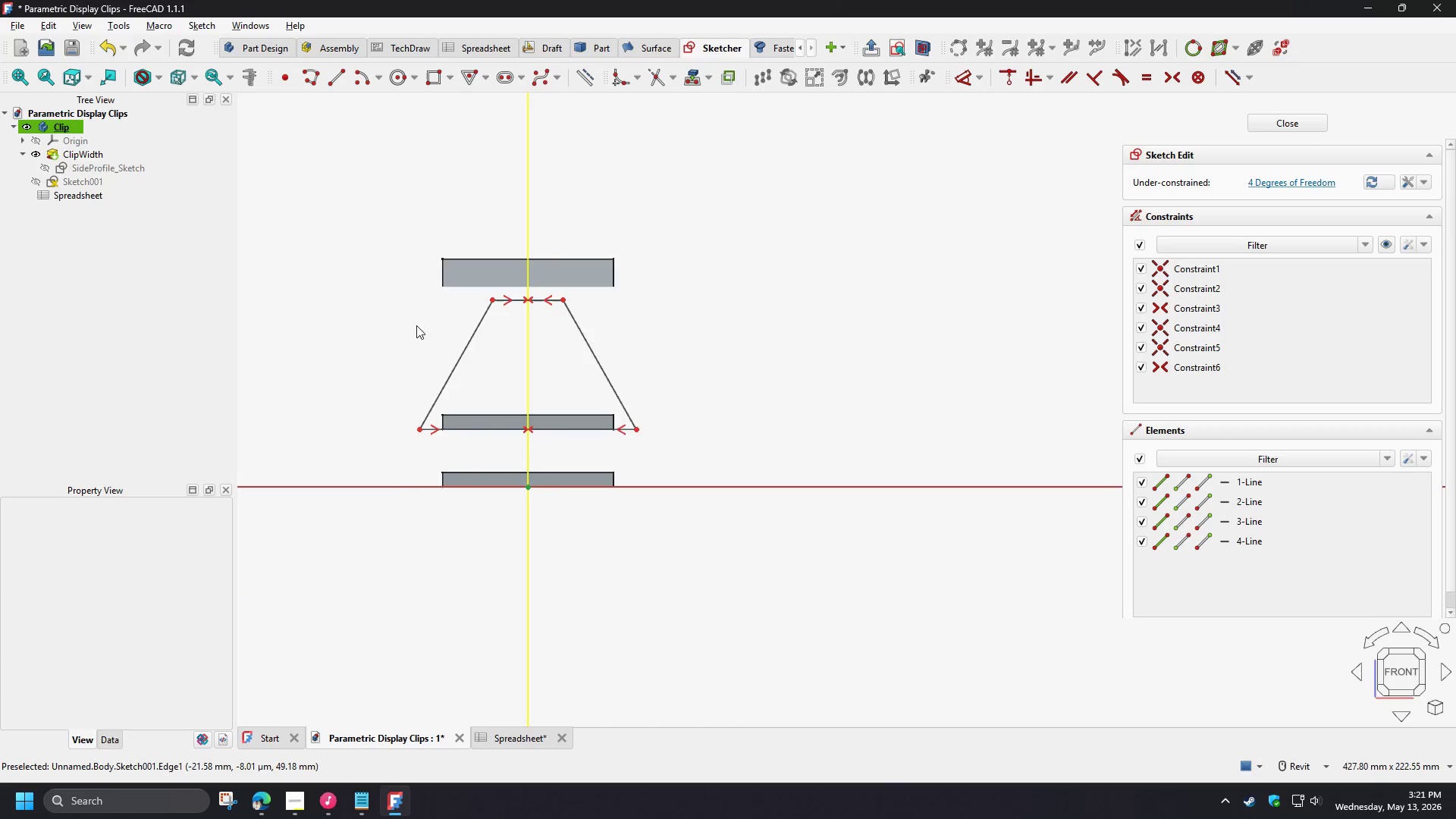 
scroll: coordinate [526, 273], scroll_direction: down, amount: 6.0
 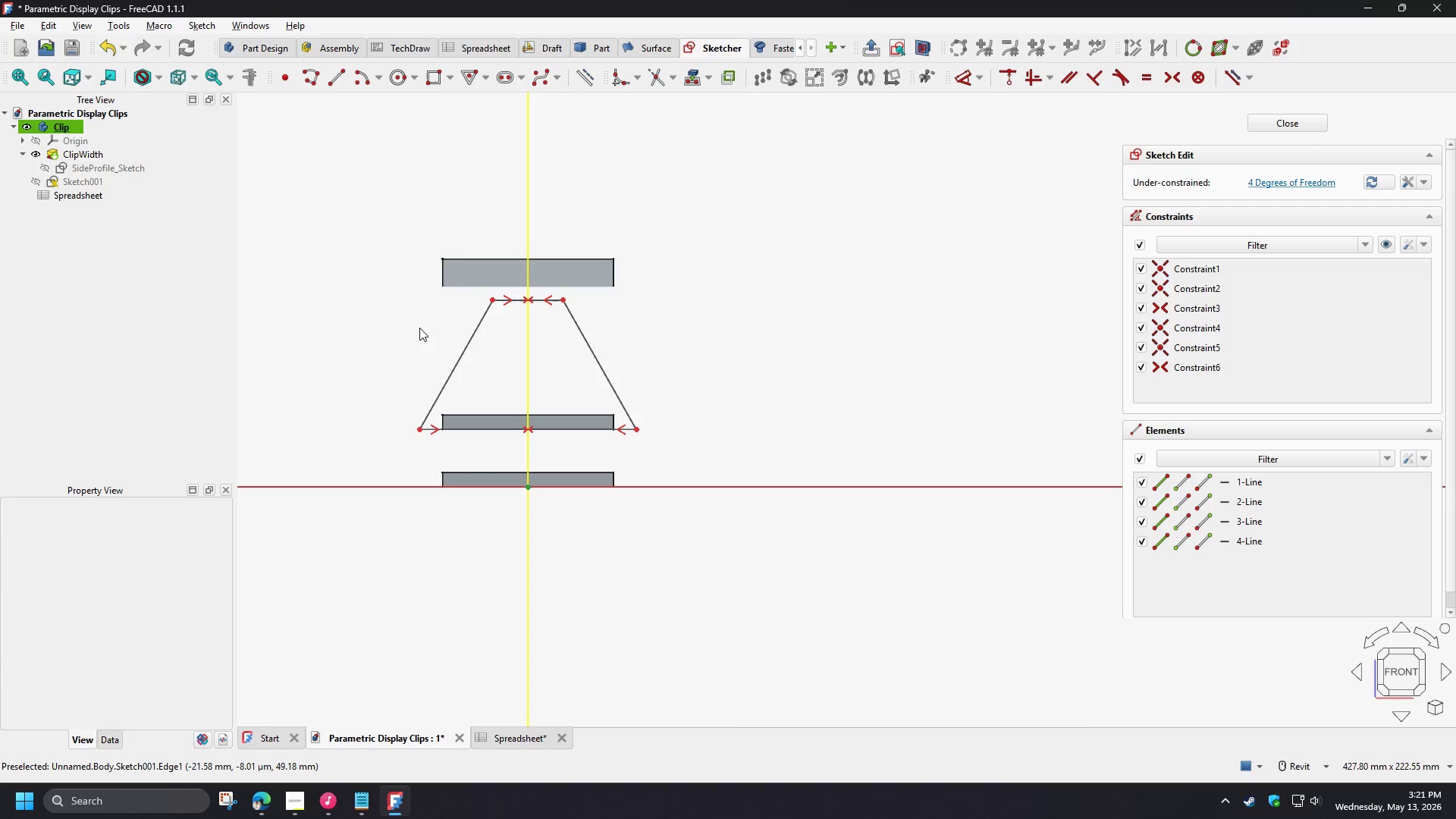 
scroll: coordinate [437, 309], scroll_direction: up, amount: 3.0
 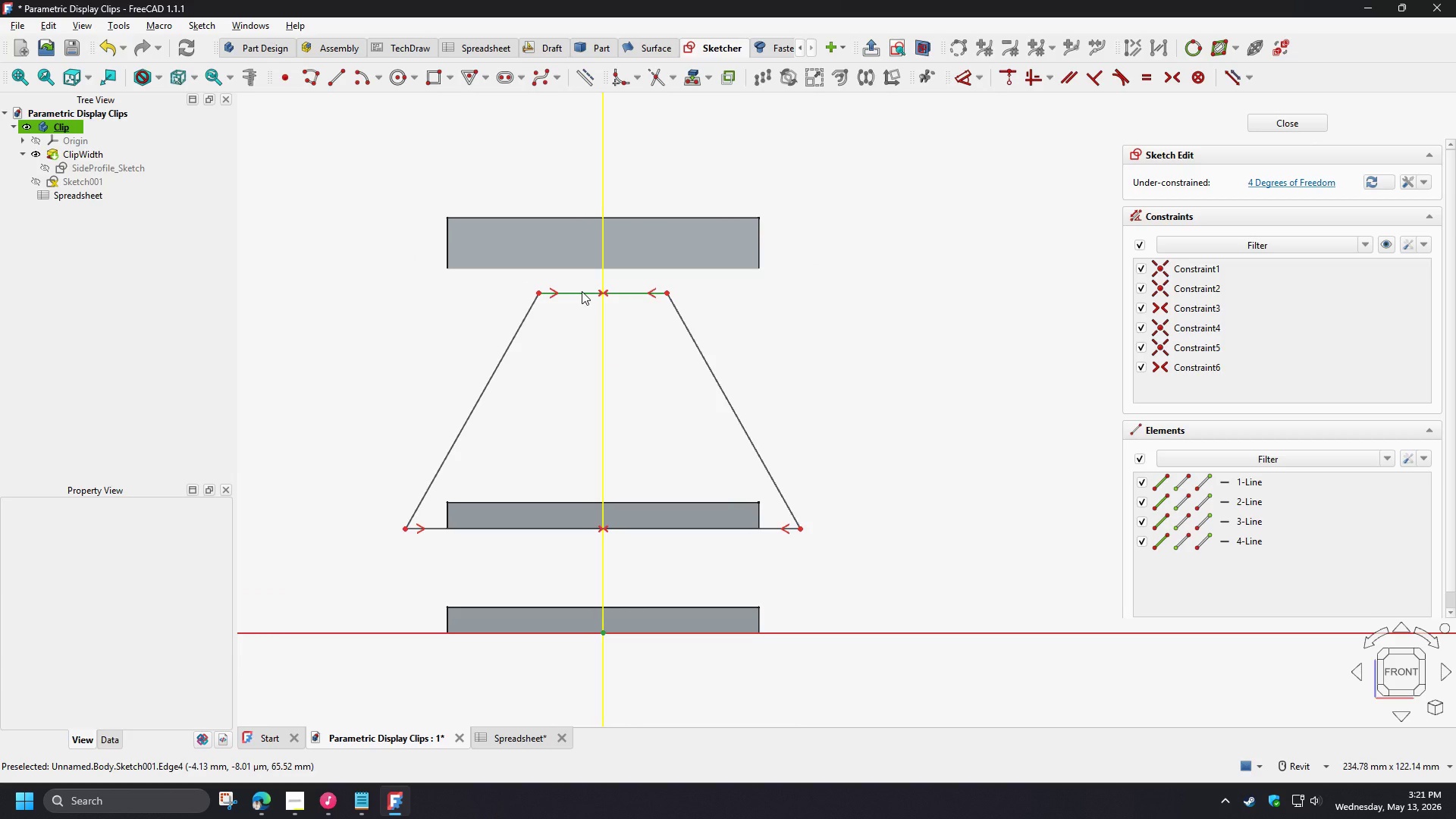 
left_click([582, 291])
 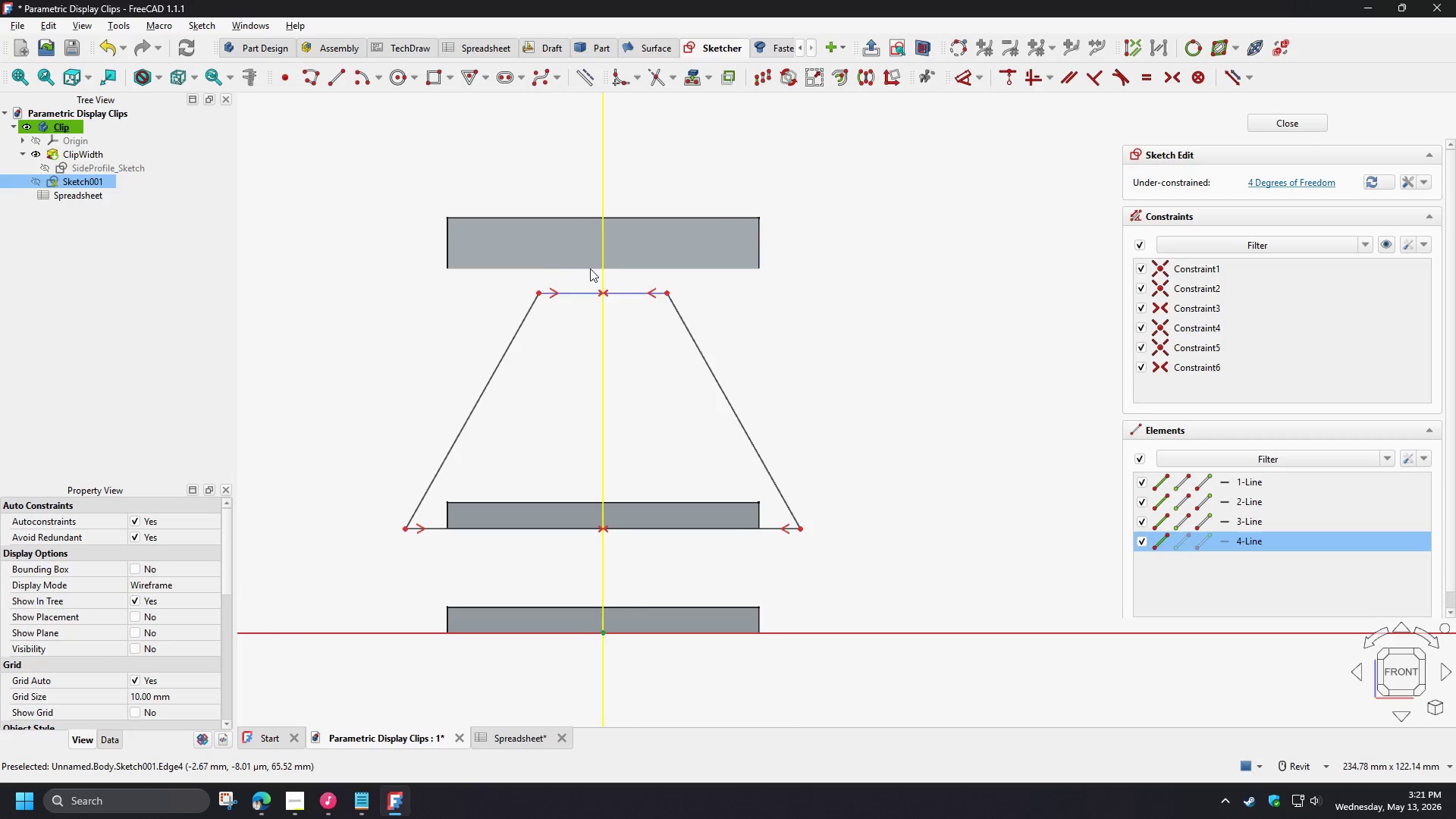 
key(D)
 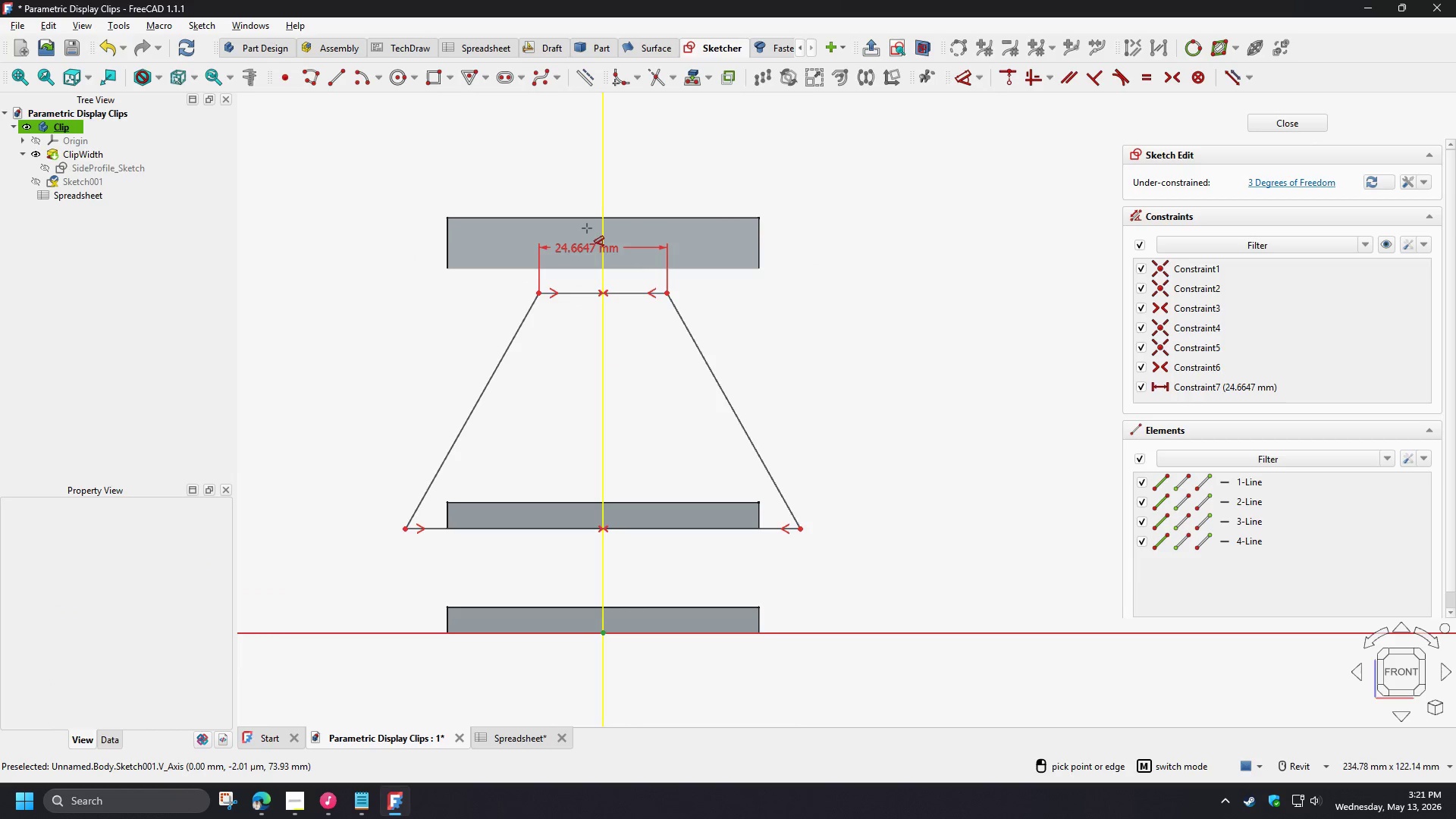 
left_click([587, 228])
 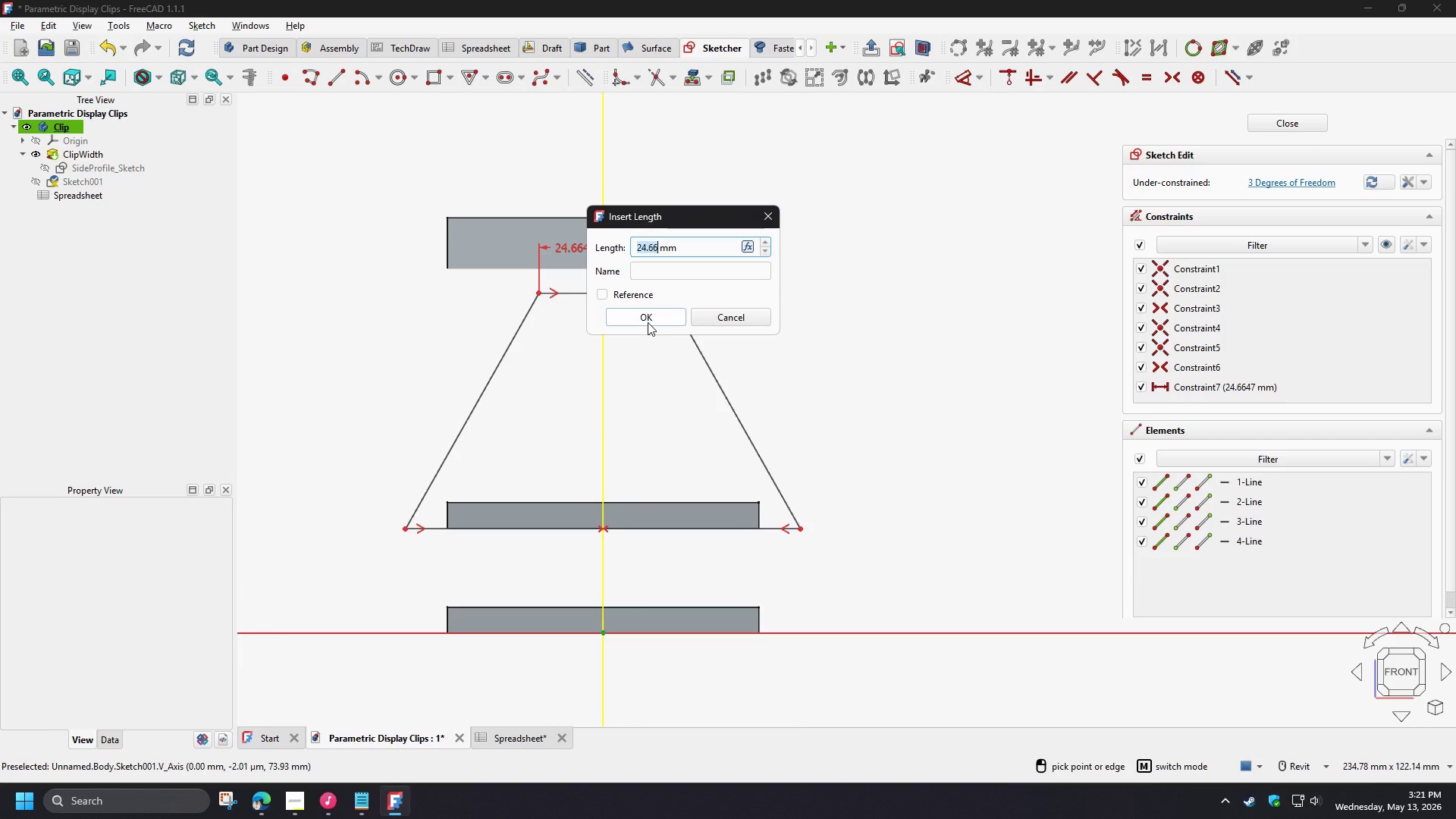 
key(Numpad1)
 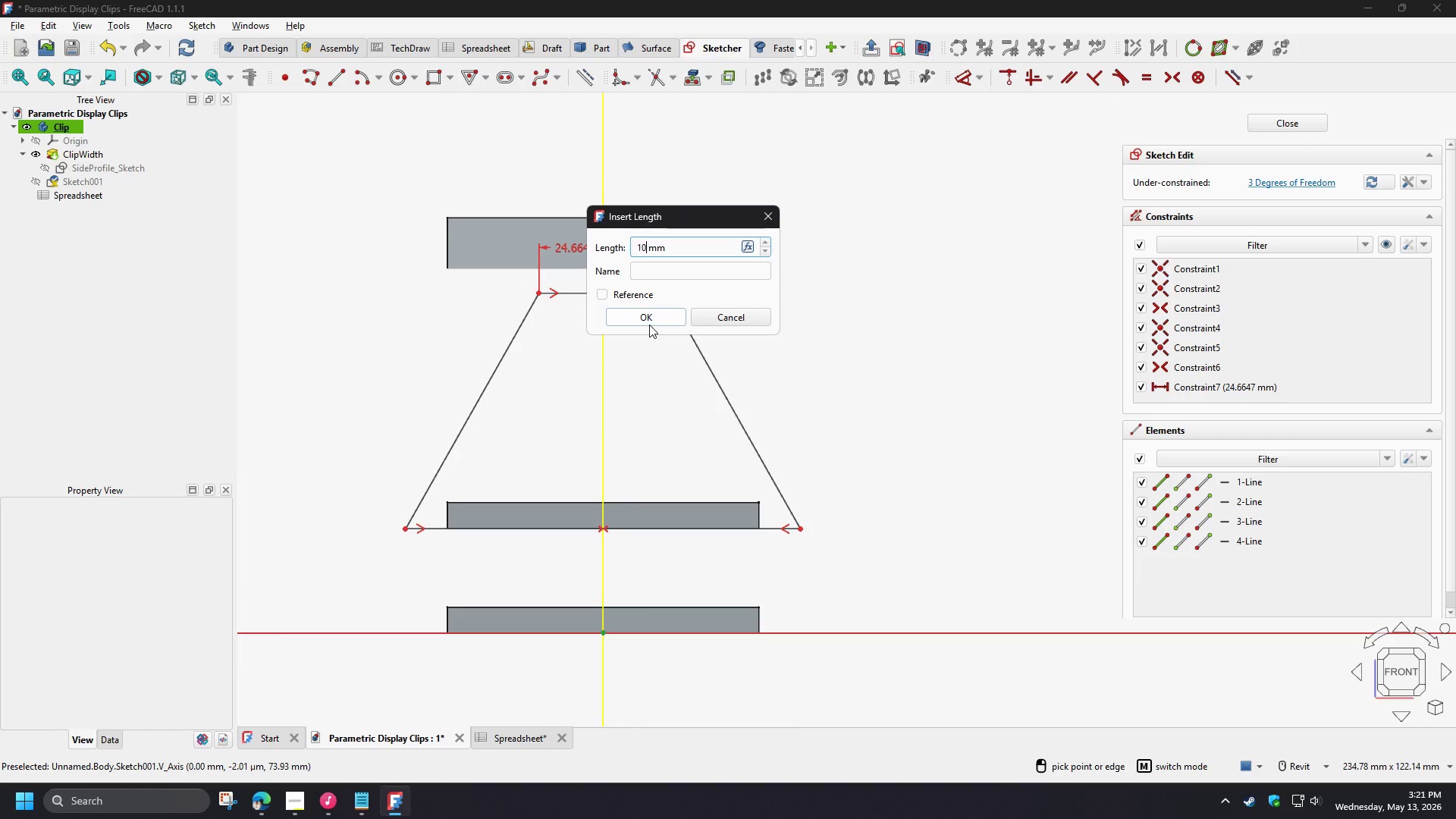 
key(Numpad0)
 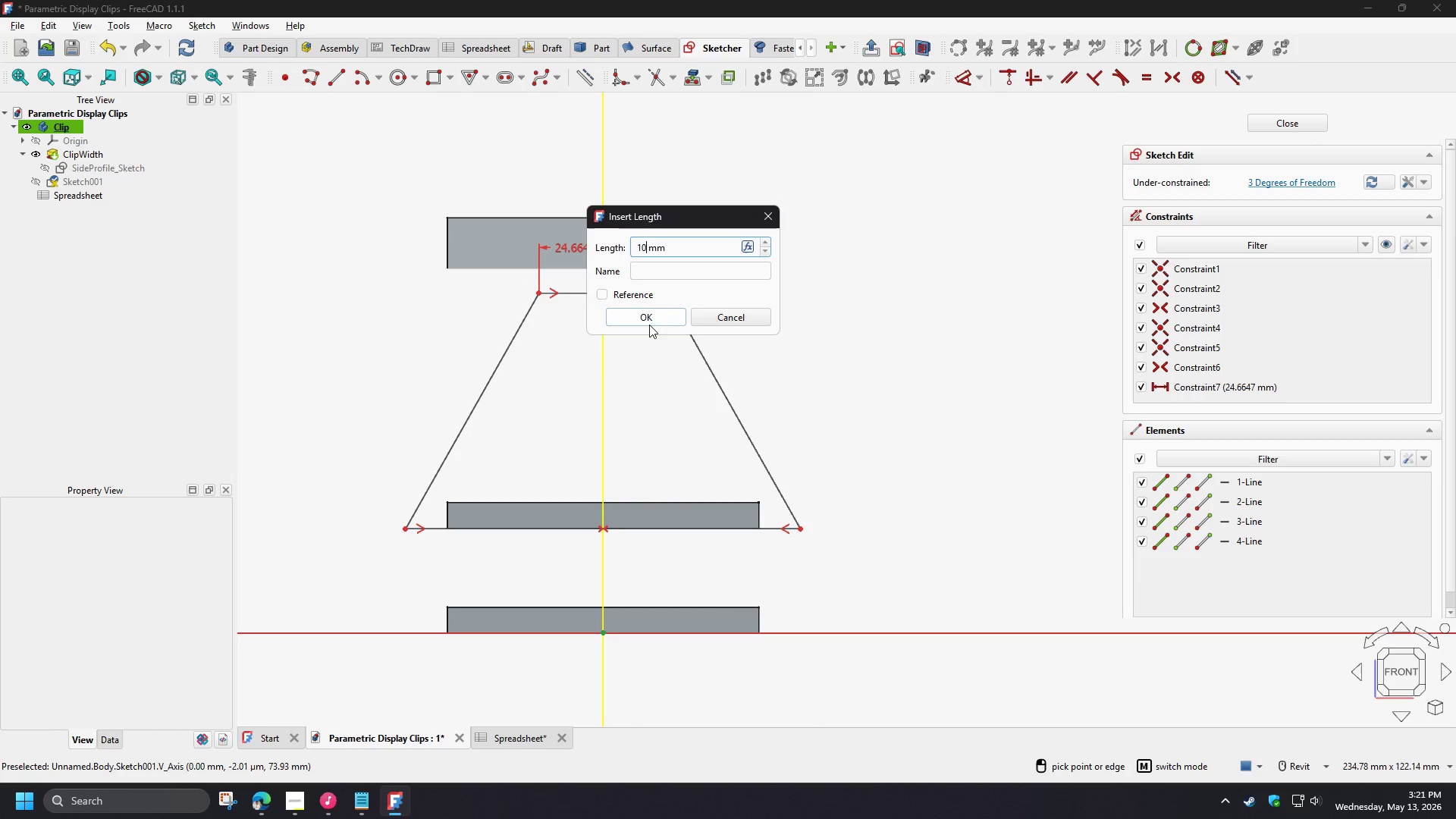 
left_click([649, 325])
 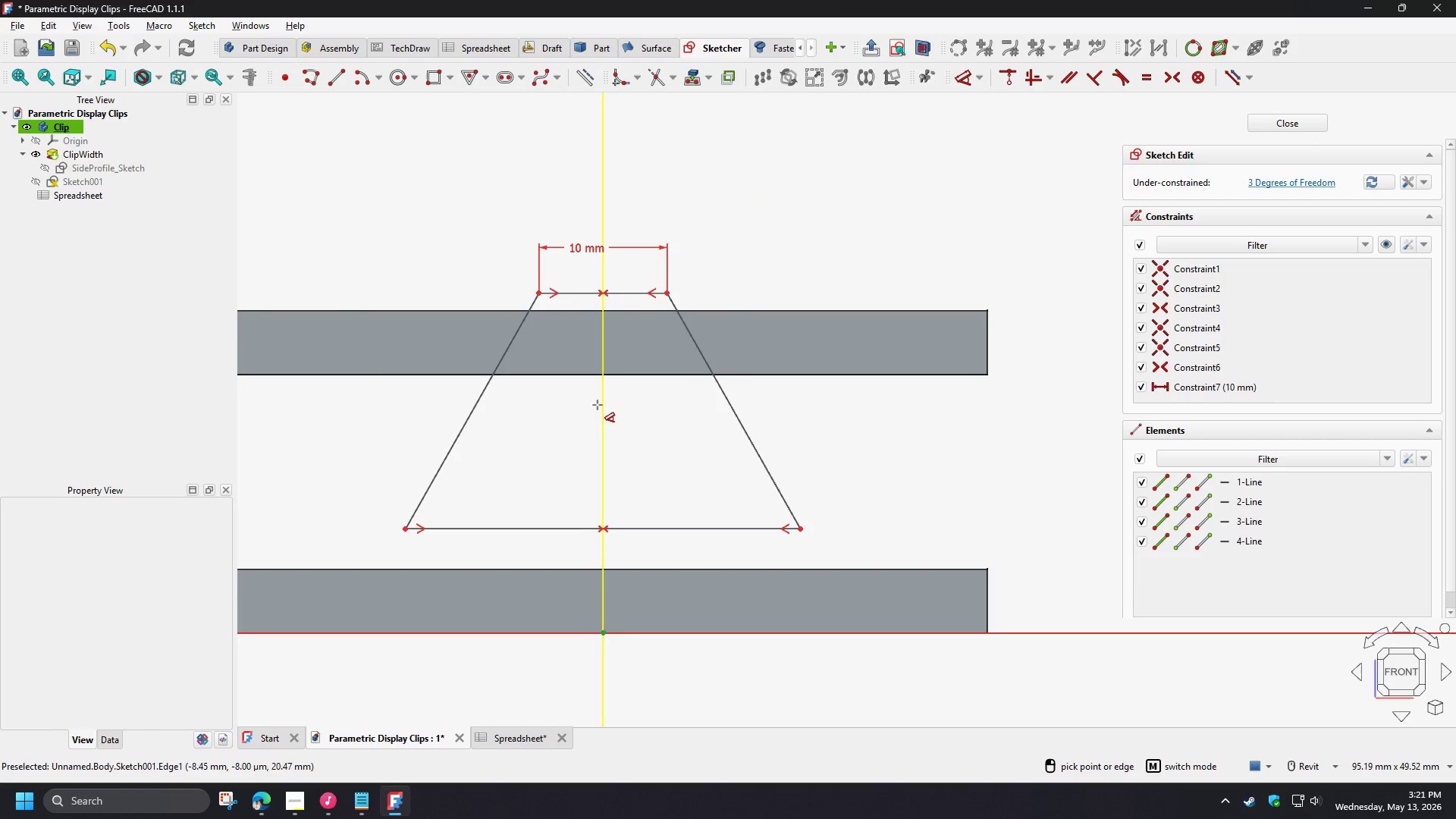 
scroll: coordinate [535, 466], scroll_direction: down, amount: 6.0
 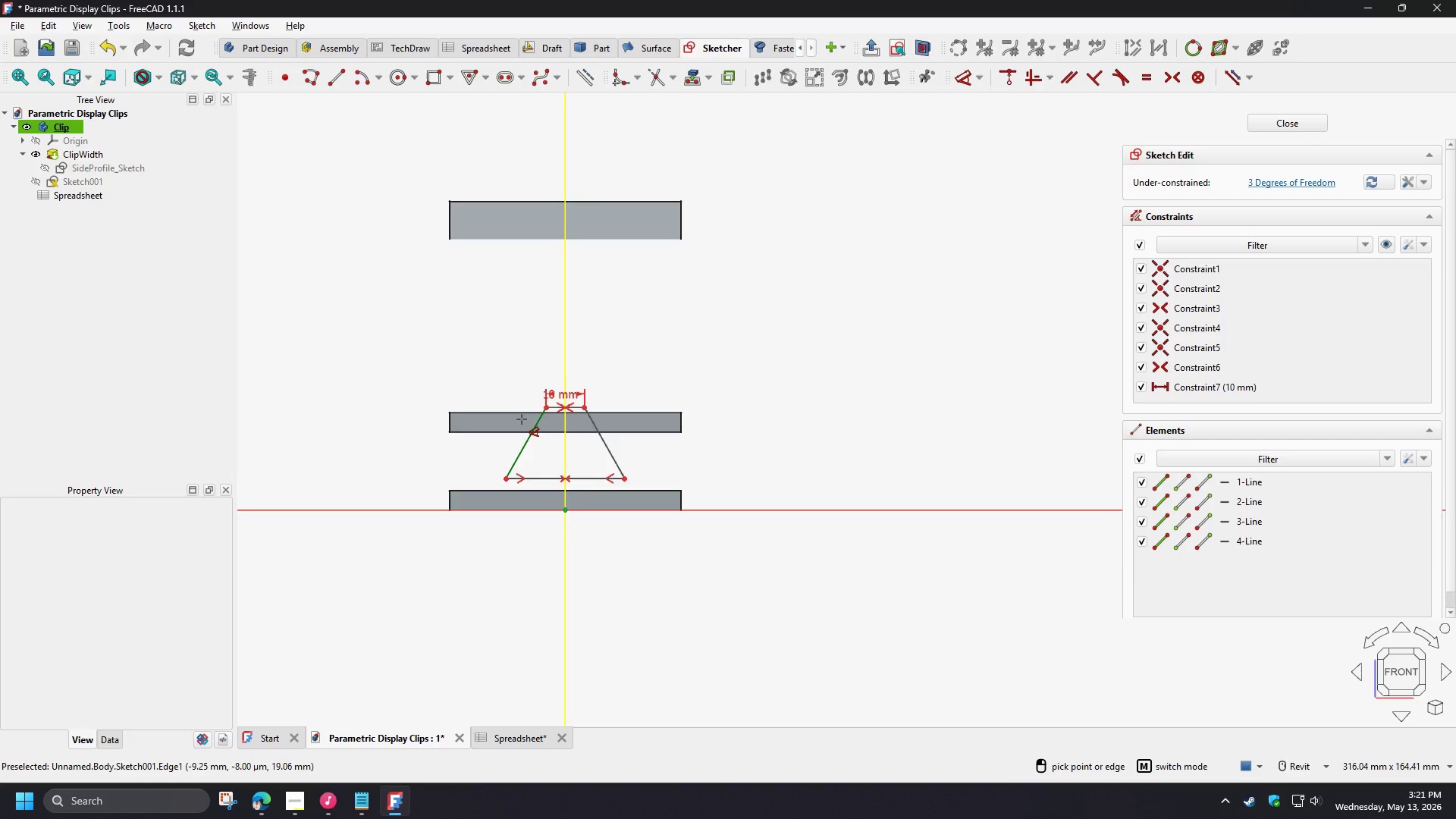 
right_click([532, 393])
 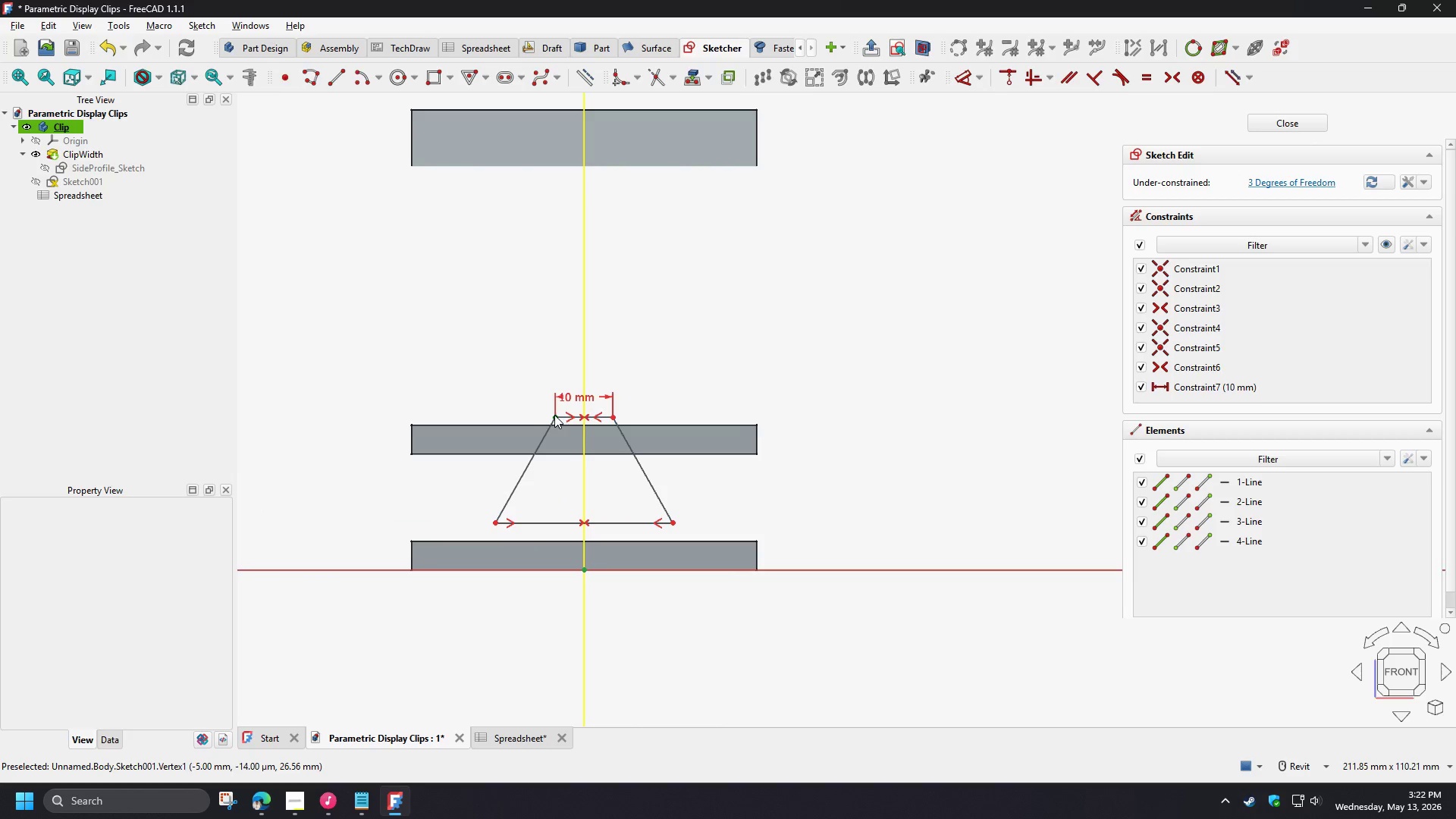 
scroll: coordinate [527, 388], scroll_direction: up, amount: 2.0
 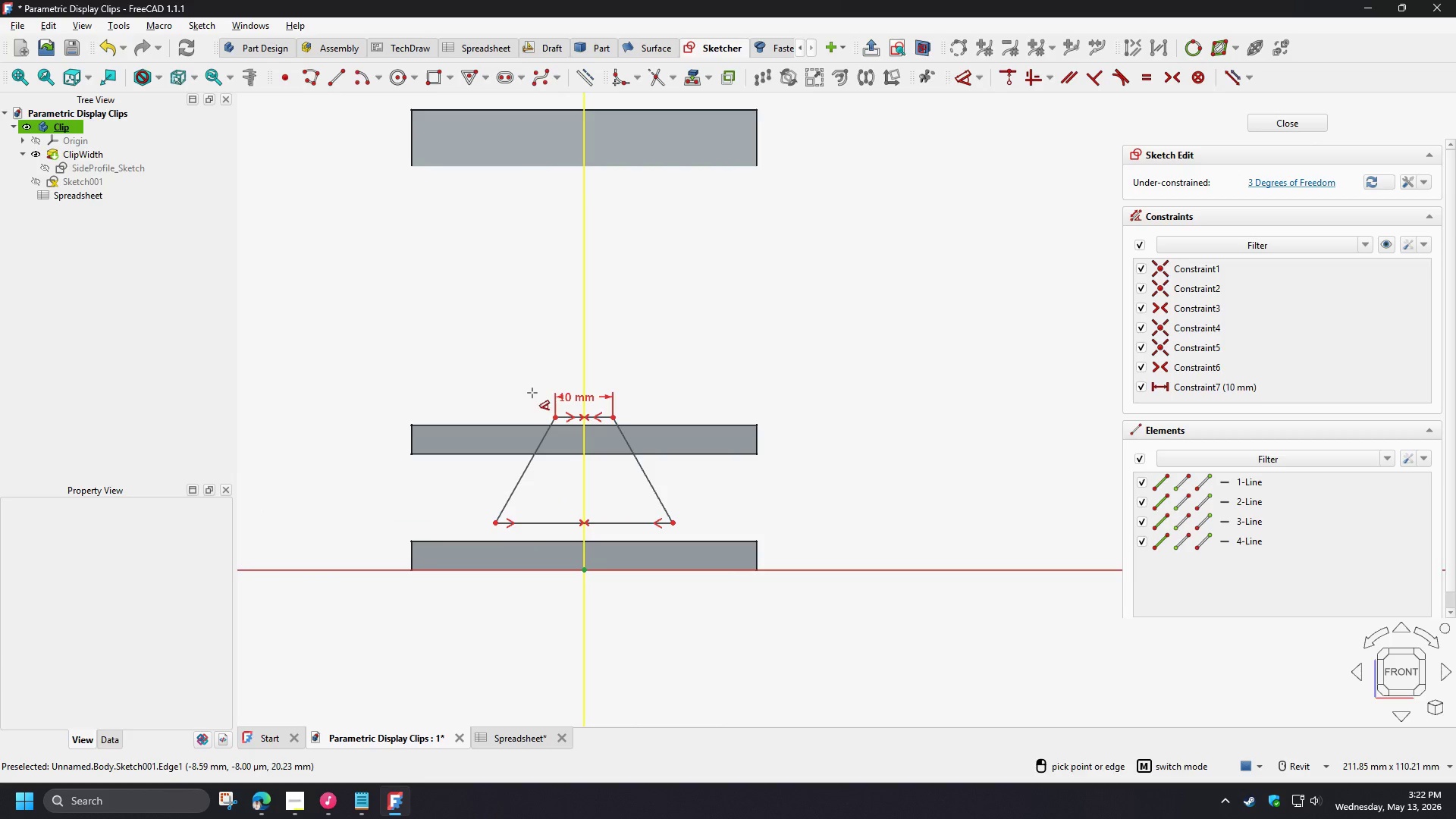 
left_click([554, 415])
 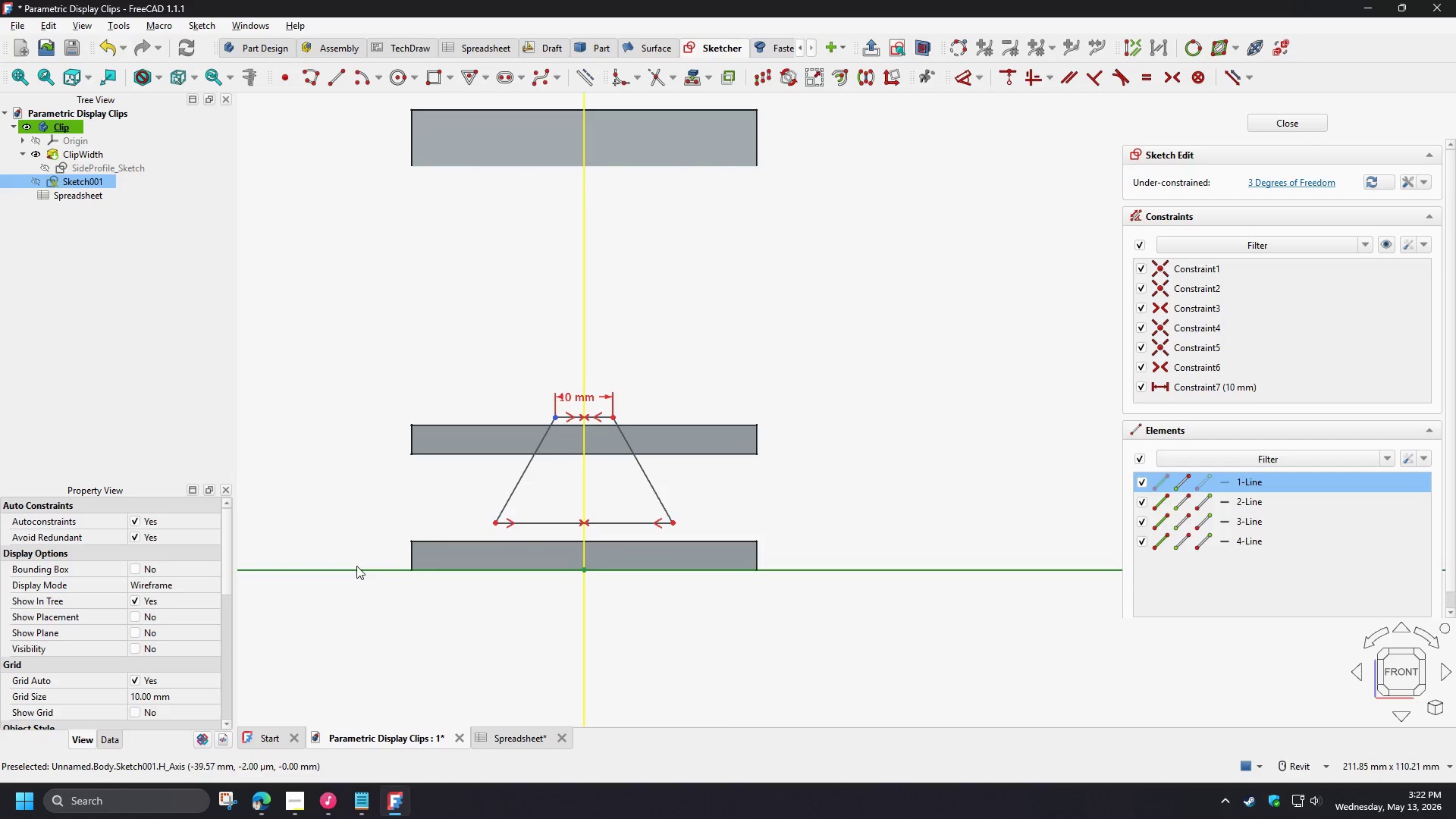 
left_click([356, 566])
 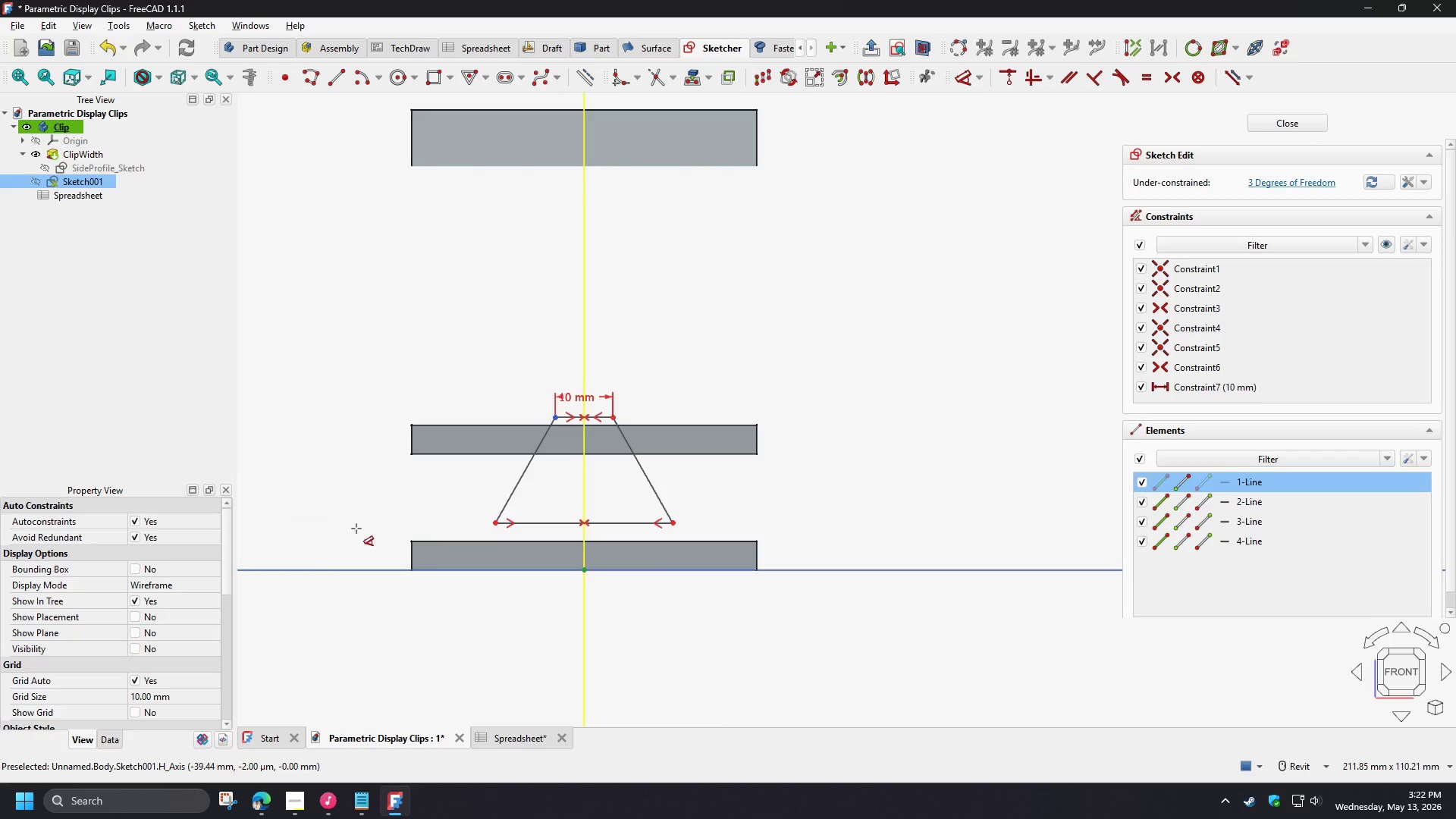 
key(D)
 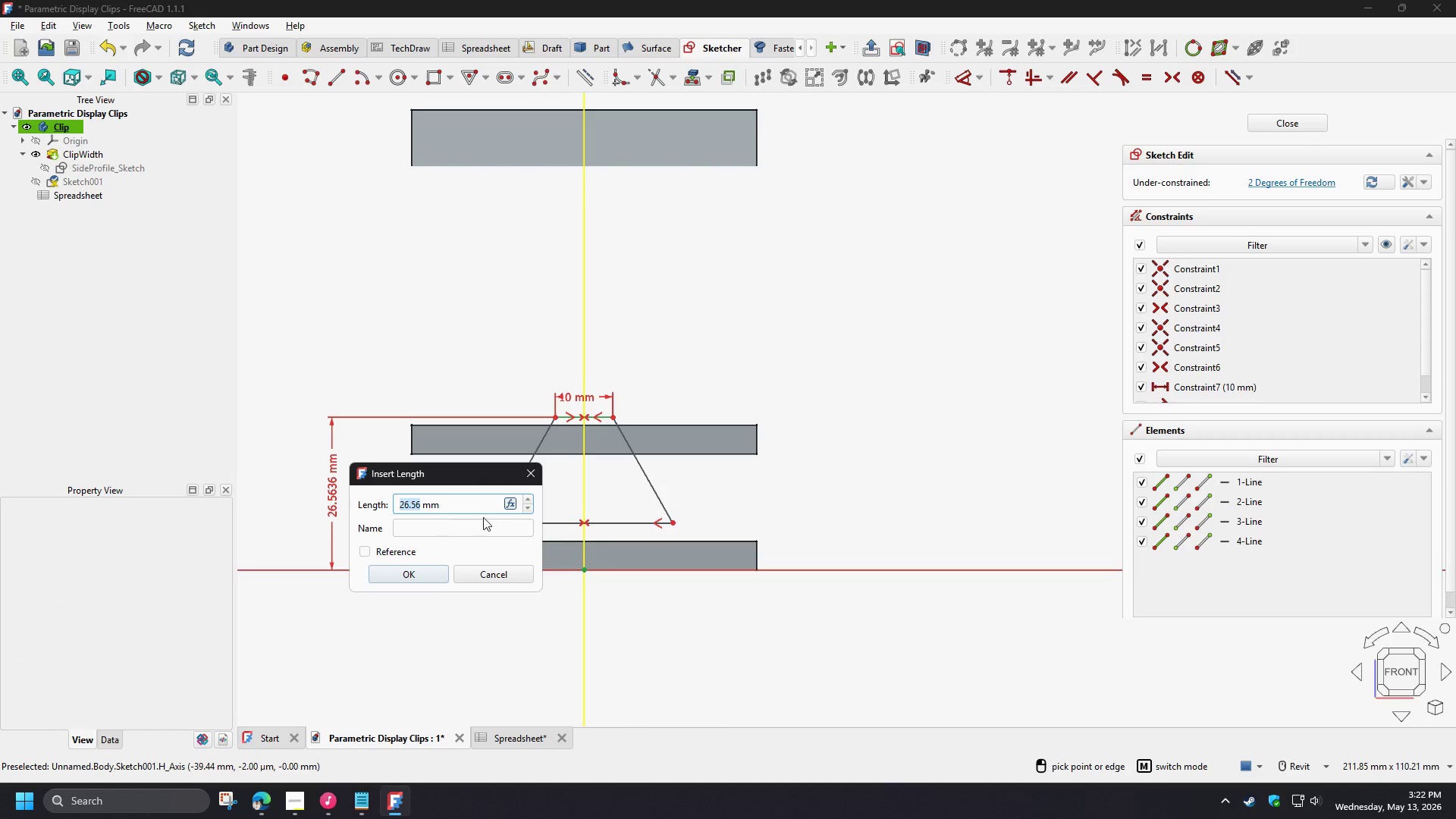 
left_click([508, 507])
 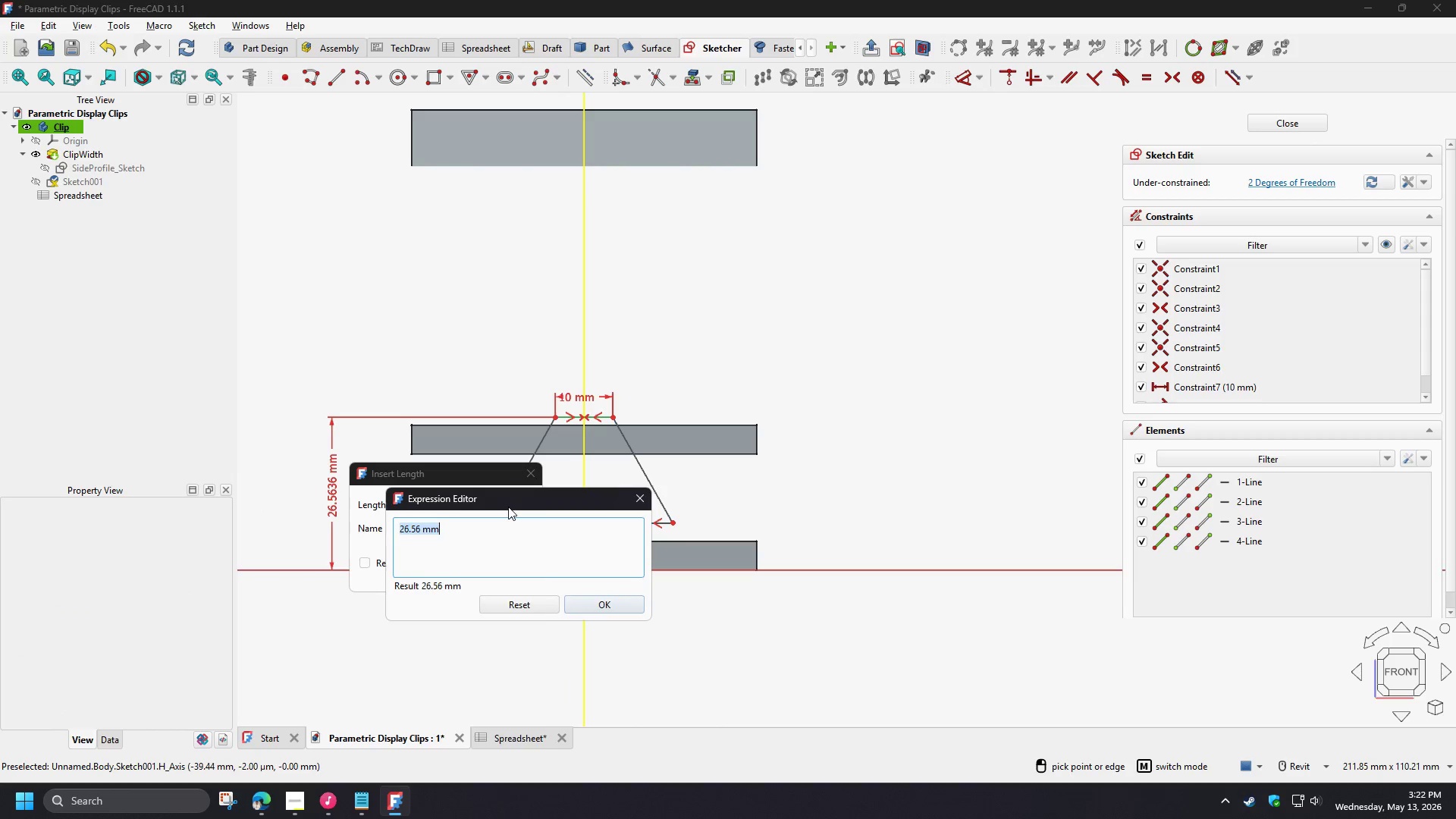 
type(sp)
 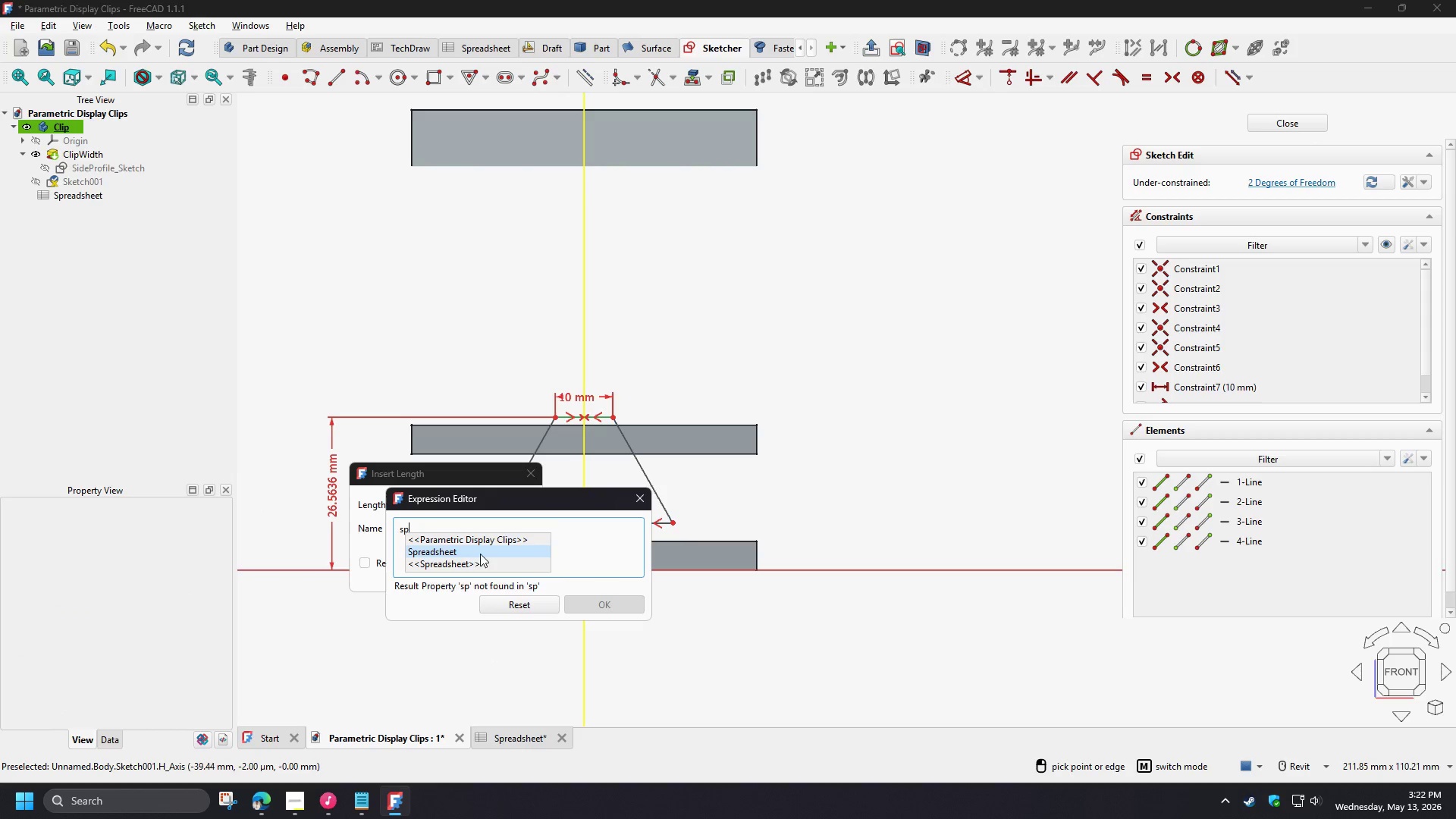 
left_click([479, 554])
 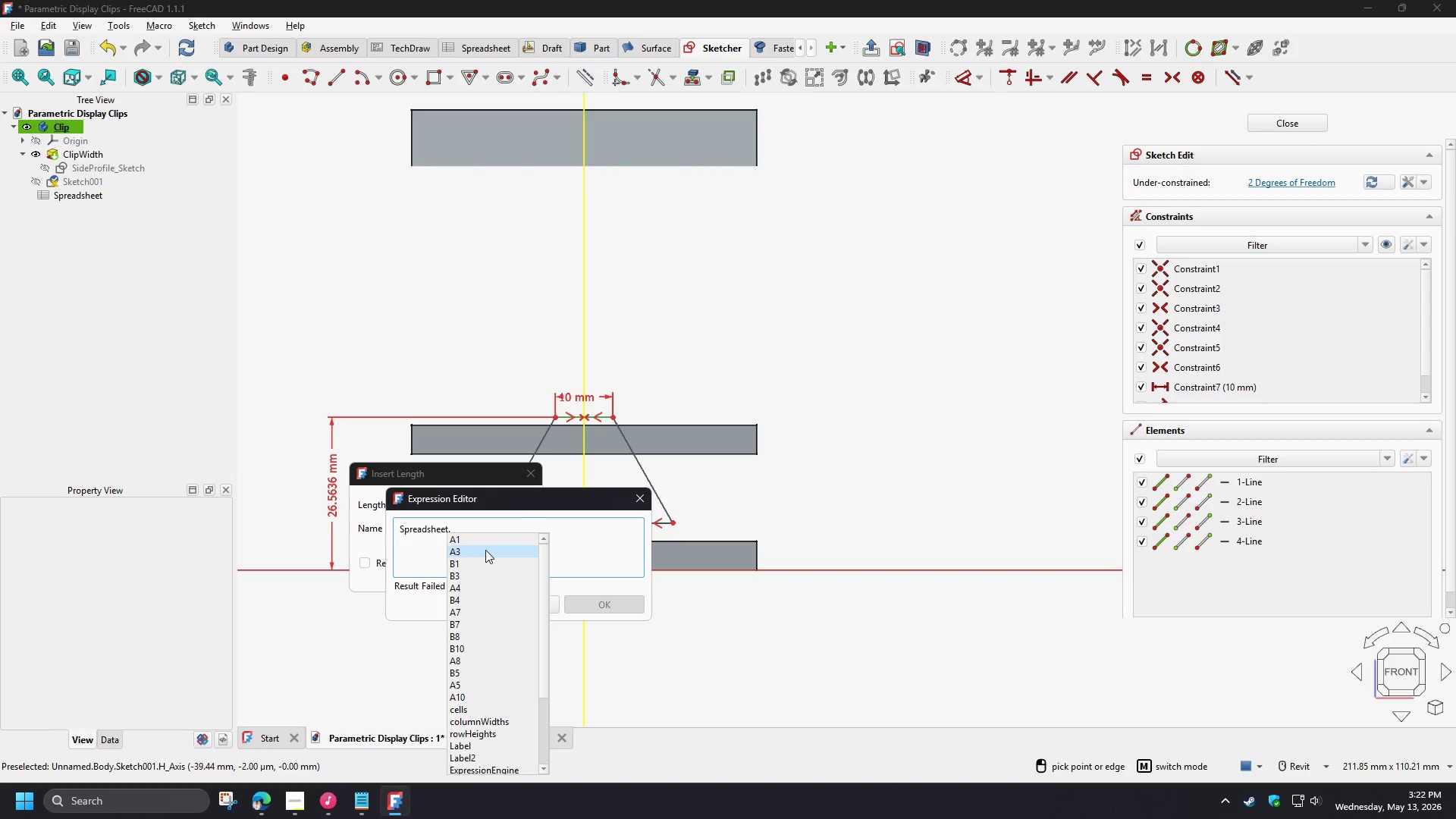 
type(he)
 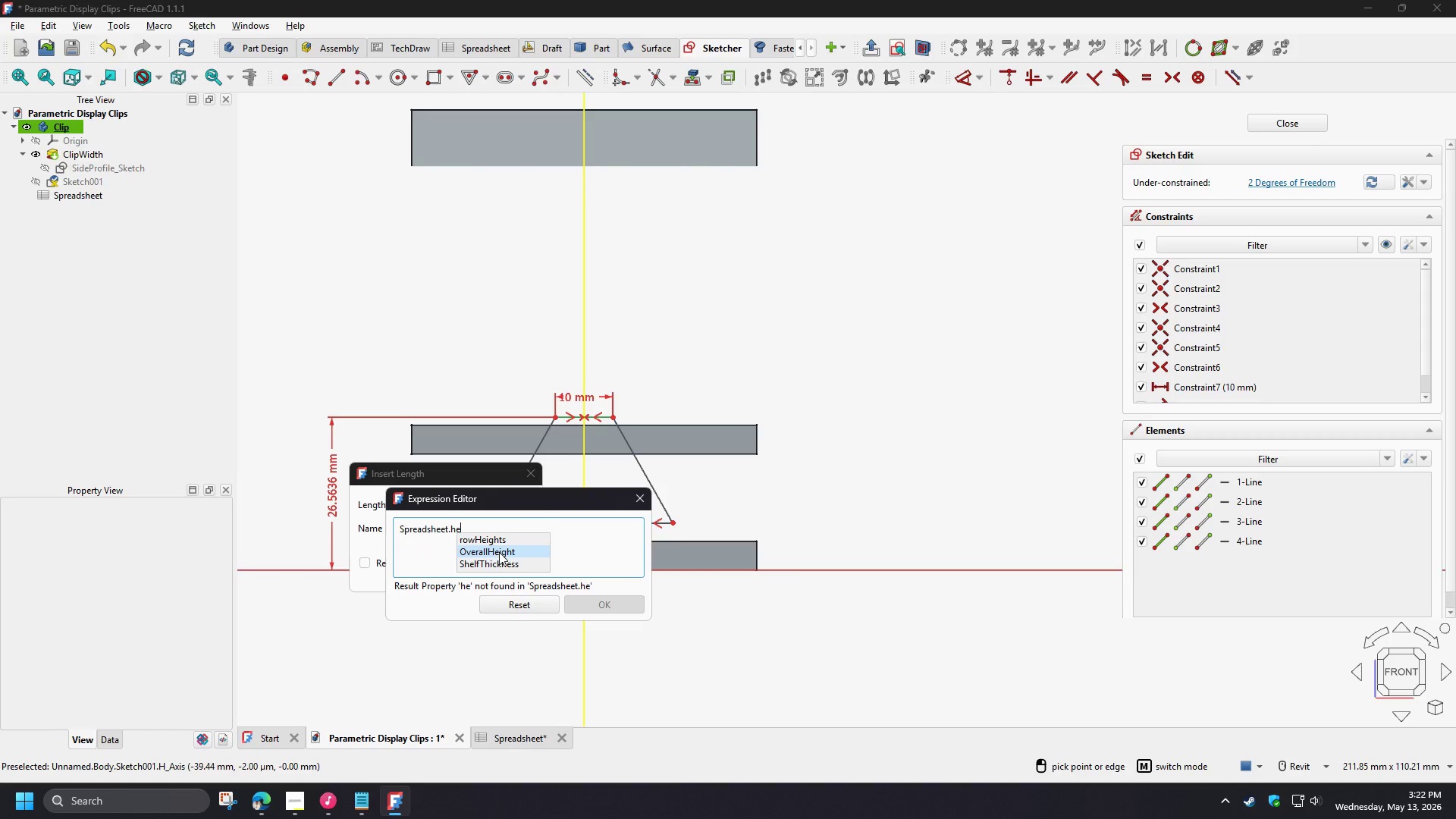 
left_click([499, 552])
 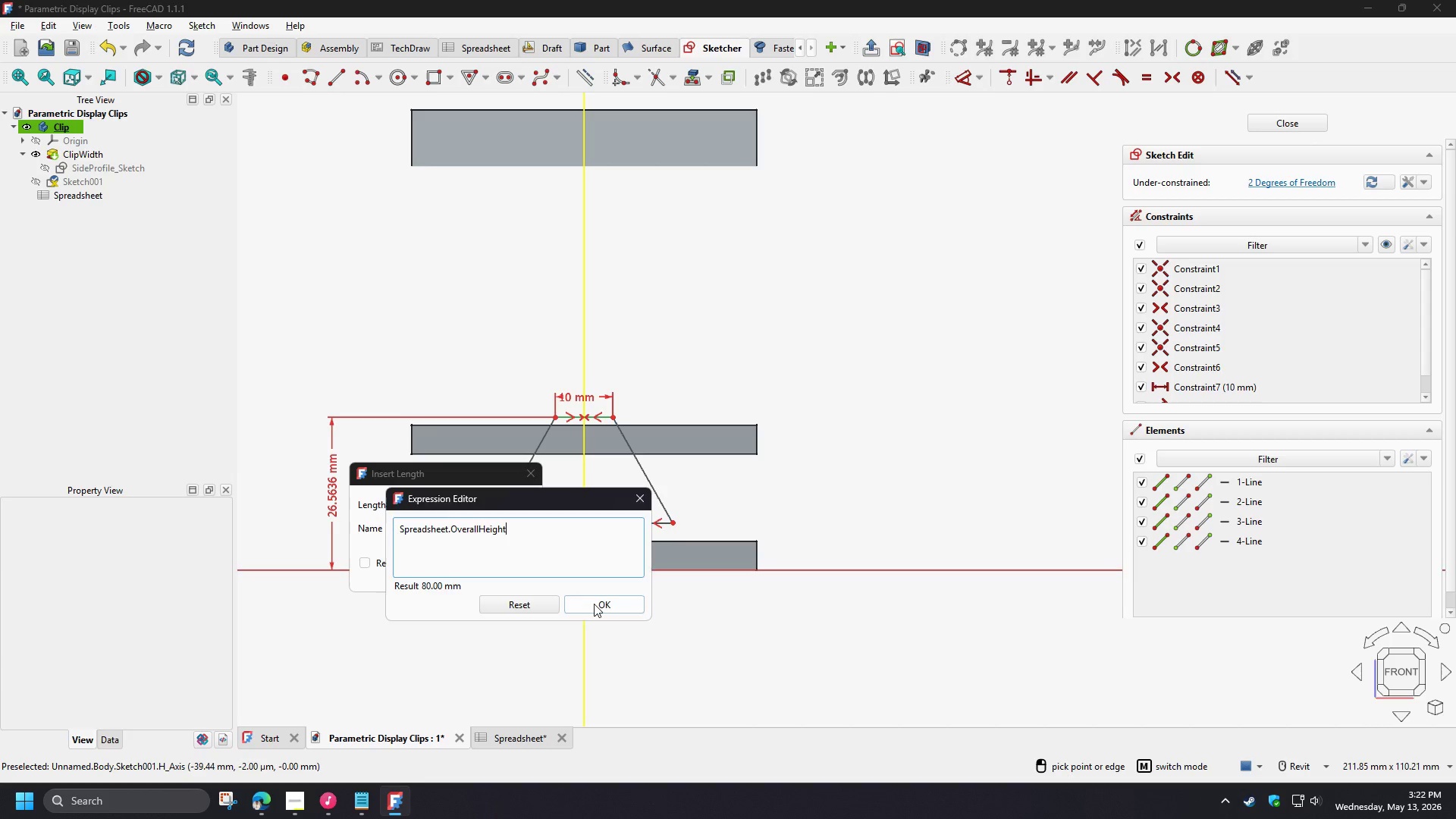 
left_click([594, 604])
 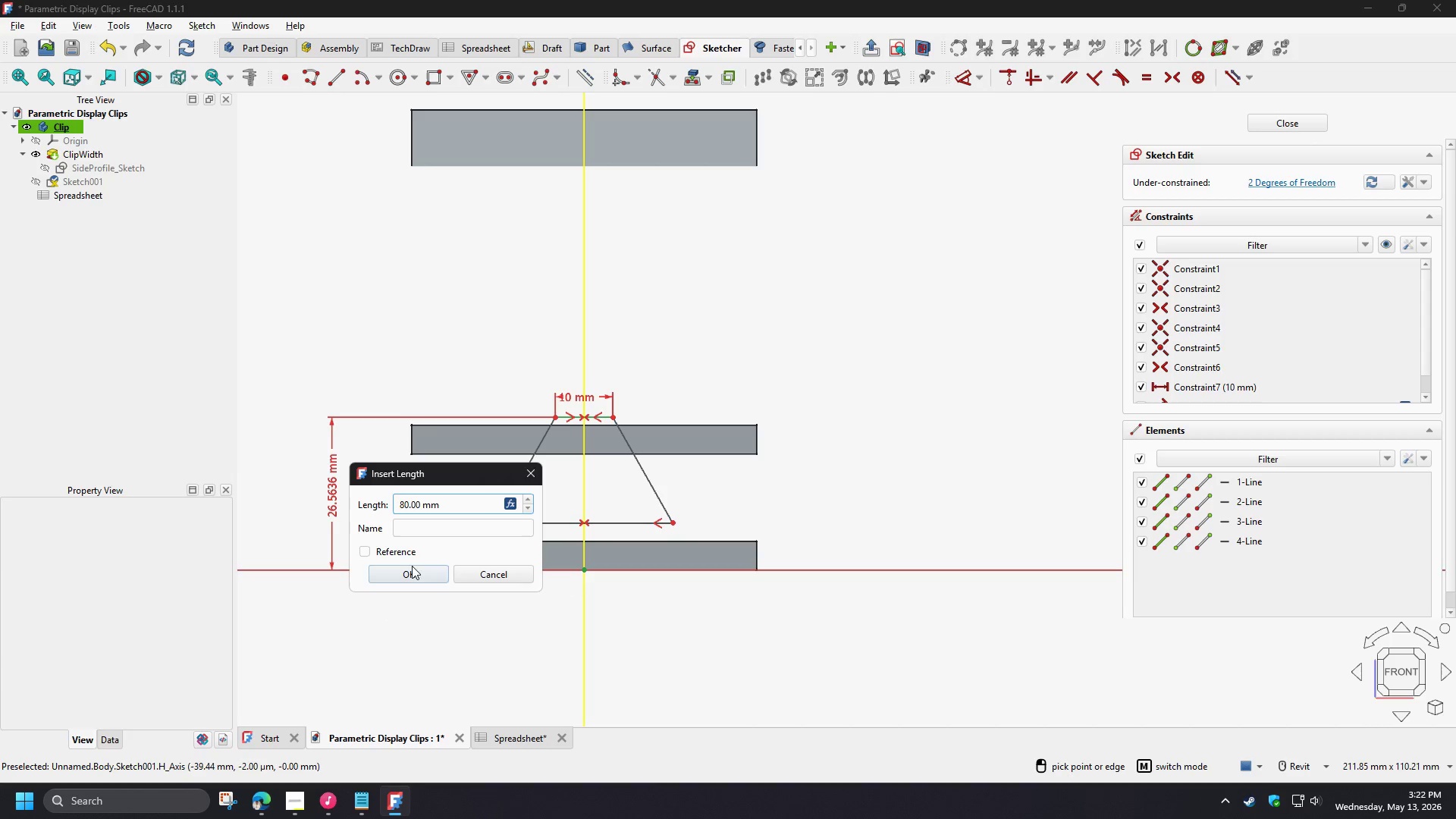 
left_click([410, 575])
 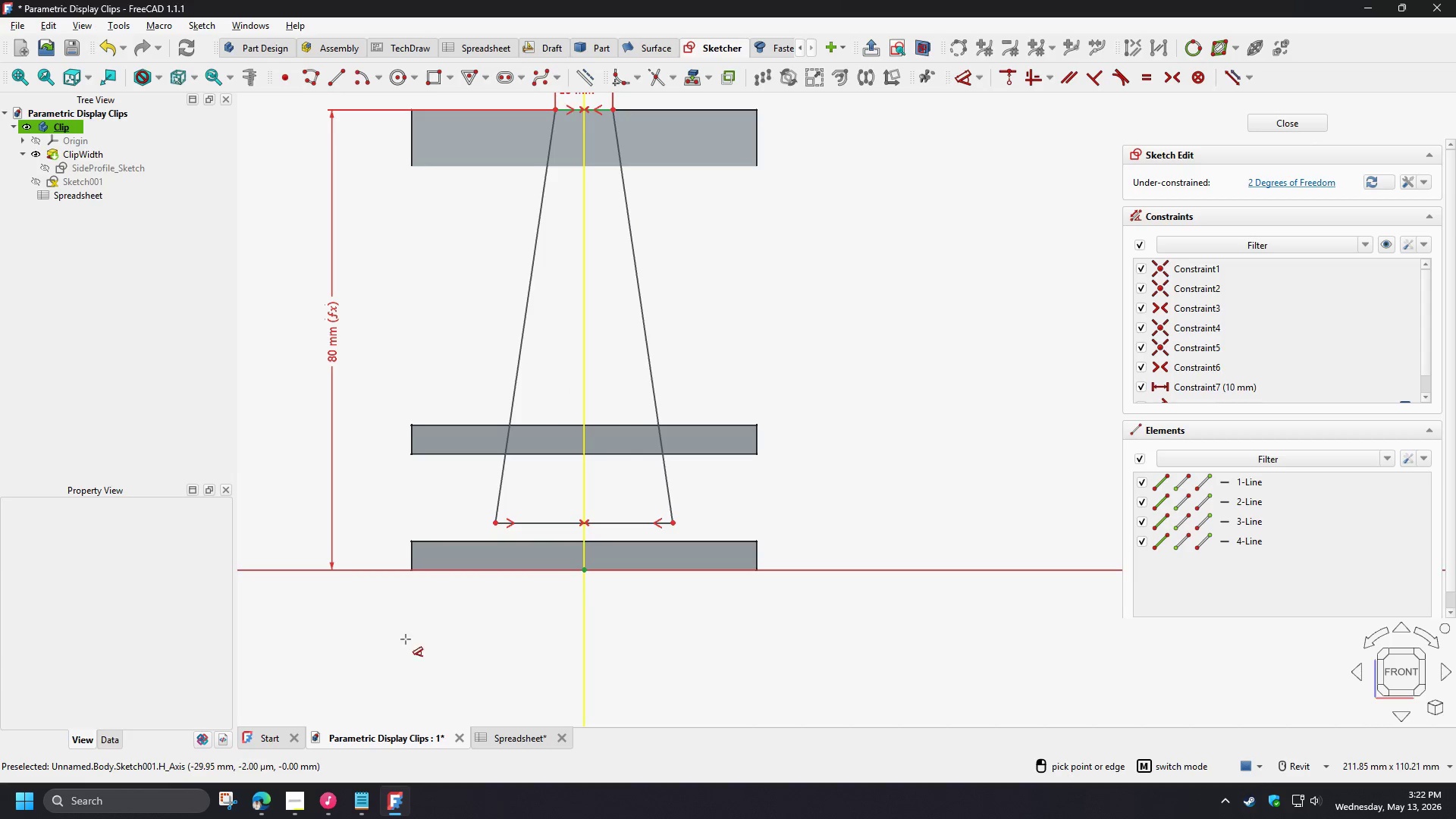 
scroll: coordinate [394, 658], scroll_direction: down, amount: 2.0
 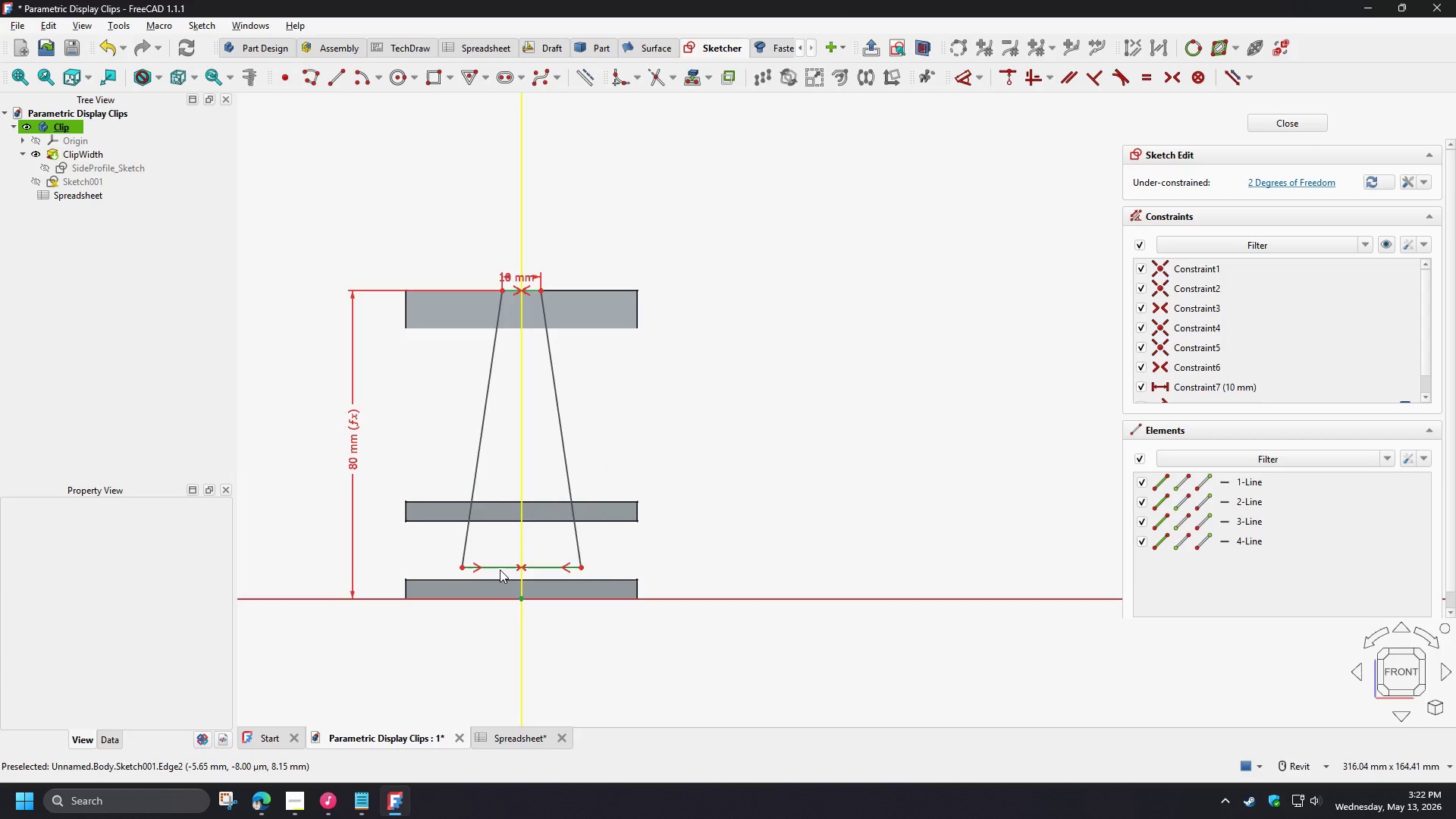 
left_click([500, 570])
 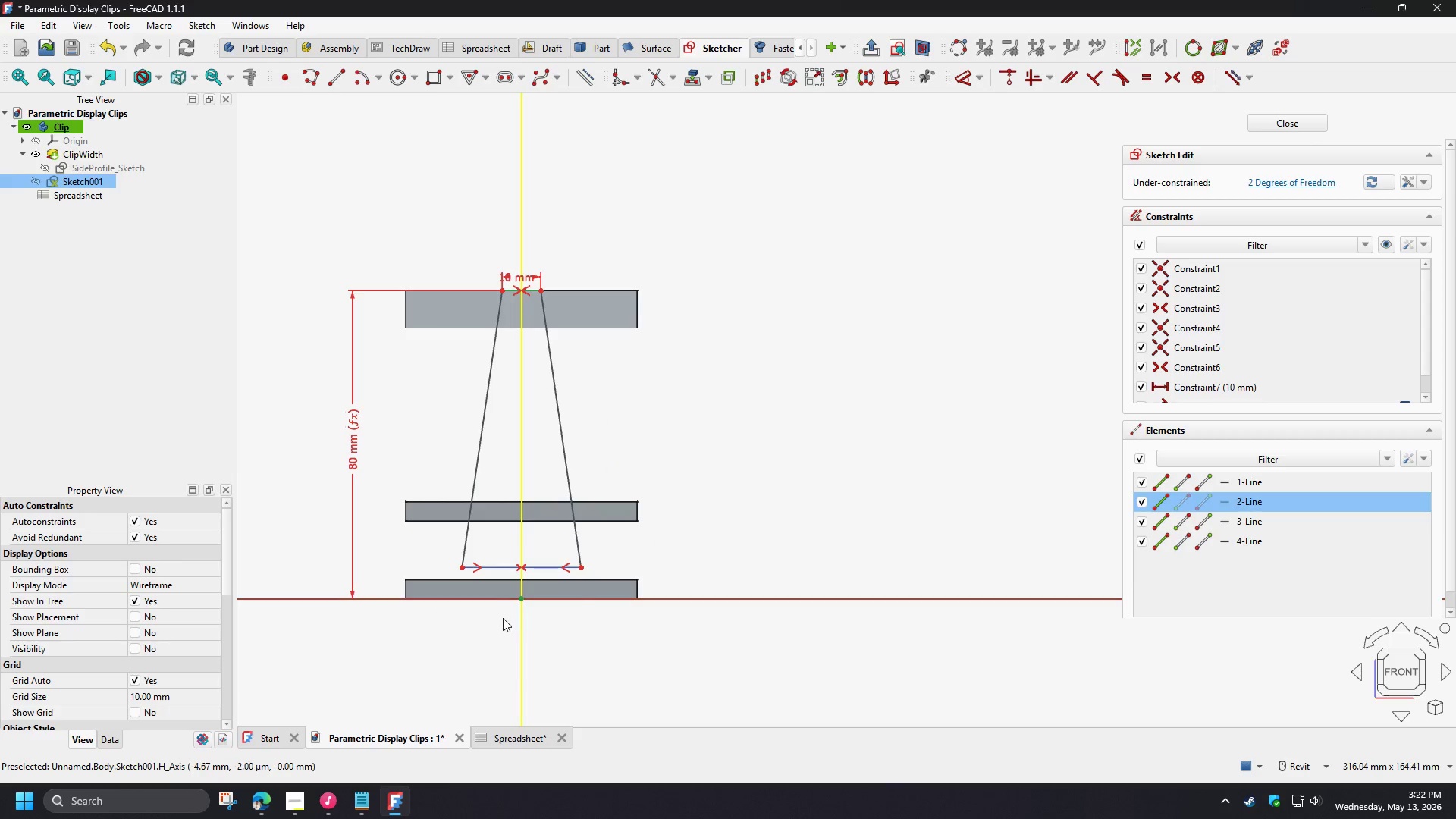 
key(D)
 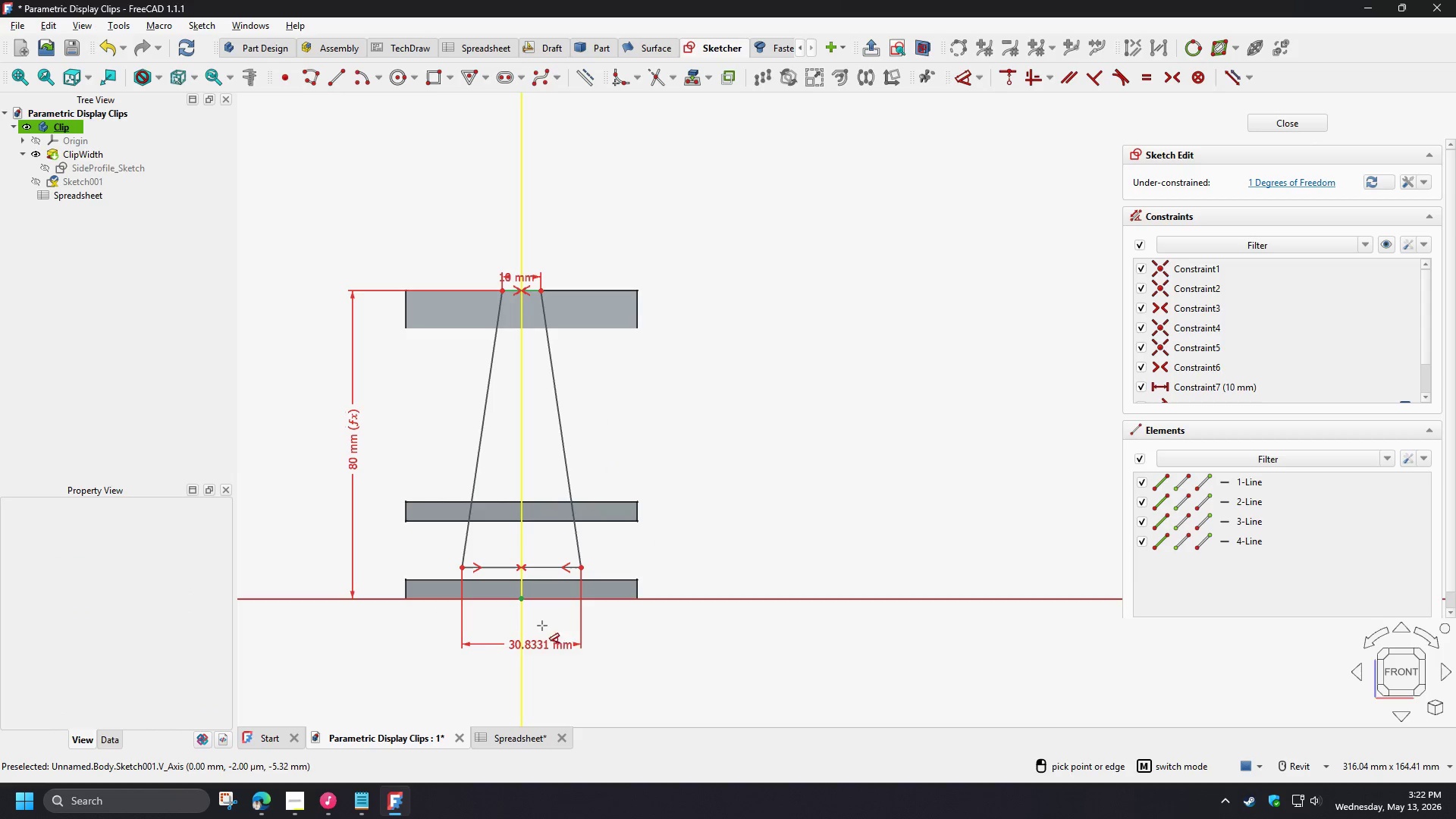 
left_click([539, 617])
 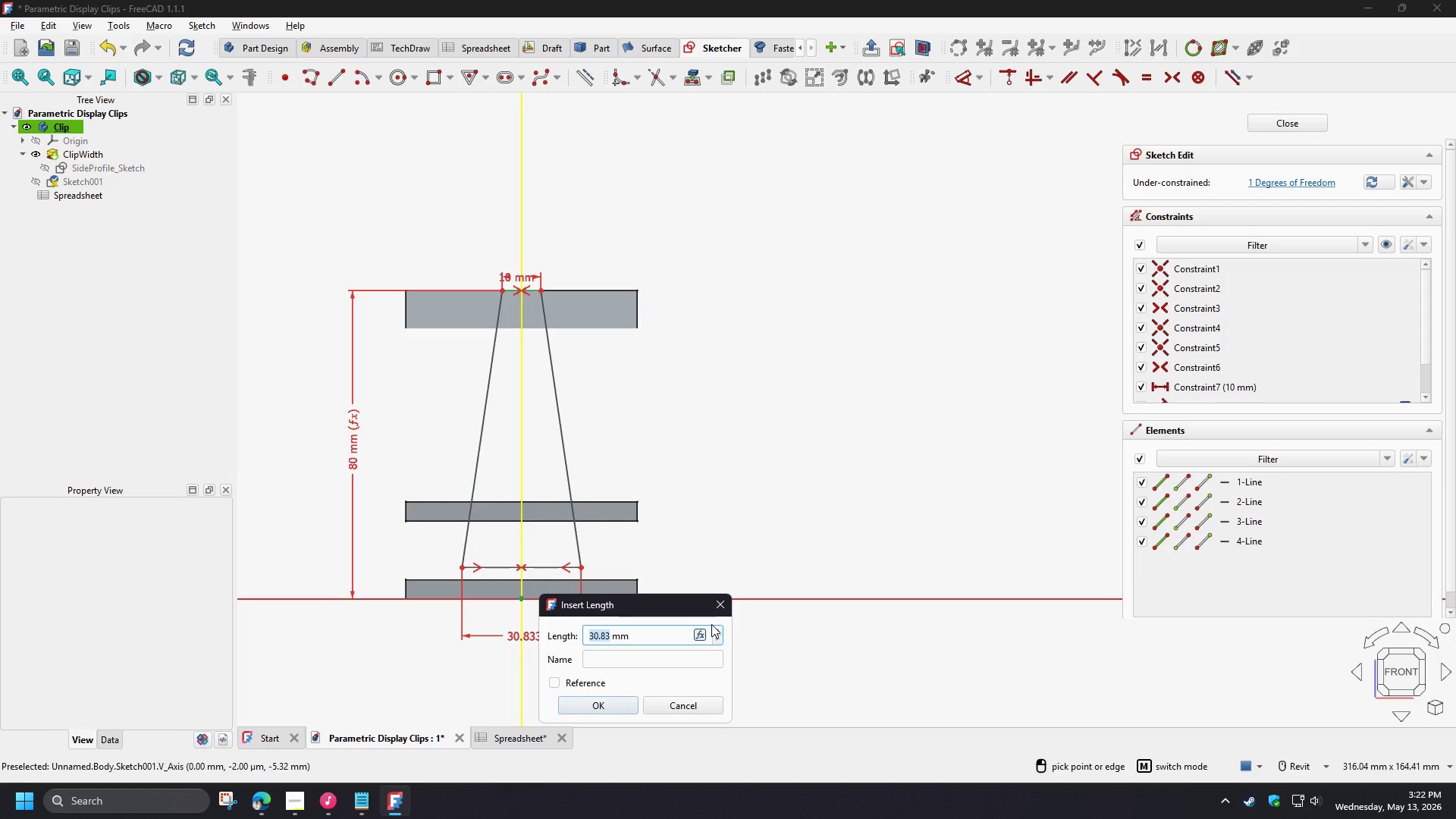 
left_click([698, 630])
 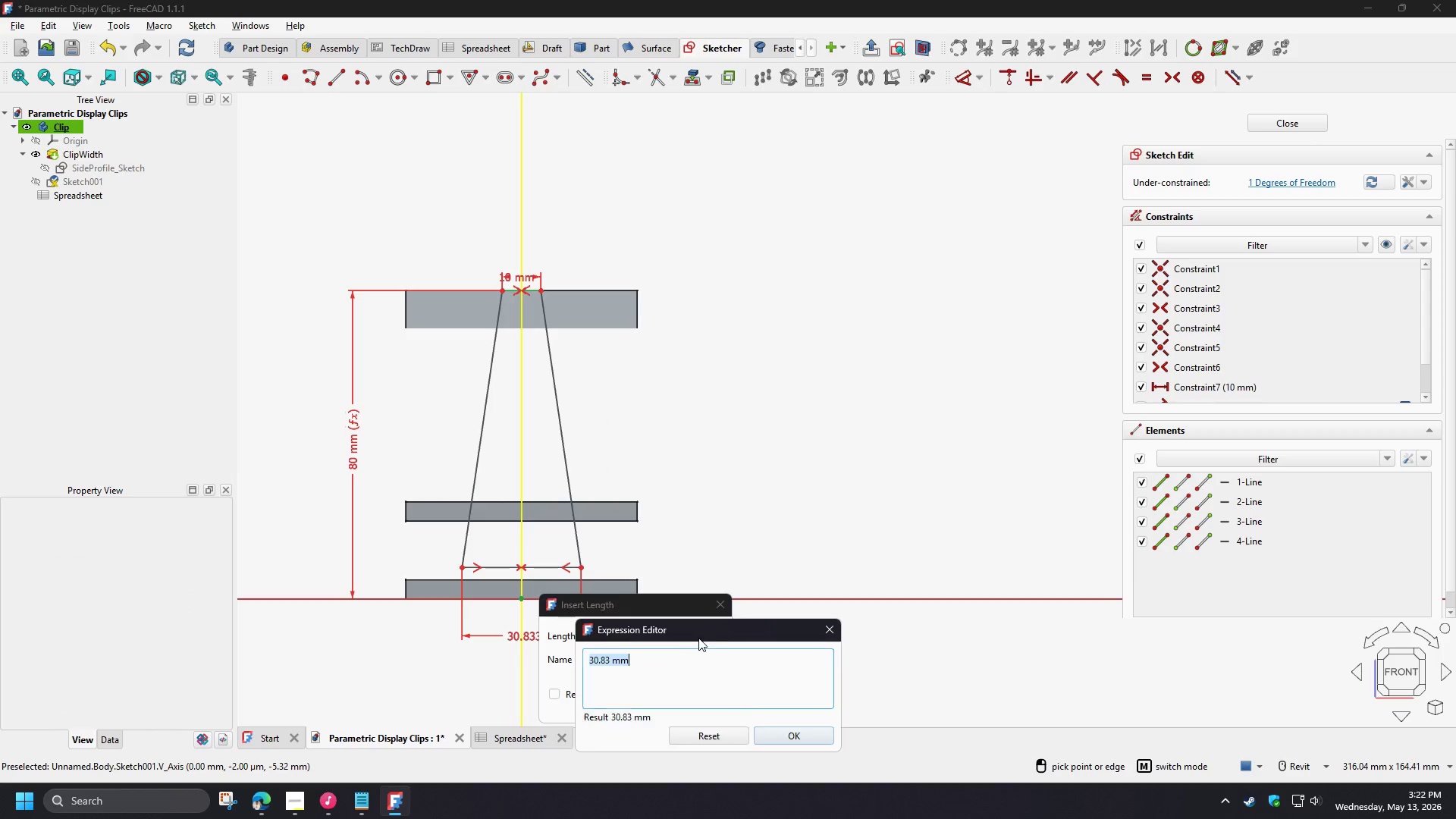 
type(sp)
 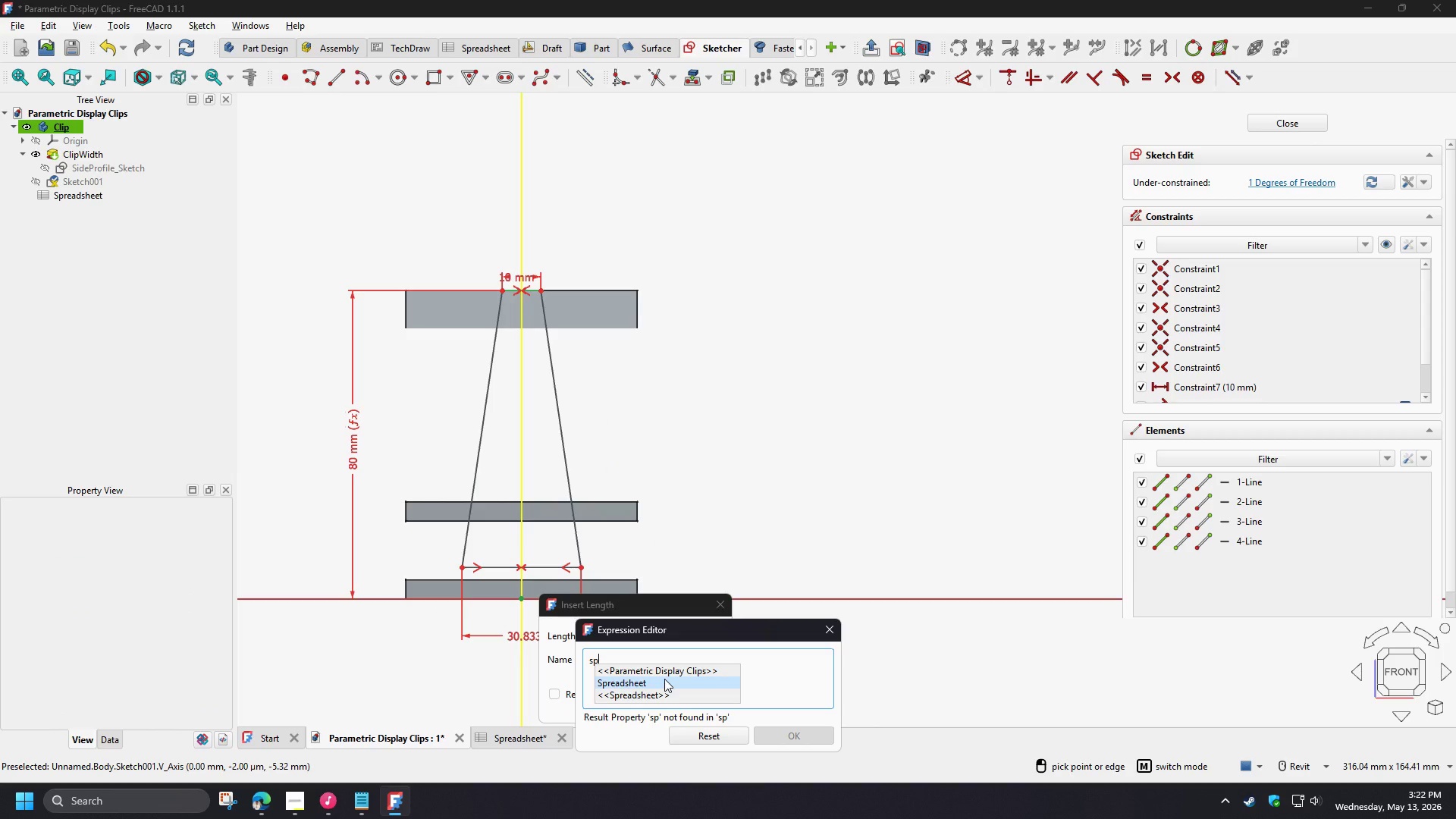 
left_click([664, 679])
 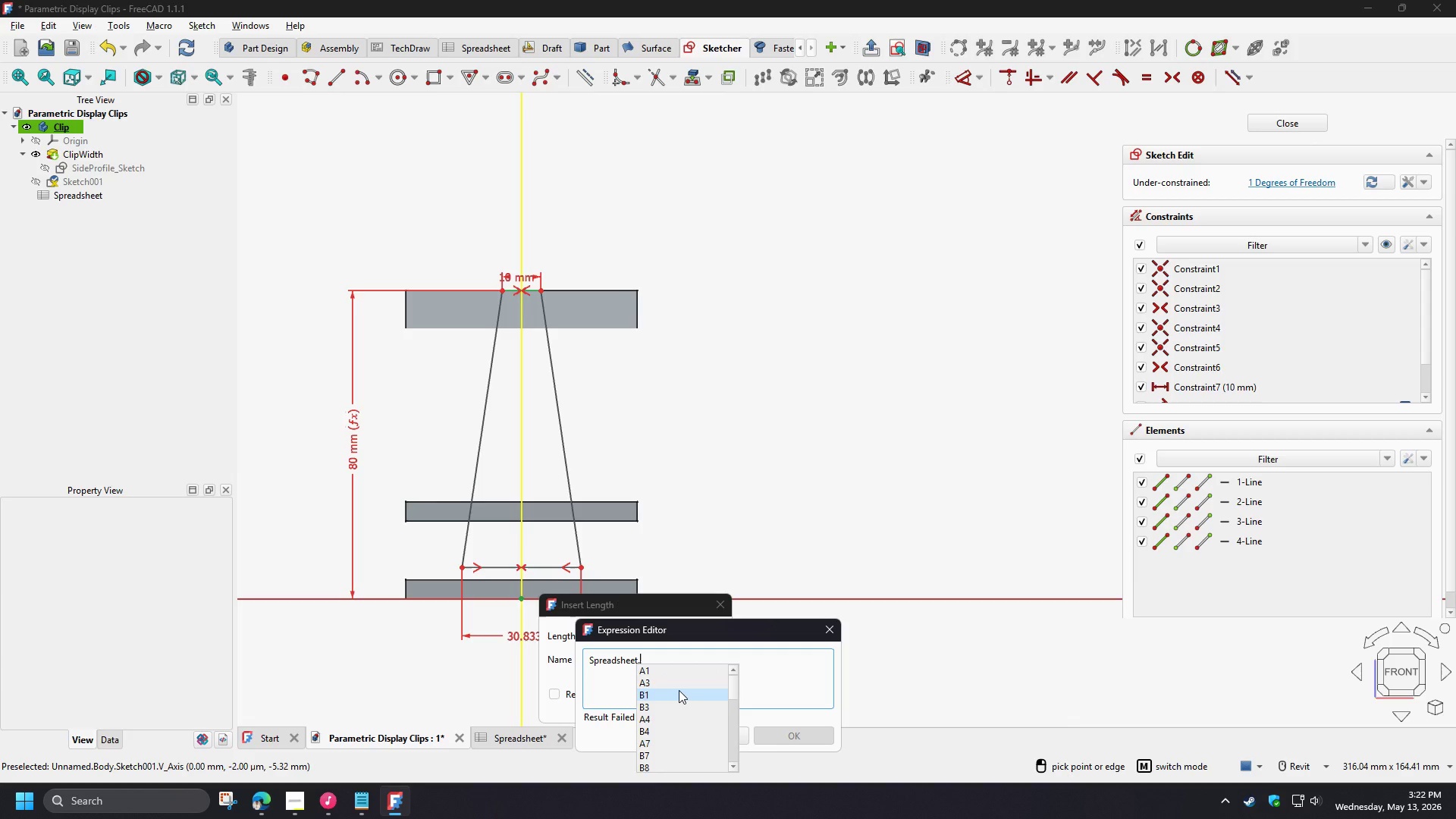 
type(wi)
 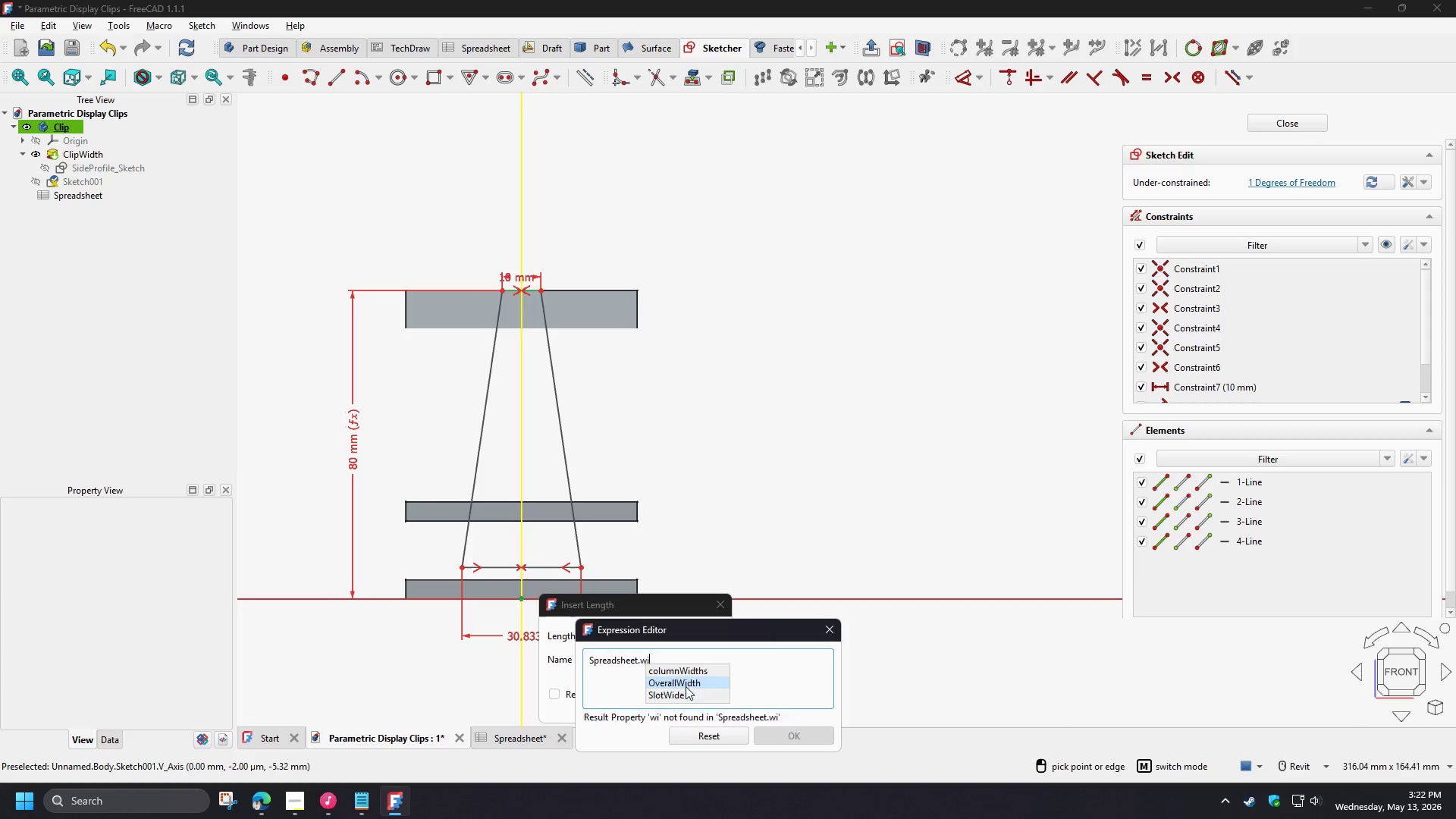 
left_click([686, 686])
 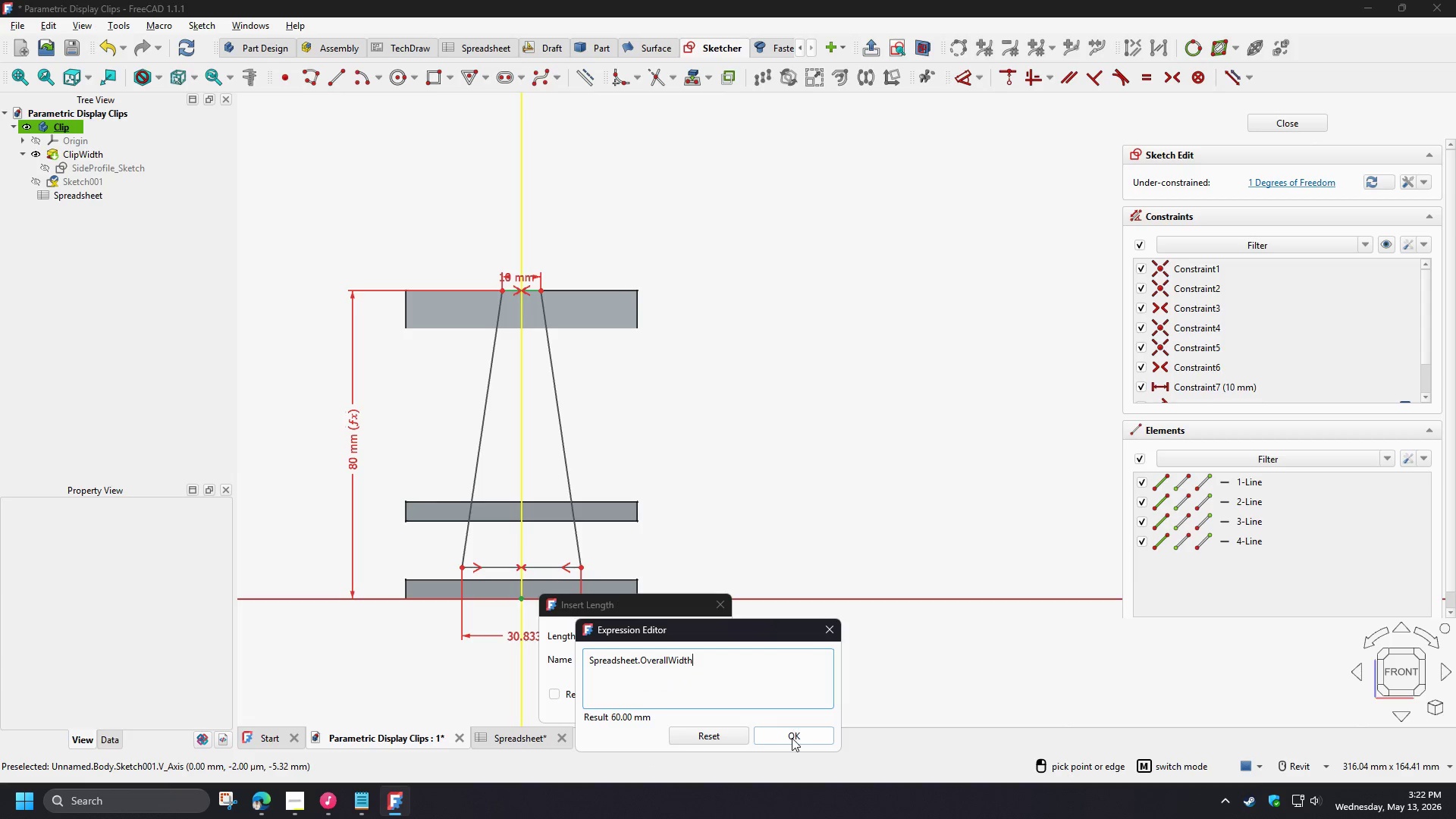 
left_click([792, 738])
 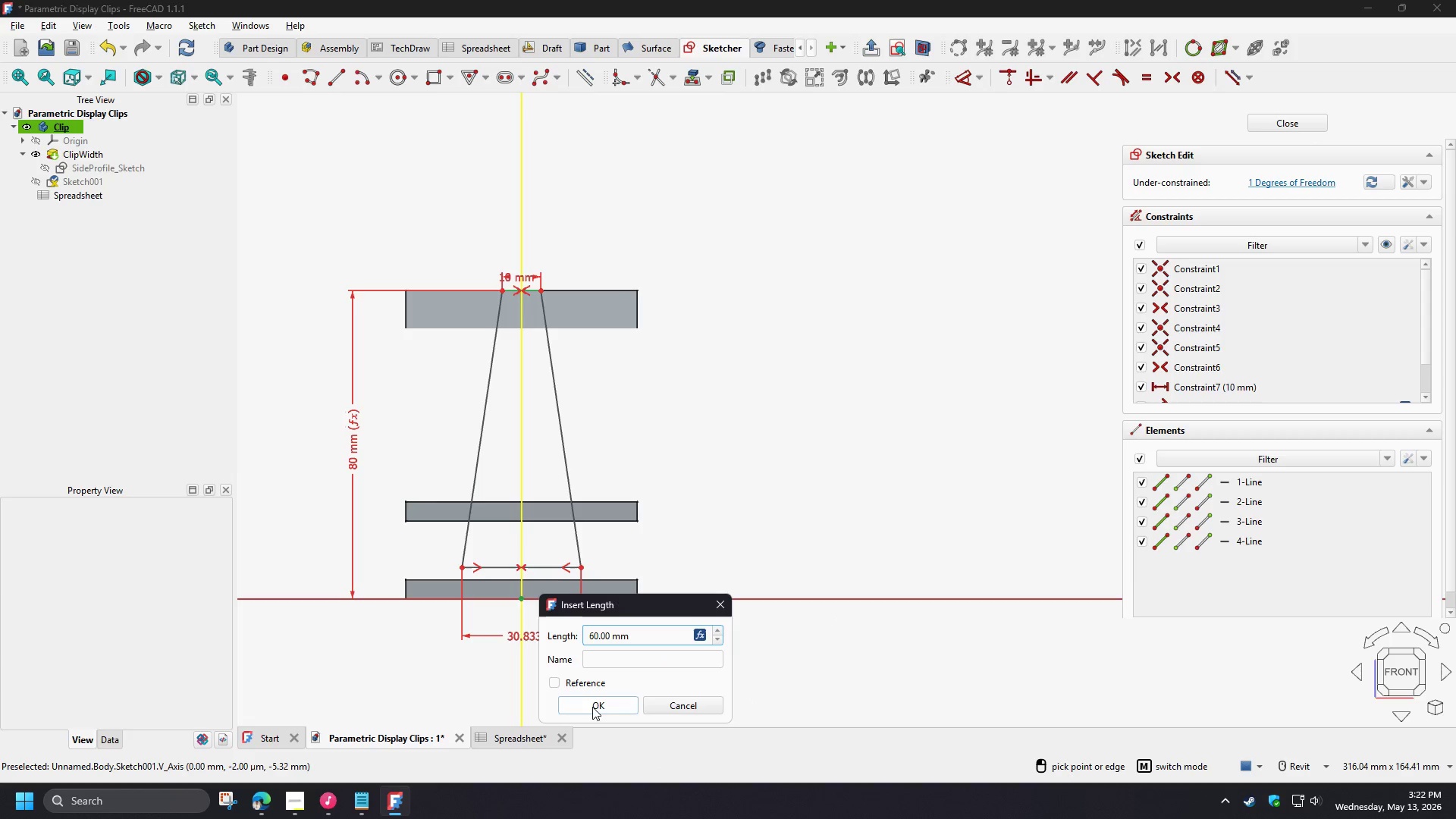 
left_click([592, 708])
 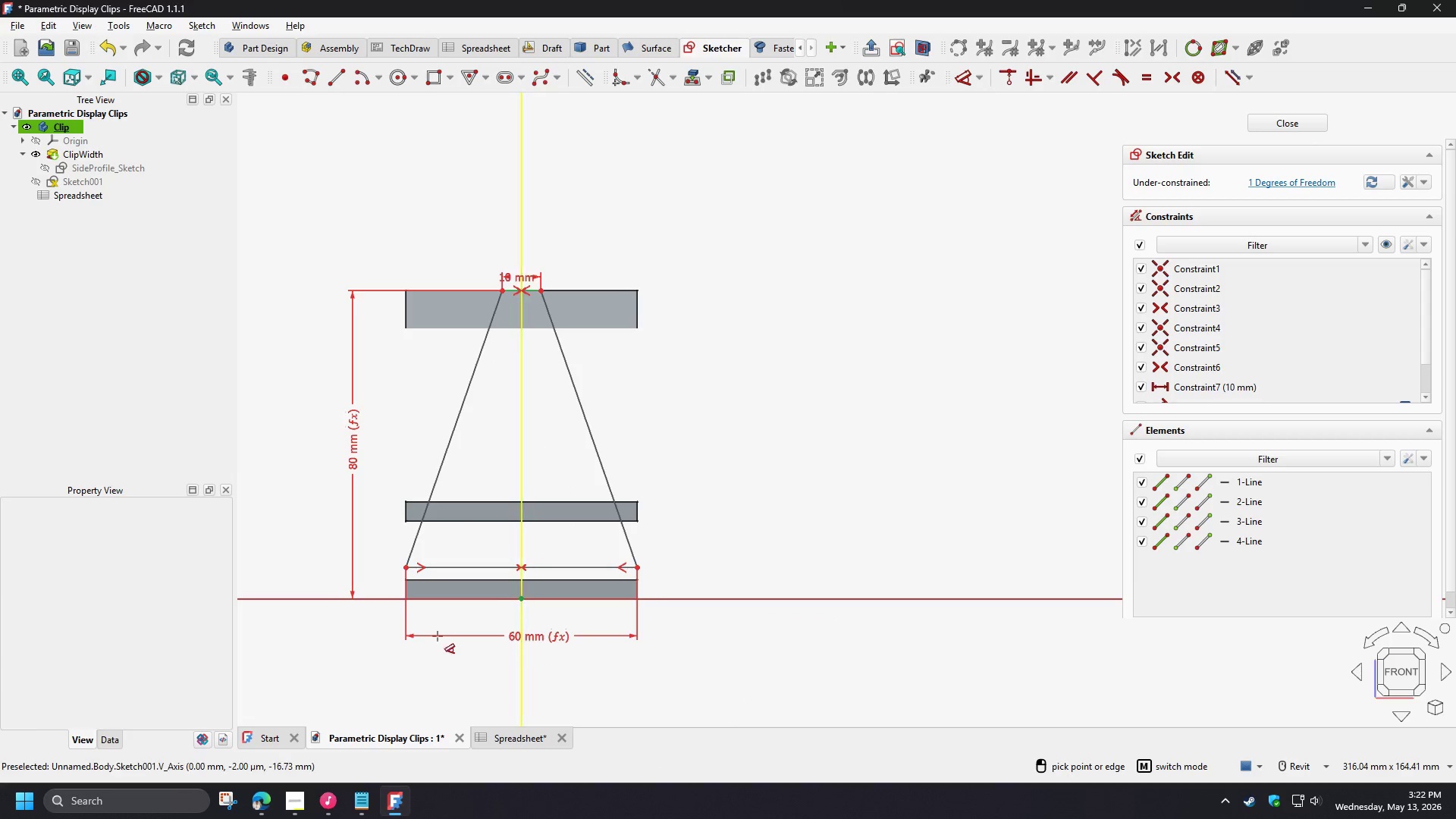 
right_click([426, 542])
 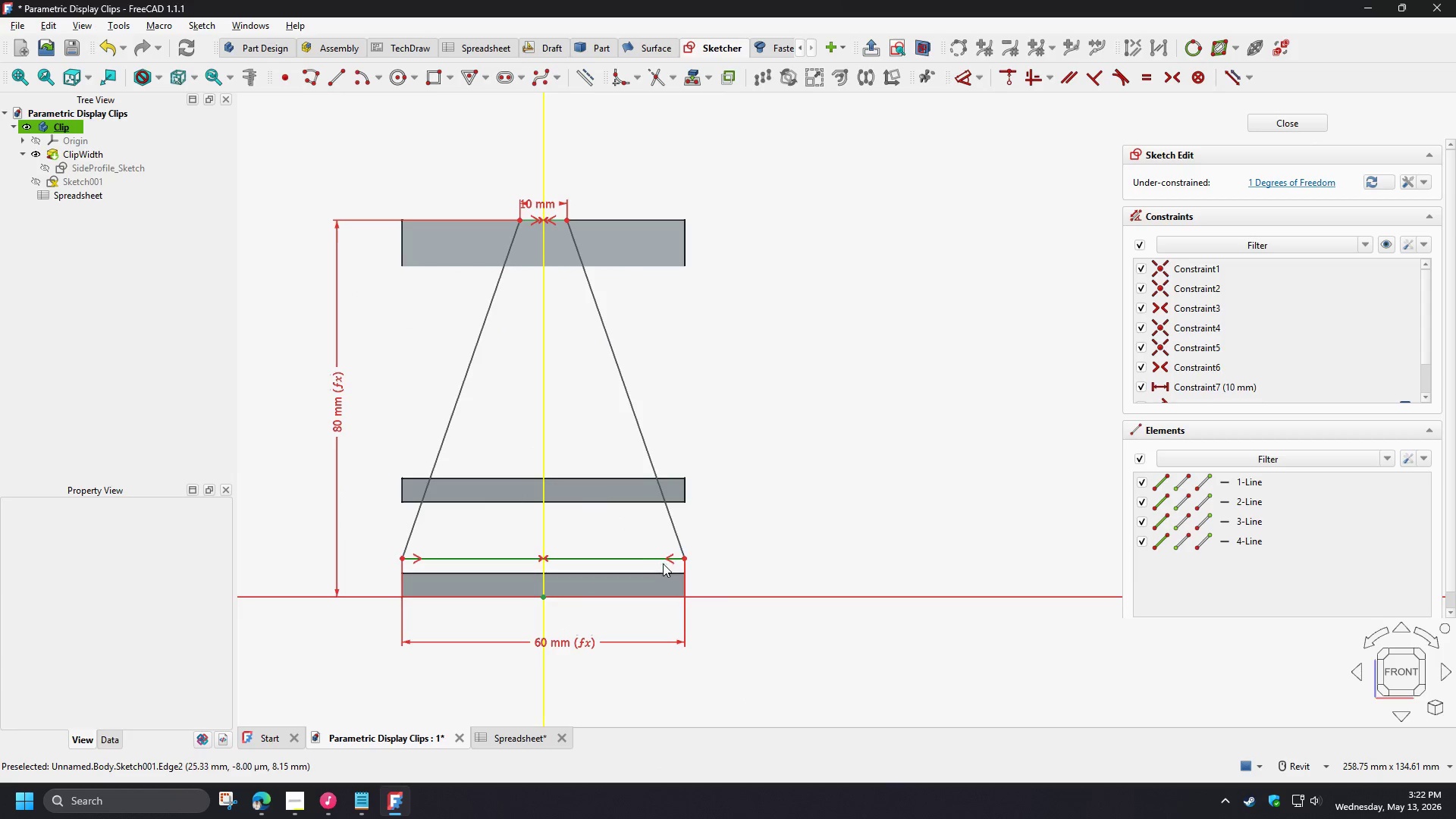 
scroll: coordinate [422, 607], scroll_direction: up, amount: 1.0
 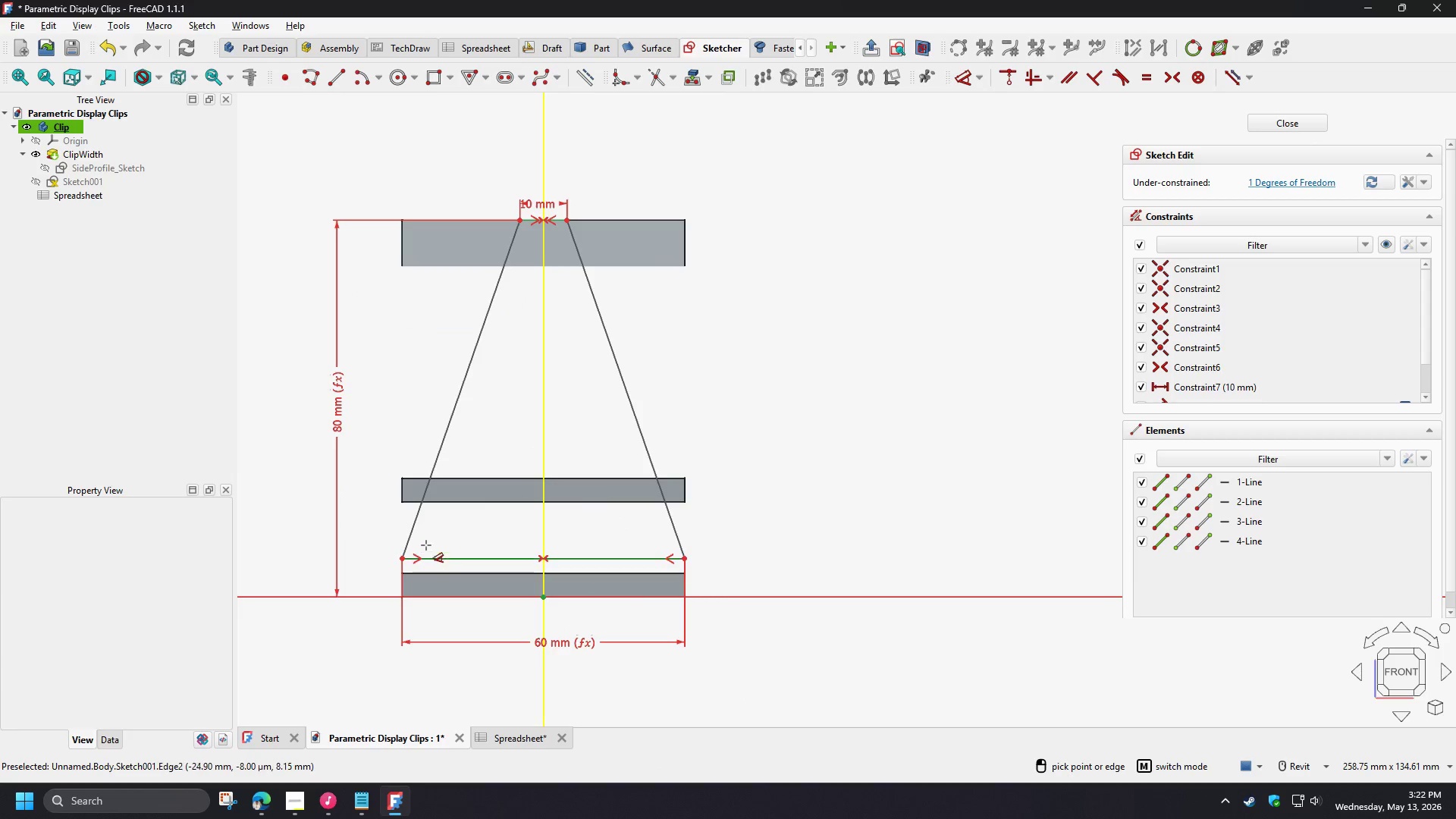 
left_click([685, 559])
 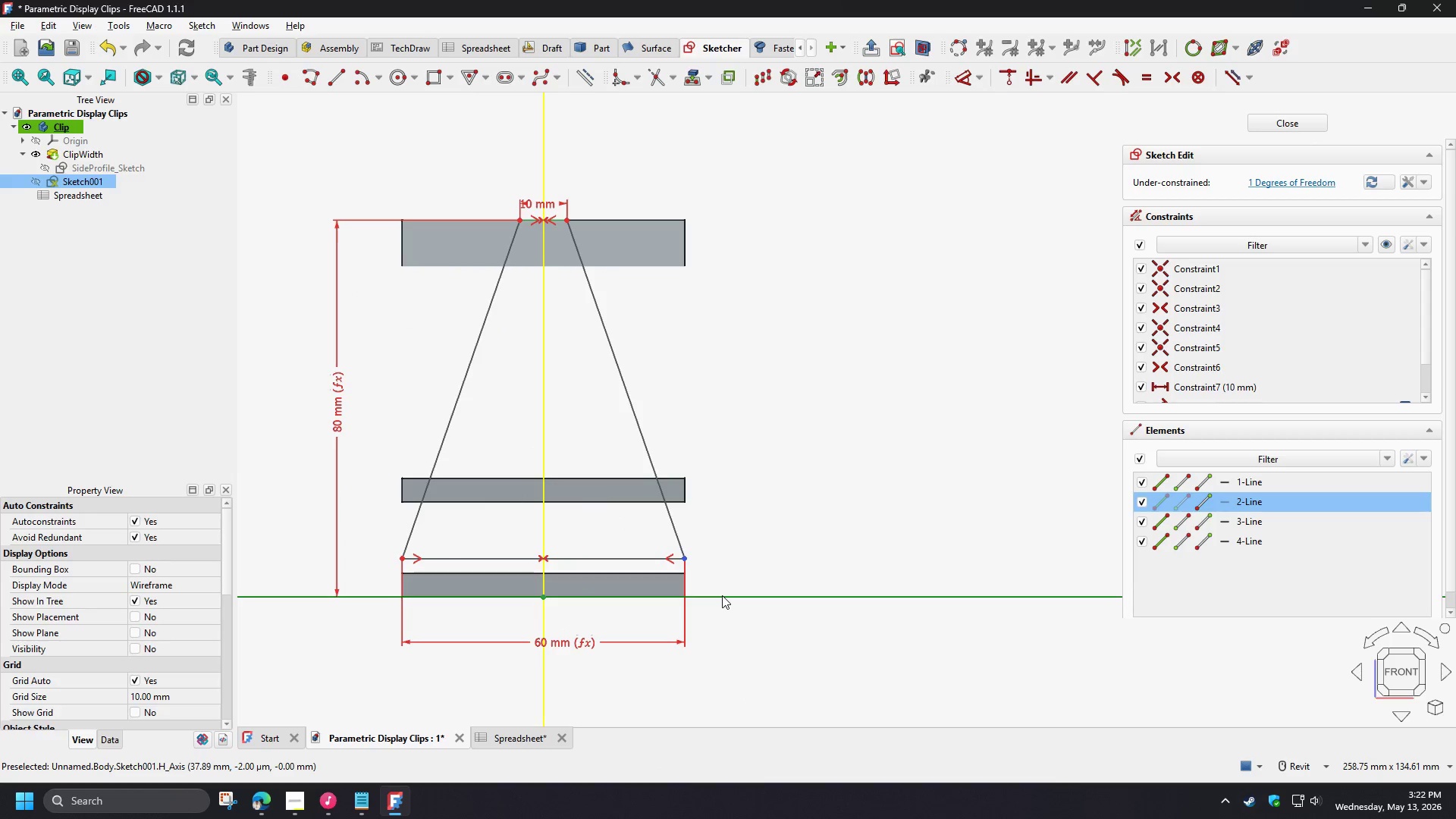 
left_click([722, 595])
 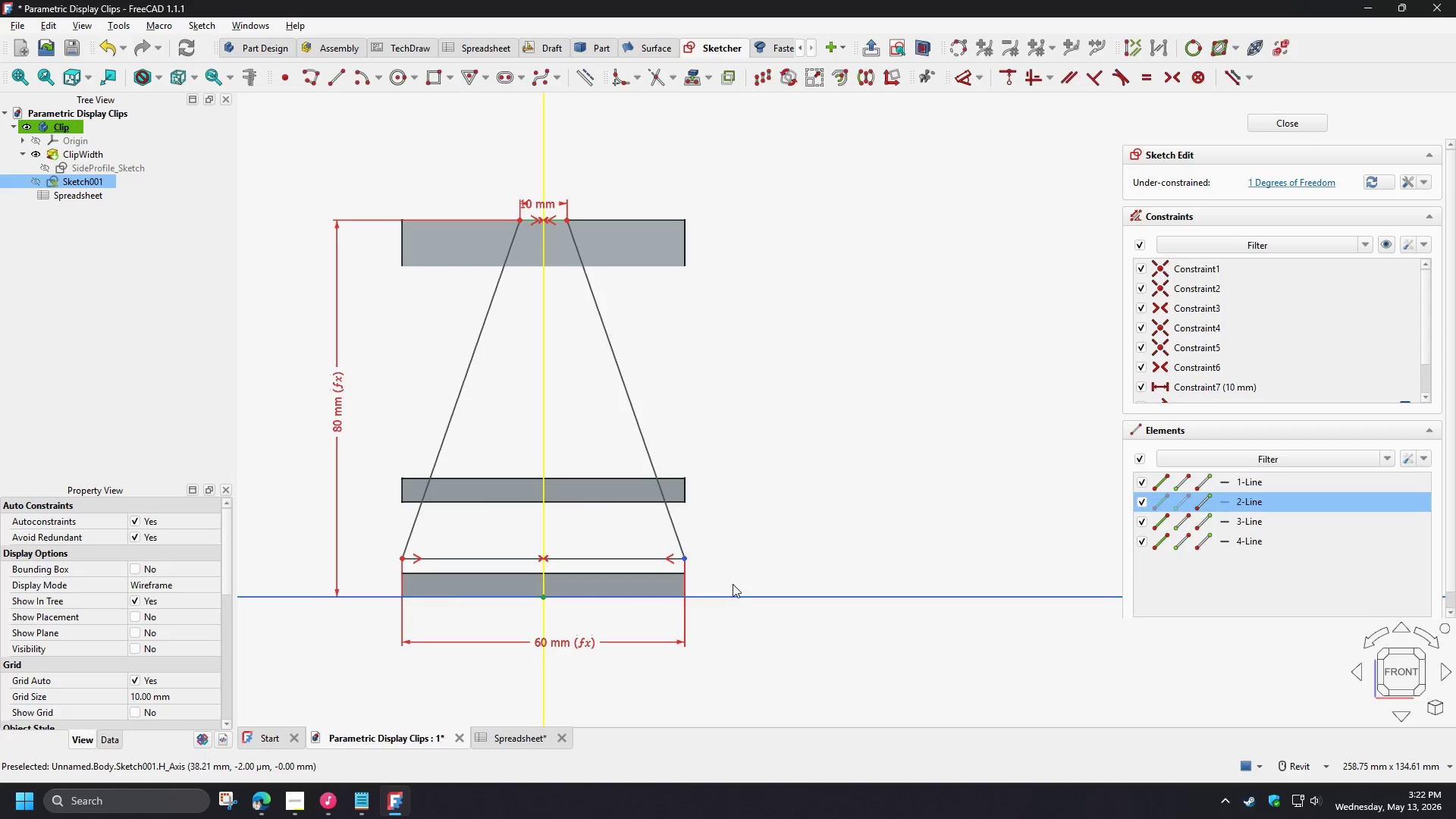 
key(D)
 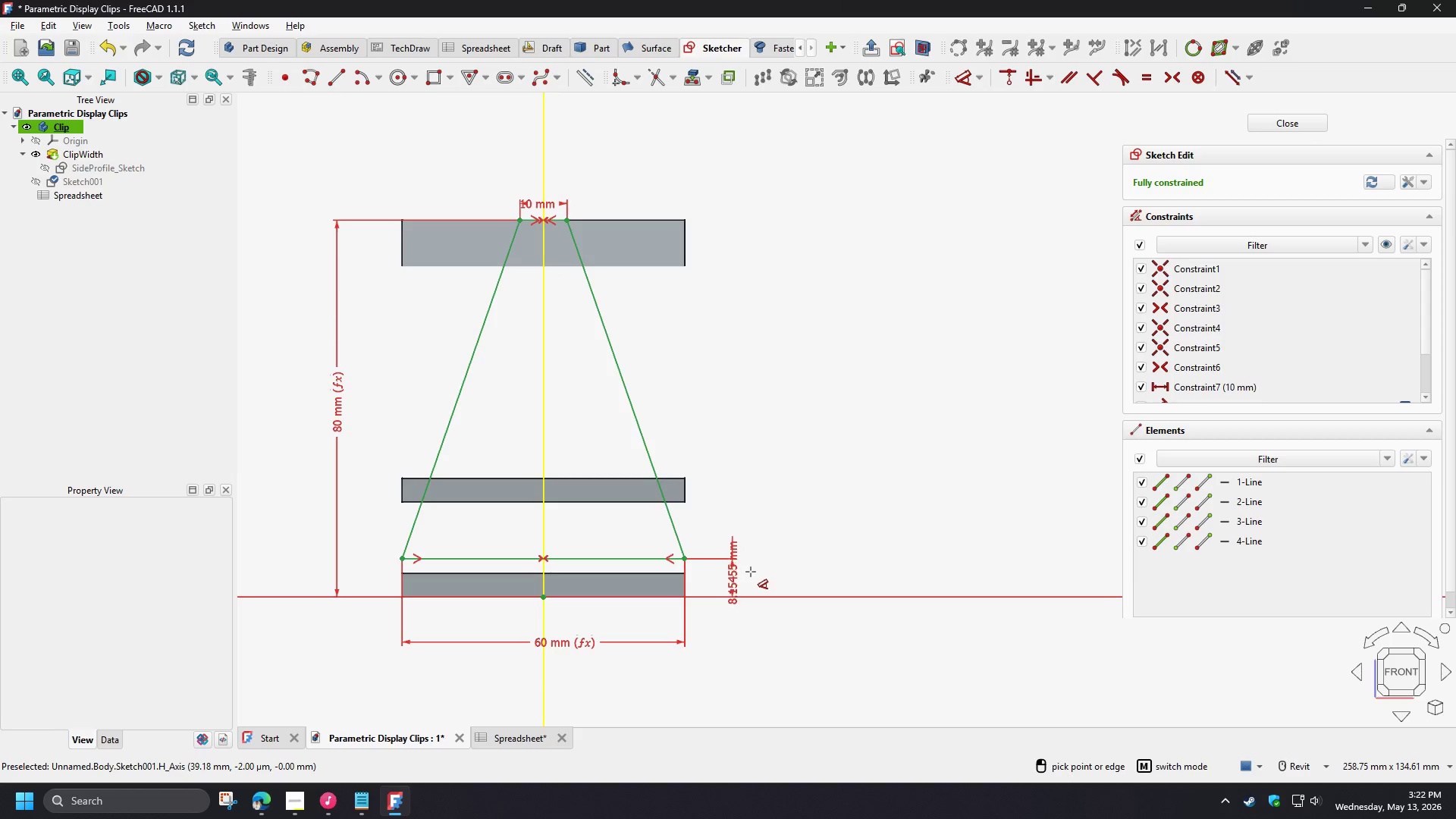 
left_click([750, 573])
 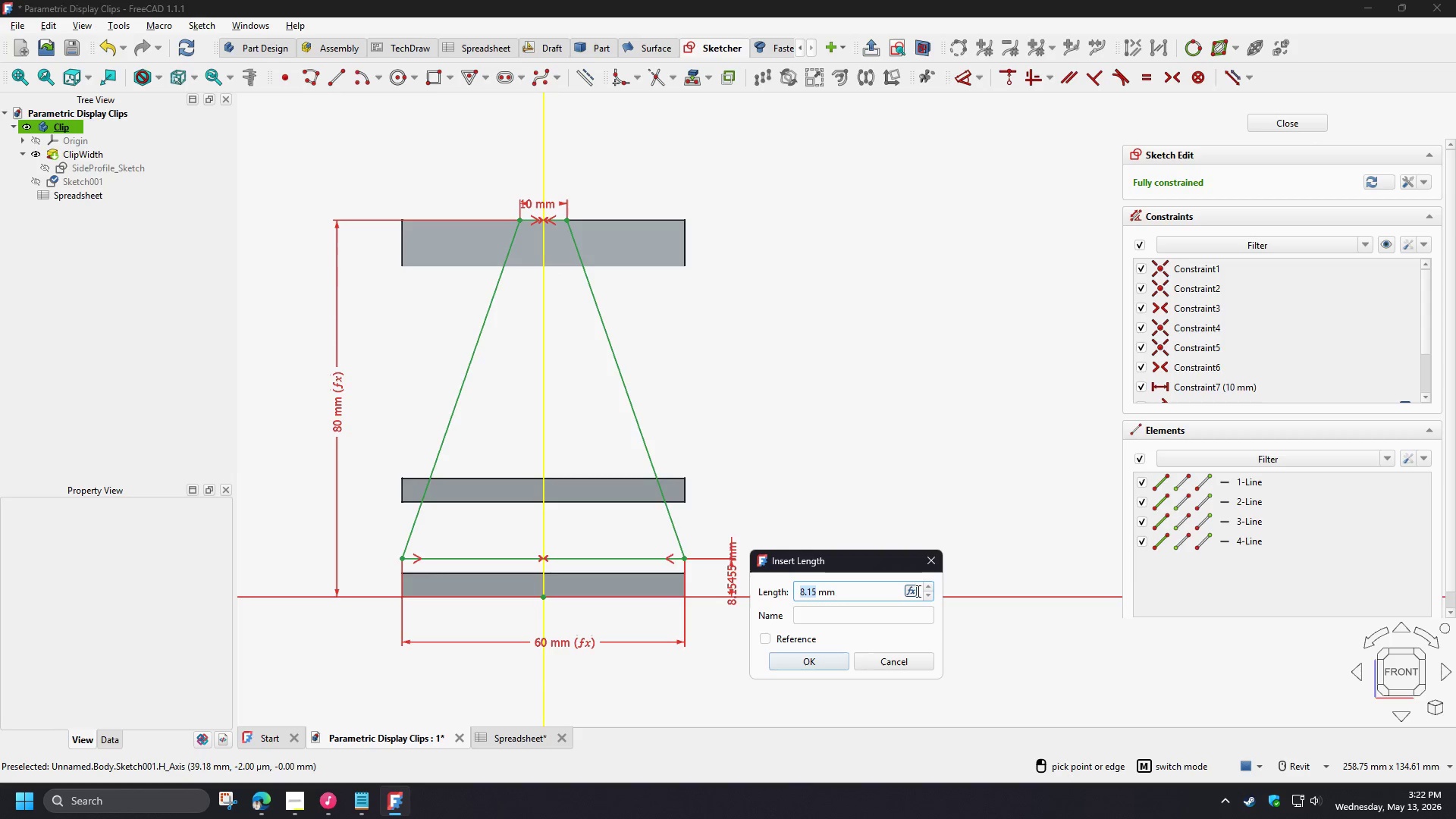 
left_click([912, 591])
 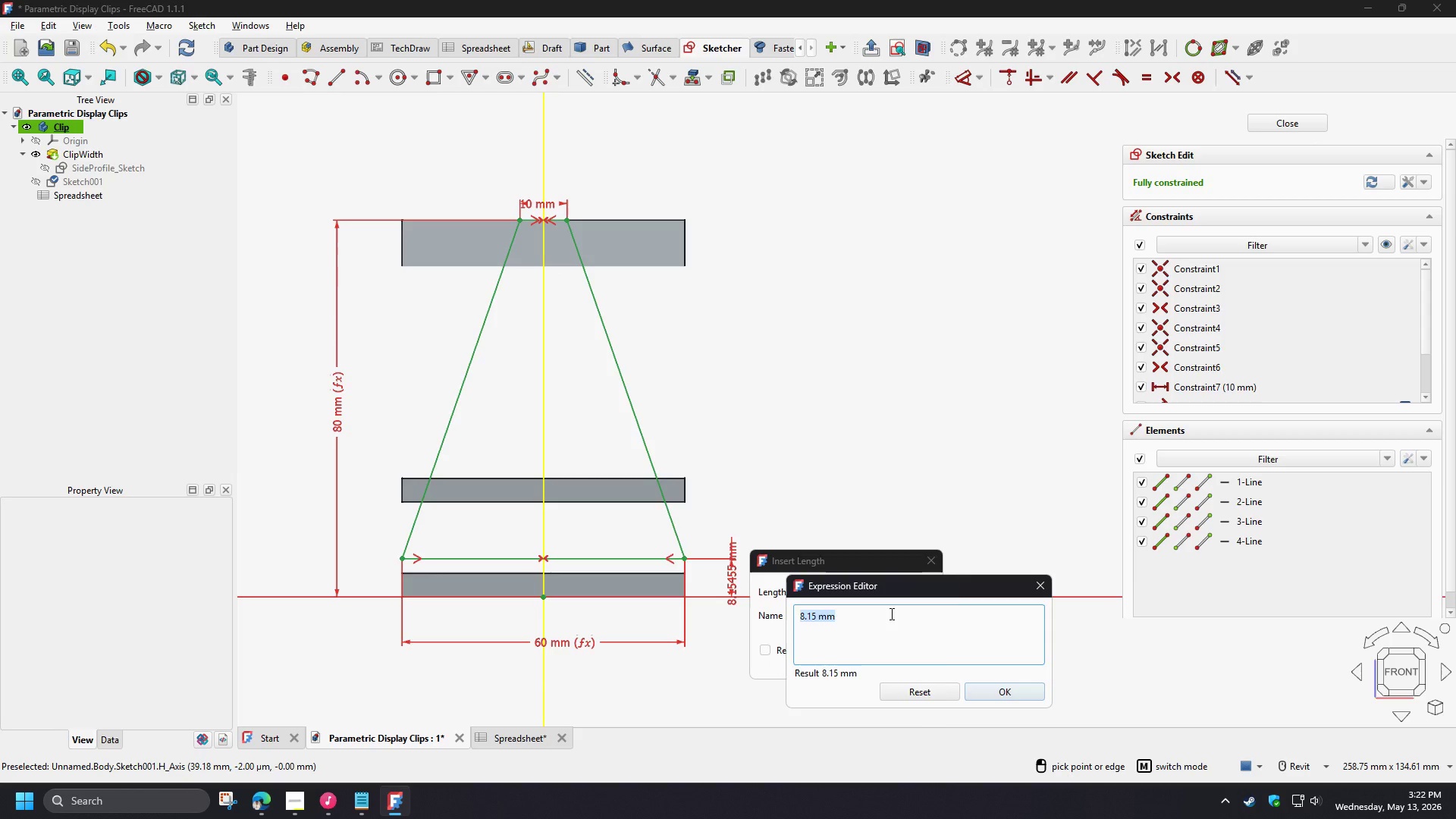 
type(sid)
 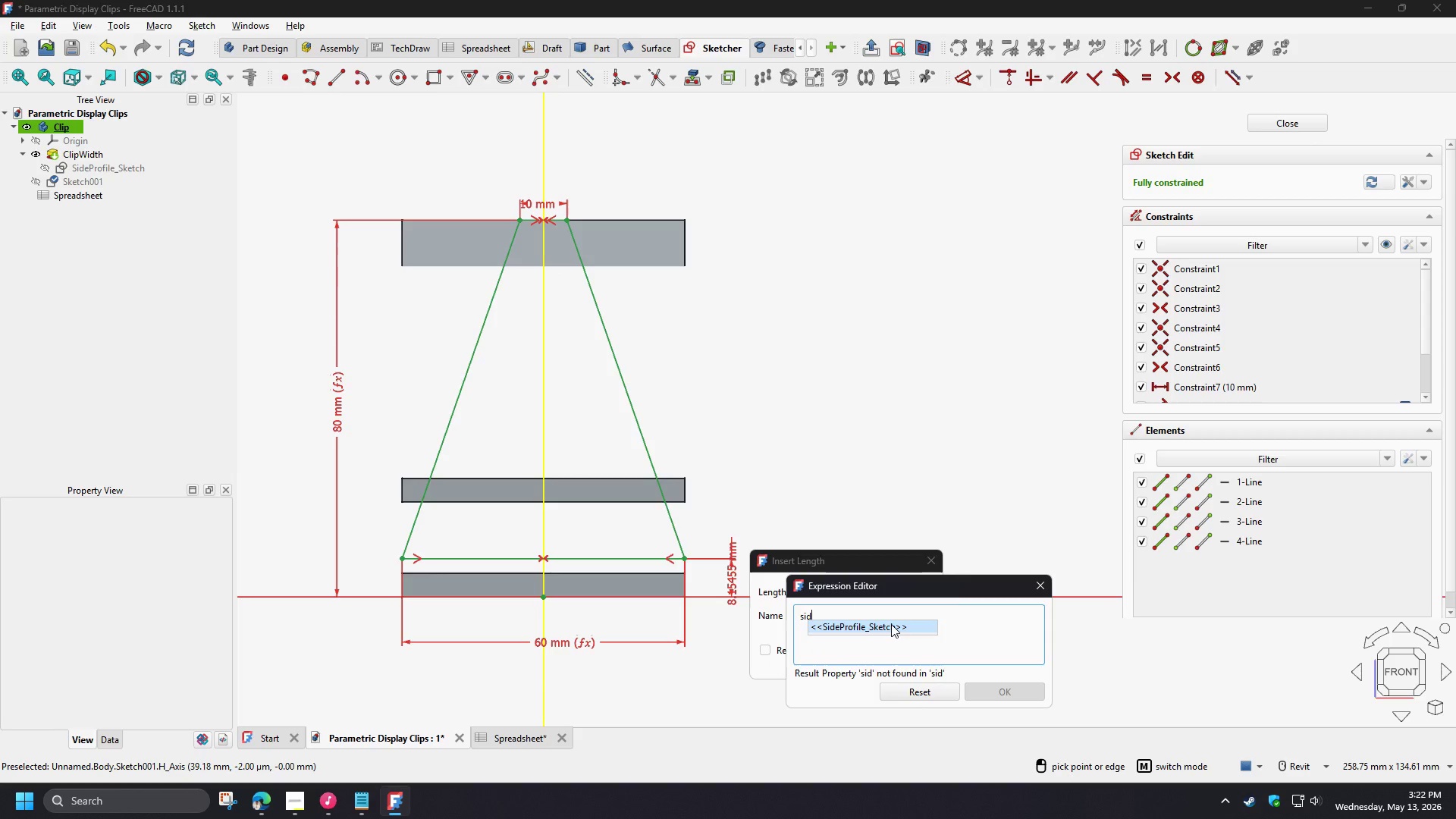 
left_click([891, 624])
 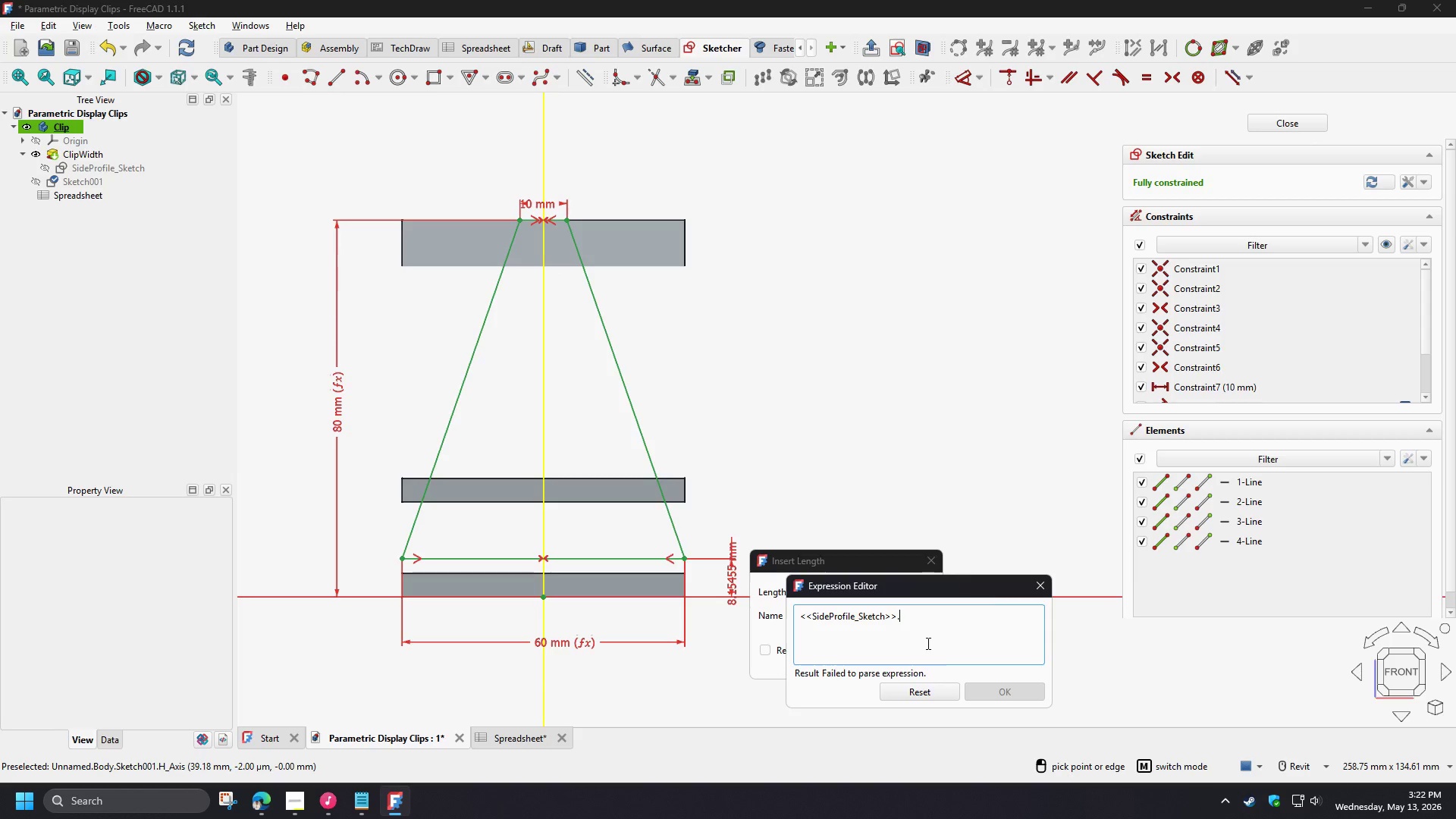 
key(C)
 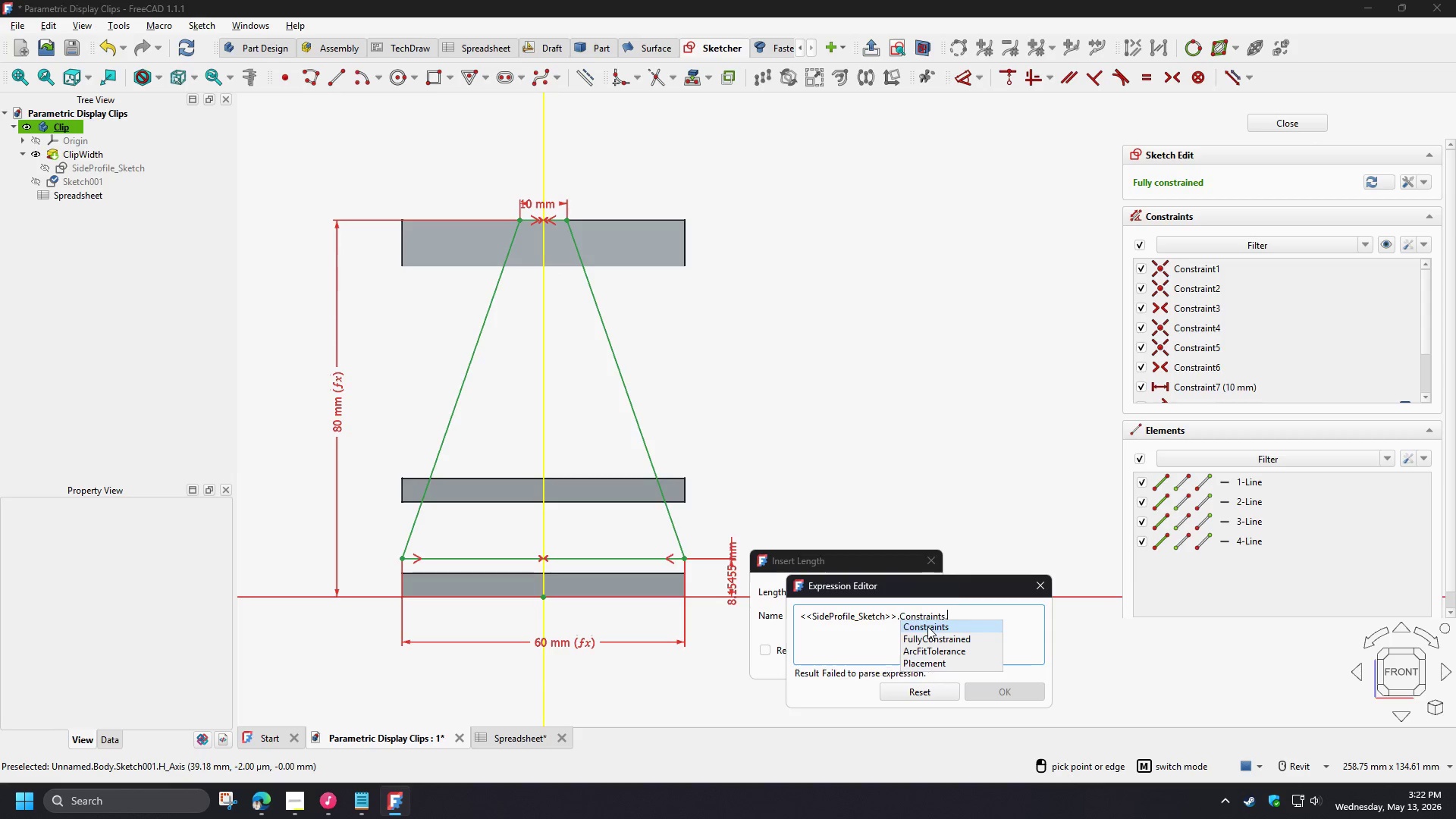 
left_click([927, 626])
 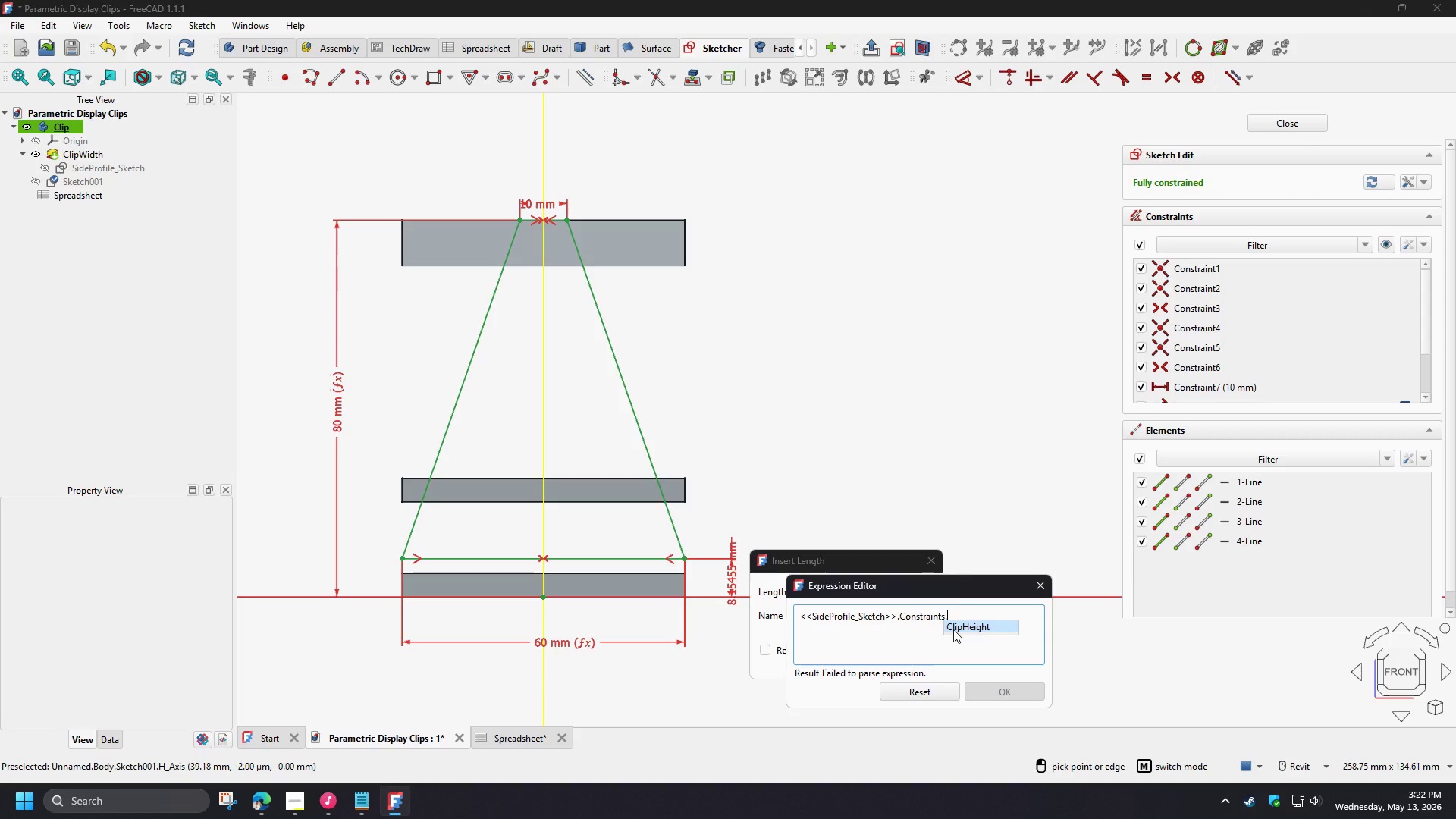 
left_click([953, 629])
 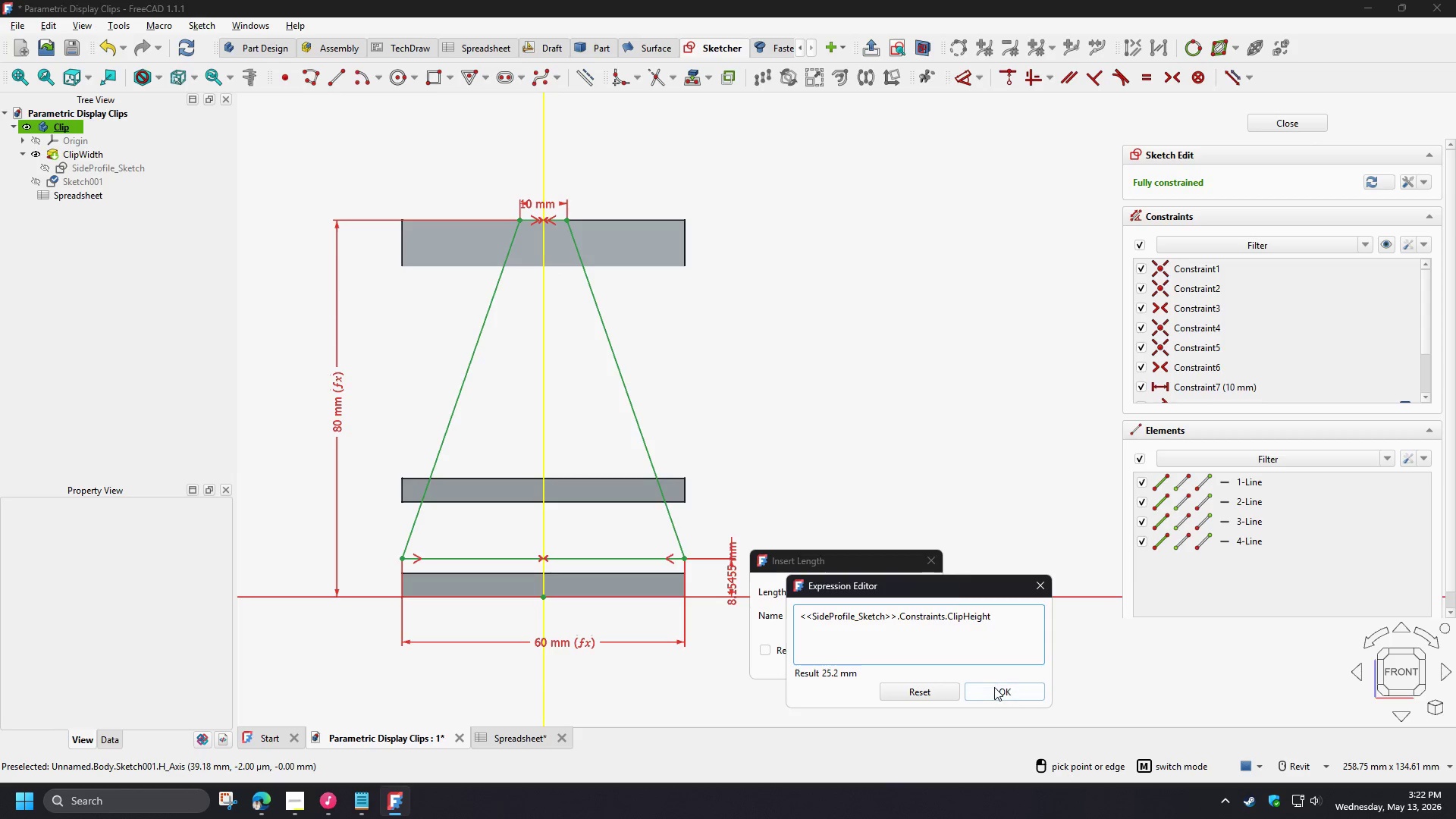 
left_click([994, 687])
 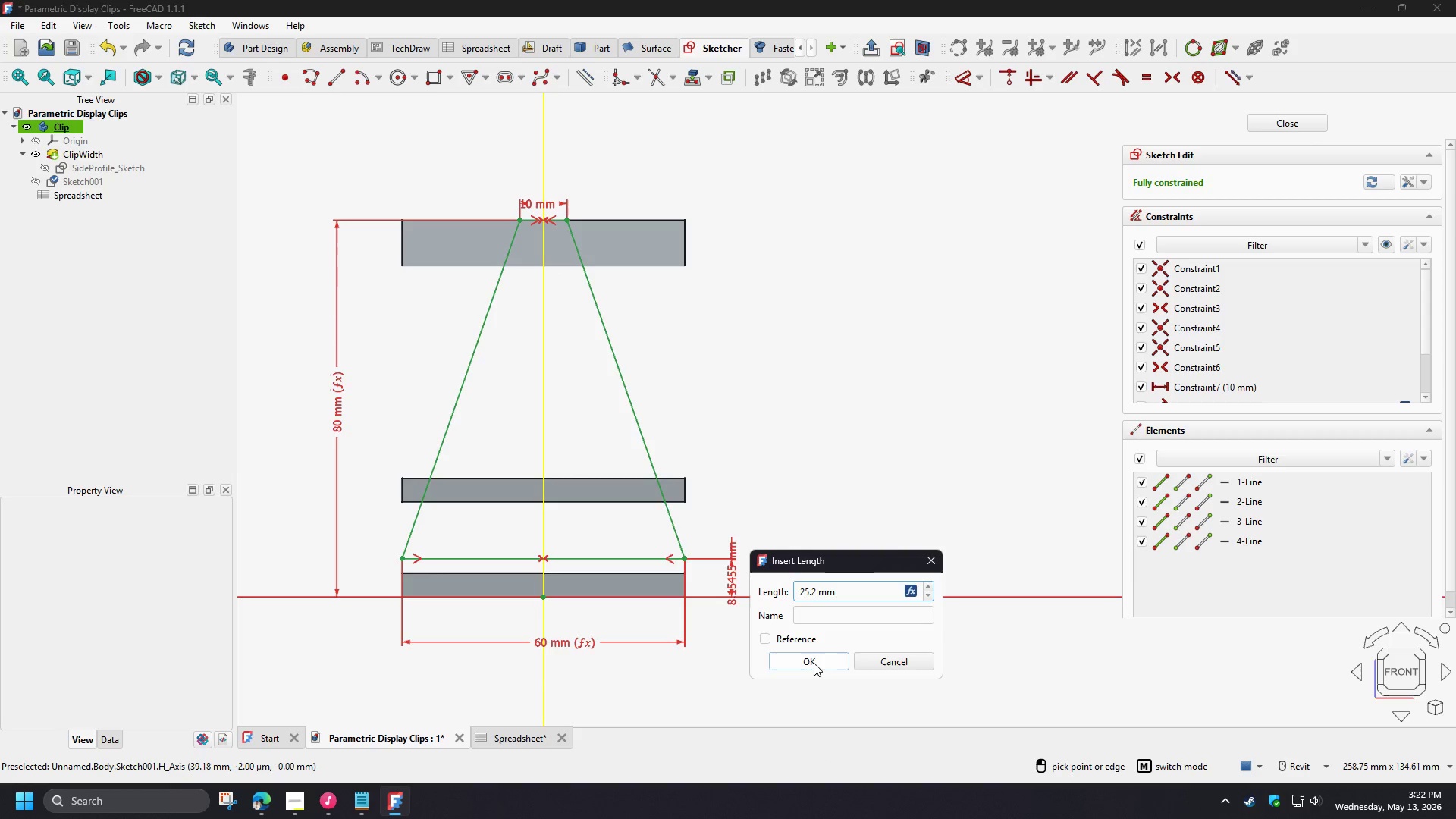 
left_click([813, 664])
 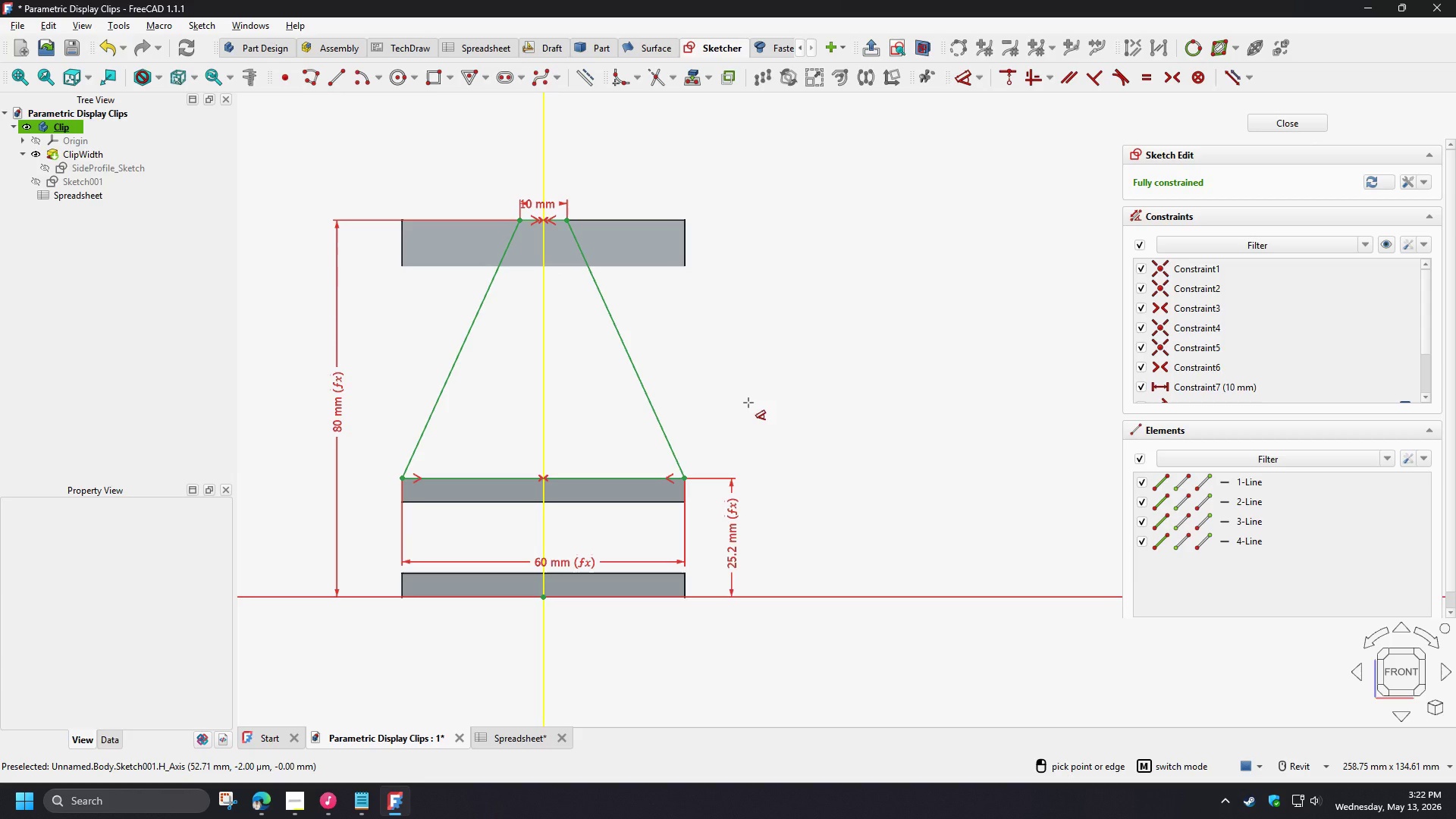 
right_click([748, 403])
 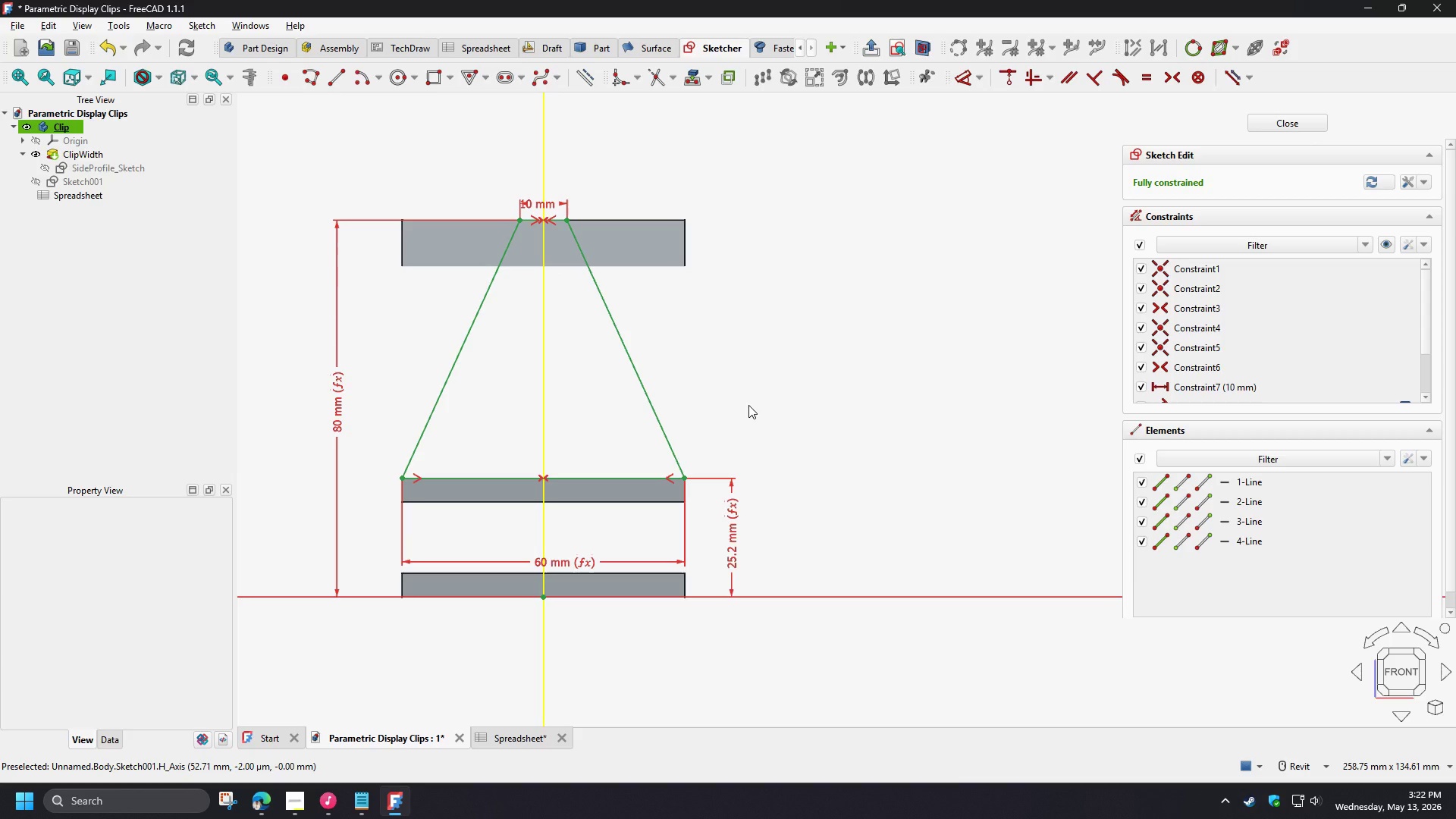 
wait(6.89)
 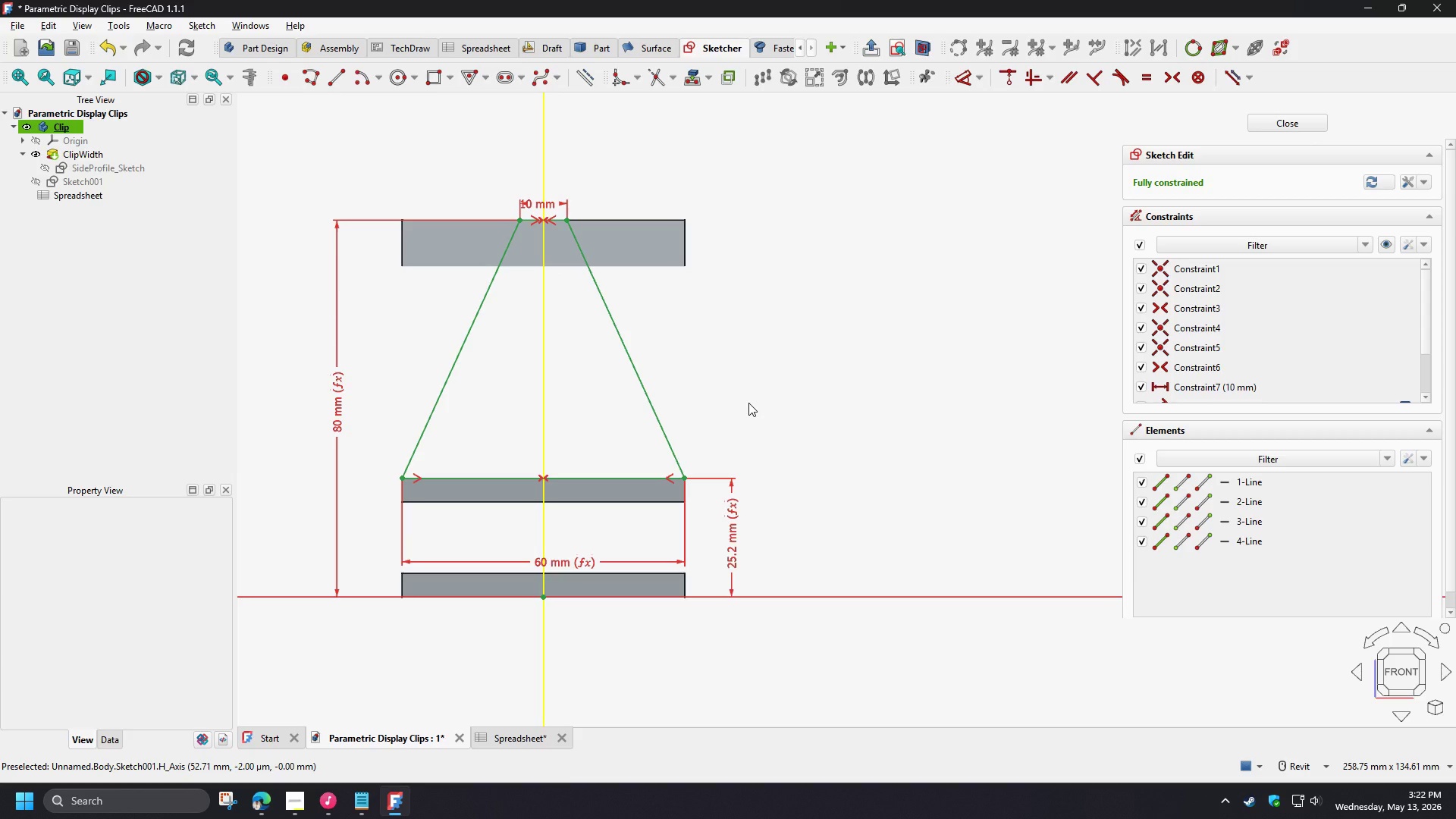 
scroll: coordinate [594, 533], scroll_direction: up, amount: 2.0
 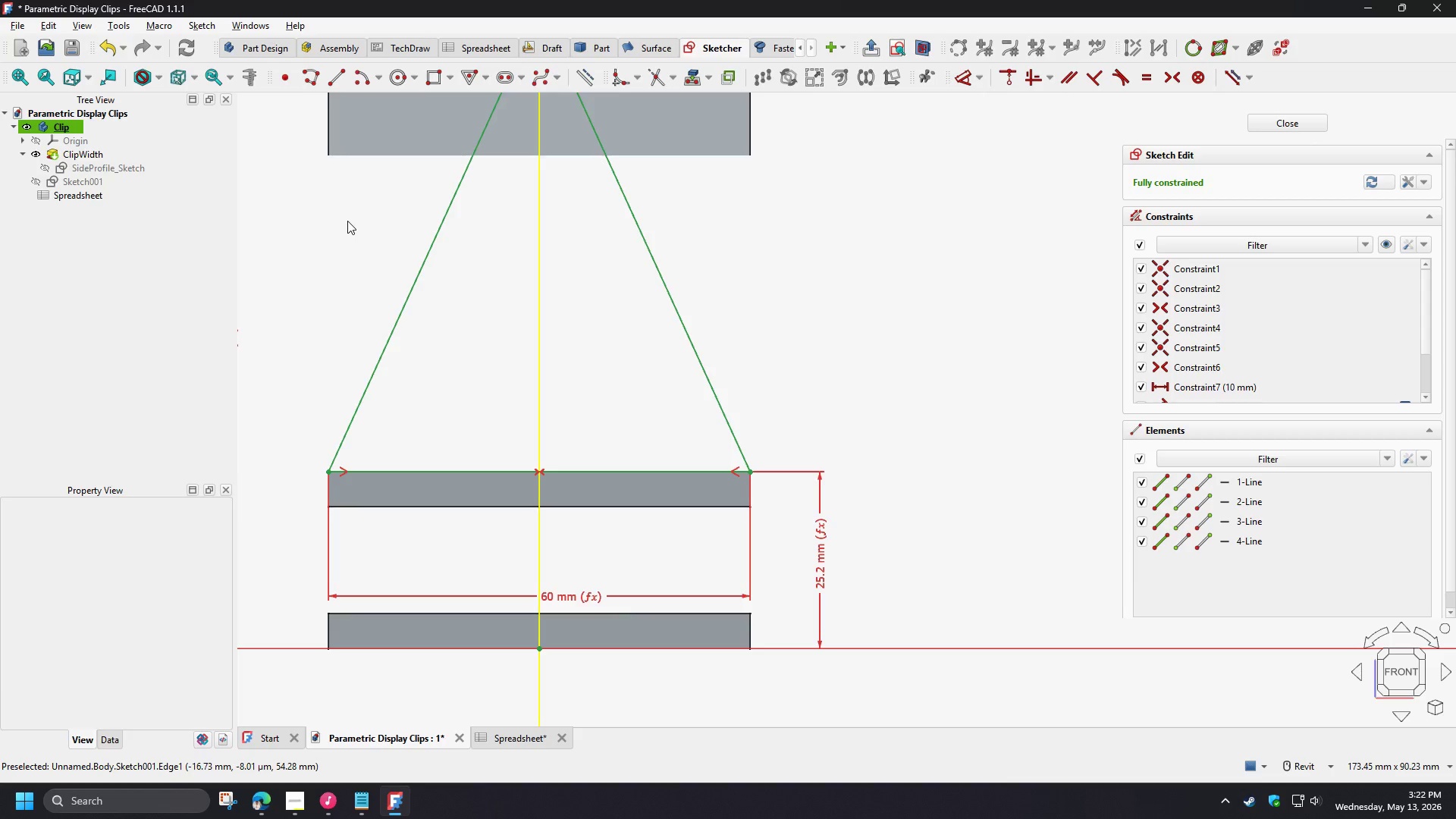 
left_click([309, 79])
 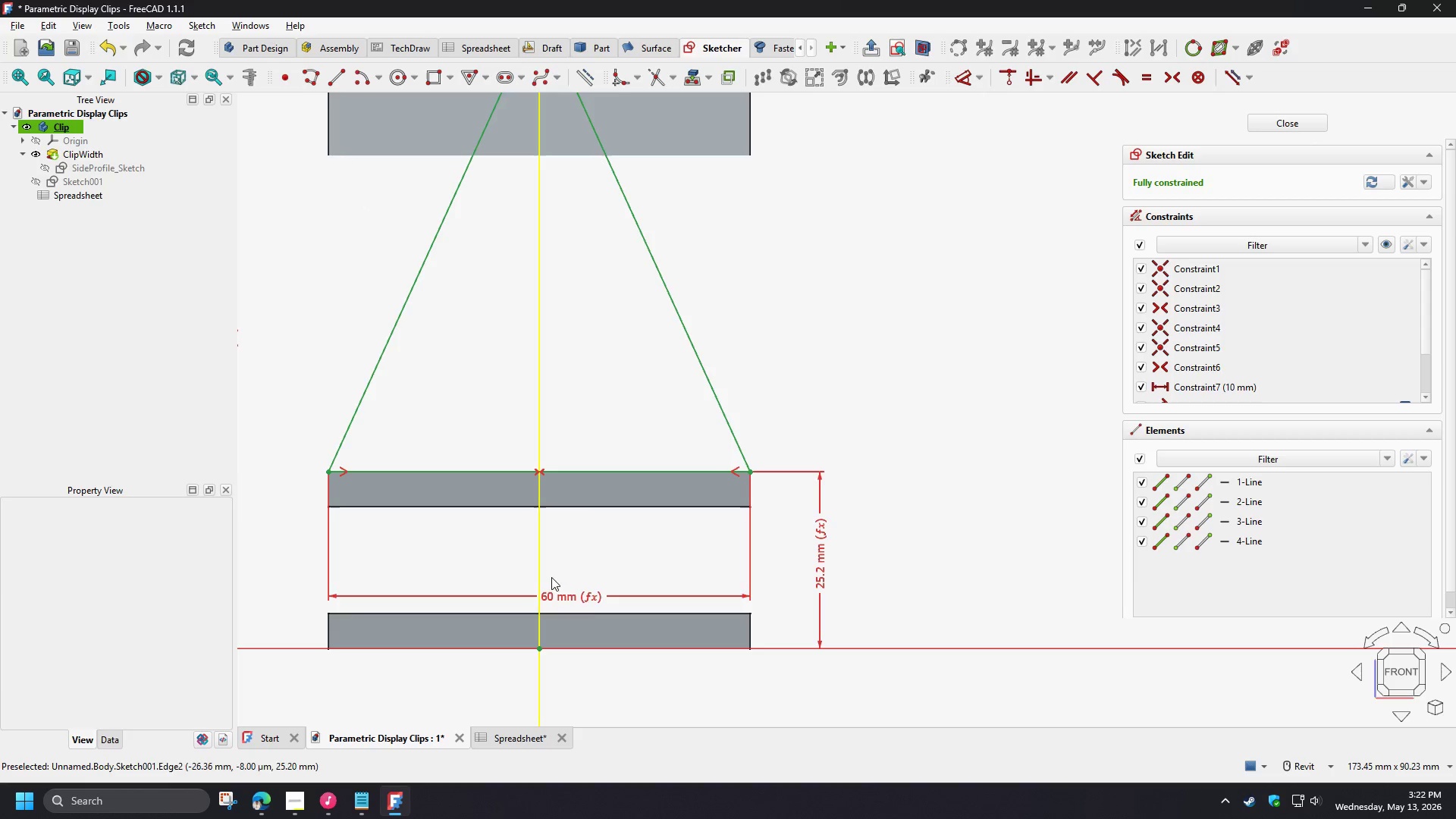 
left_click_drag(start_coordinate=[573, 599], to_coordinate=[592, 406])
 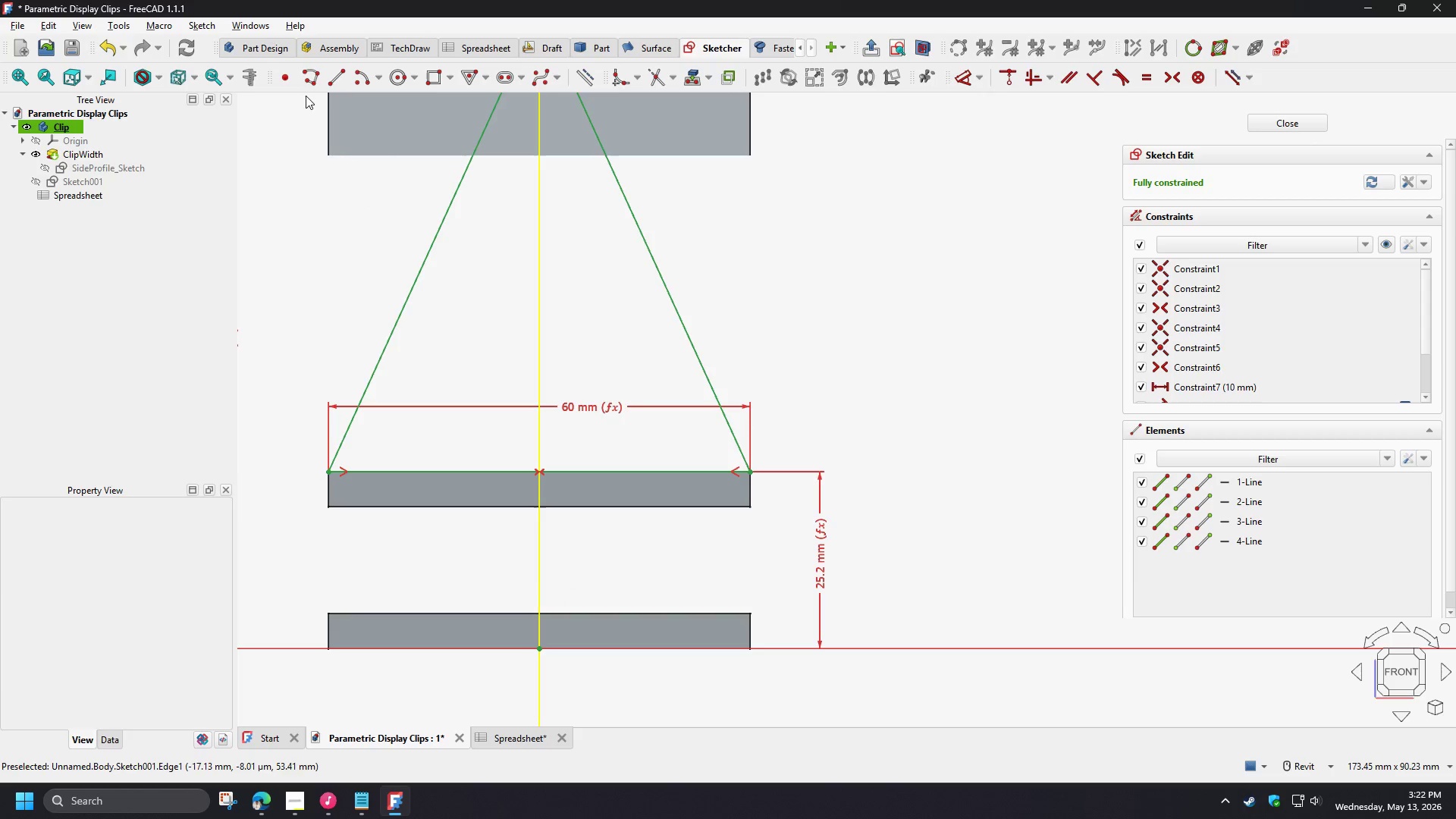 
left_click([305, 85])
 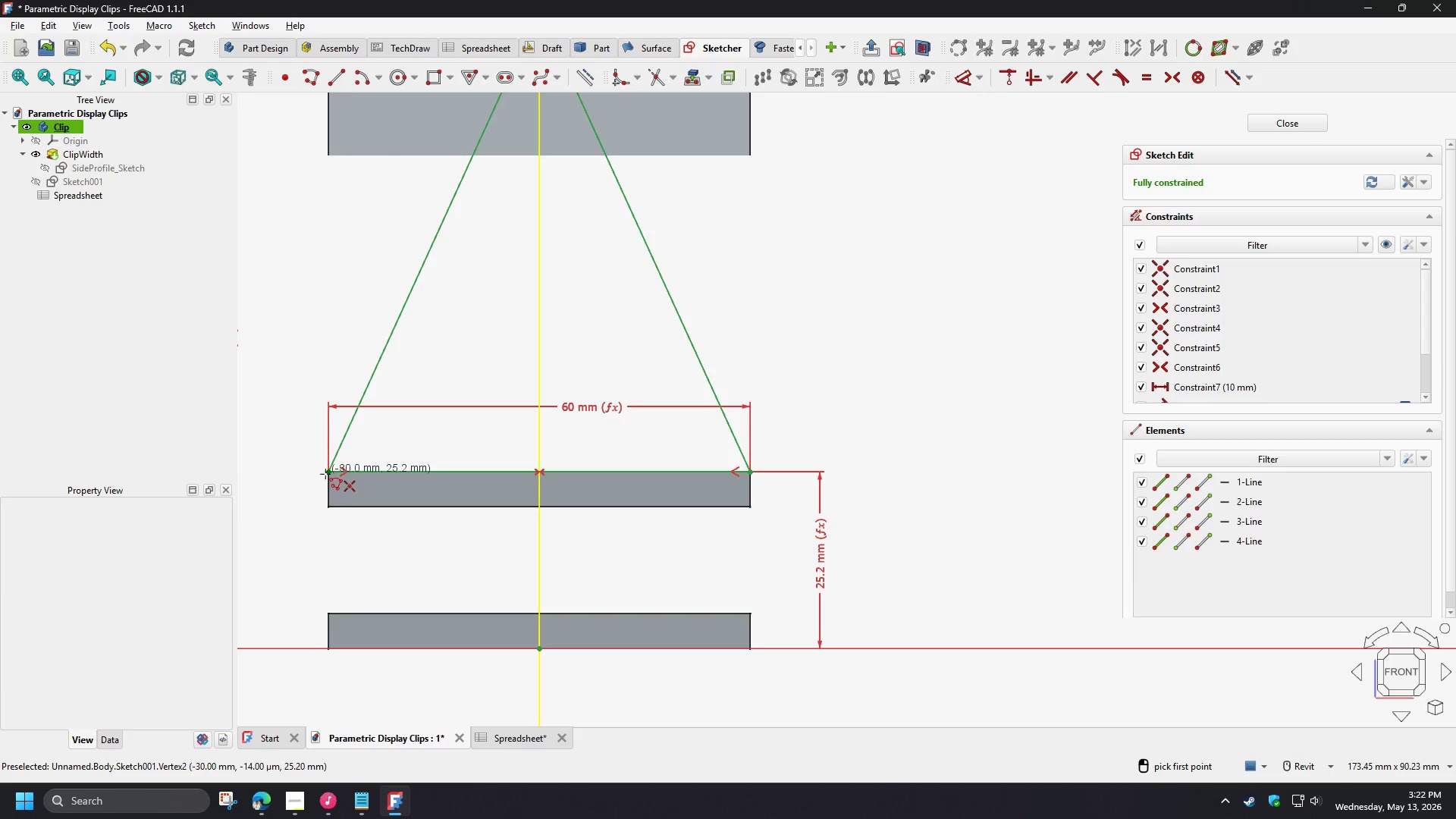 
left_click([327, 473])
 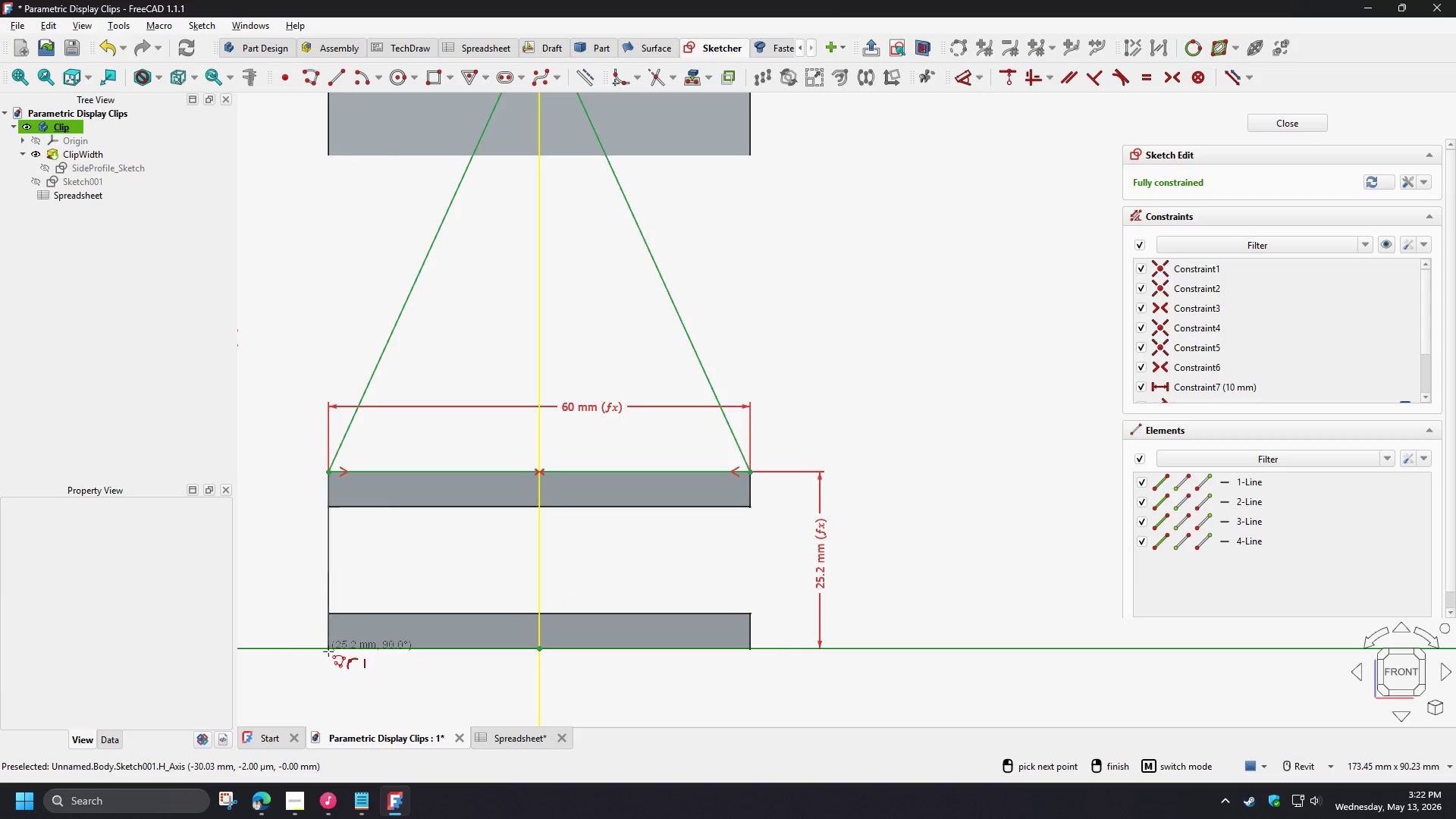 
left_click([328, 651])
 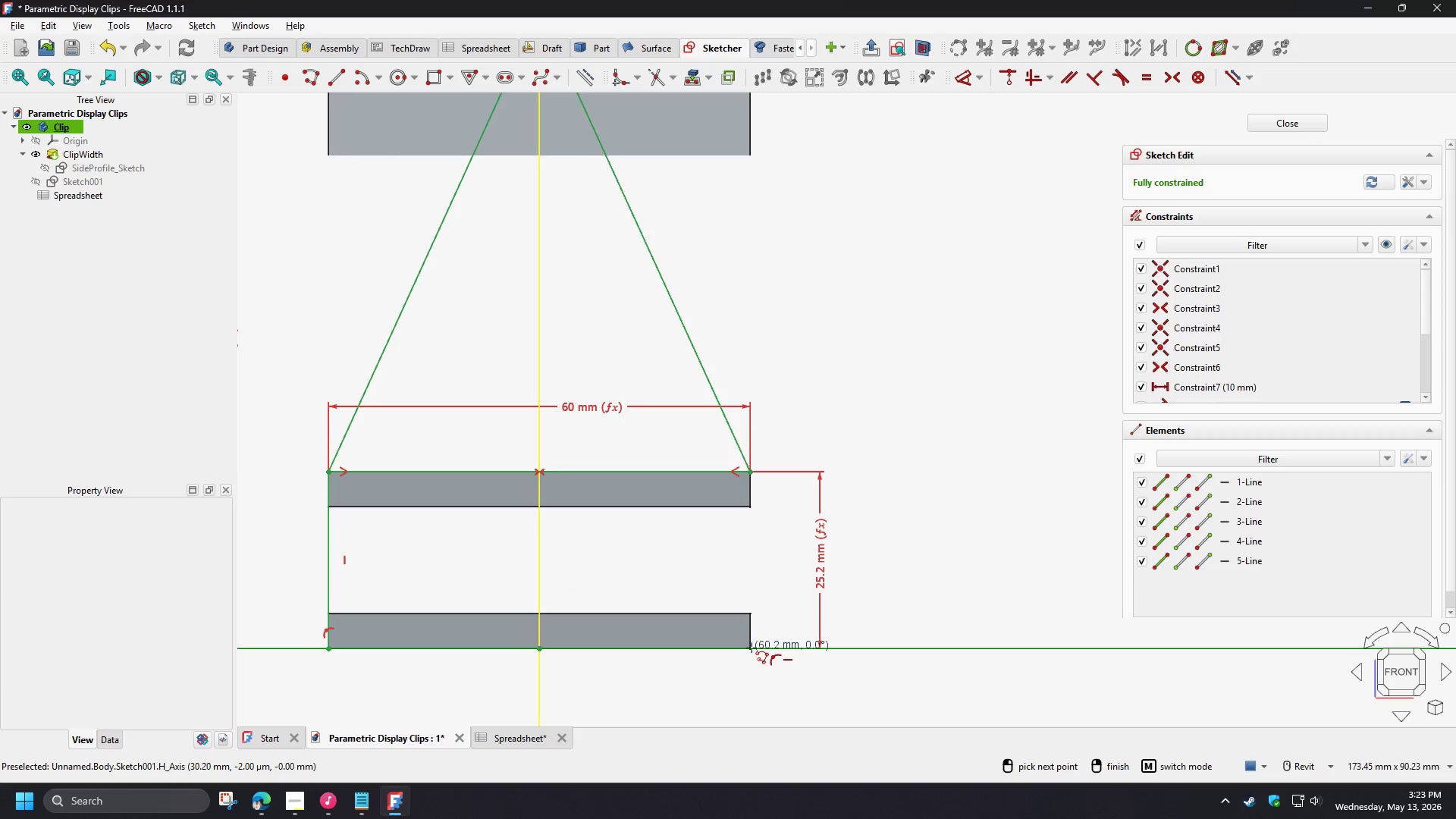 
left_click([750, 648])
 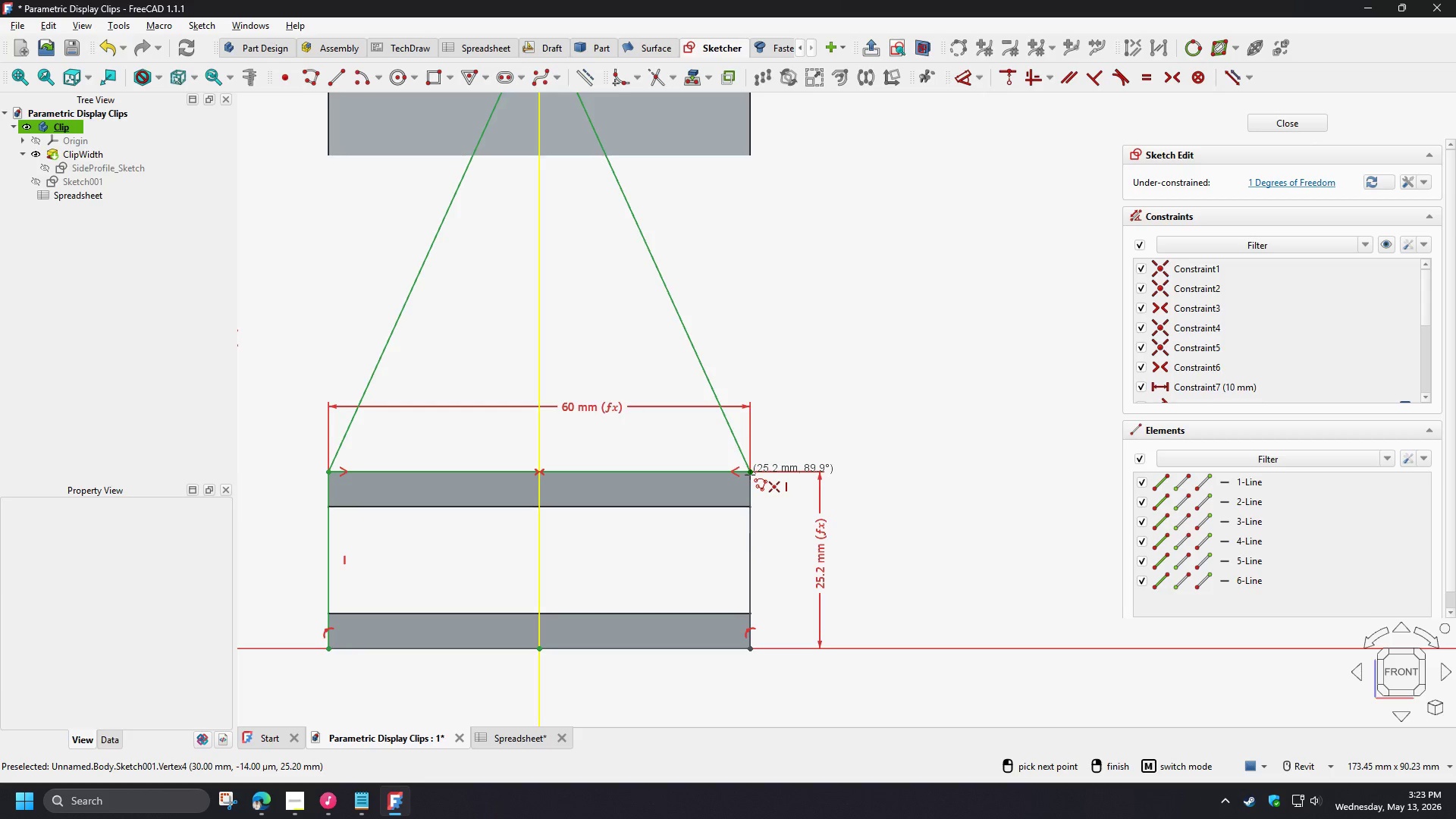 
left_click([750, 472])
 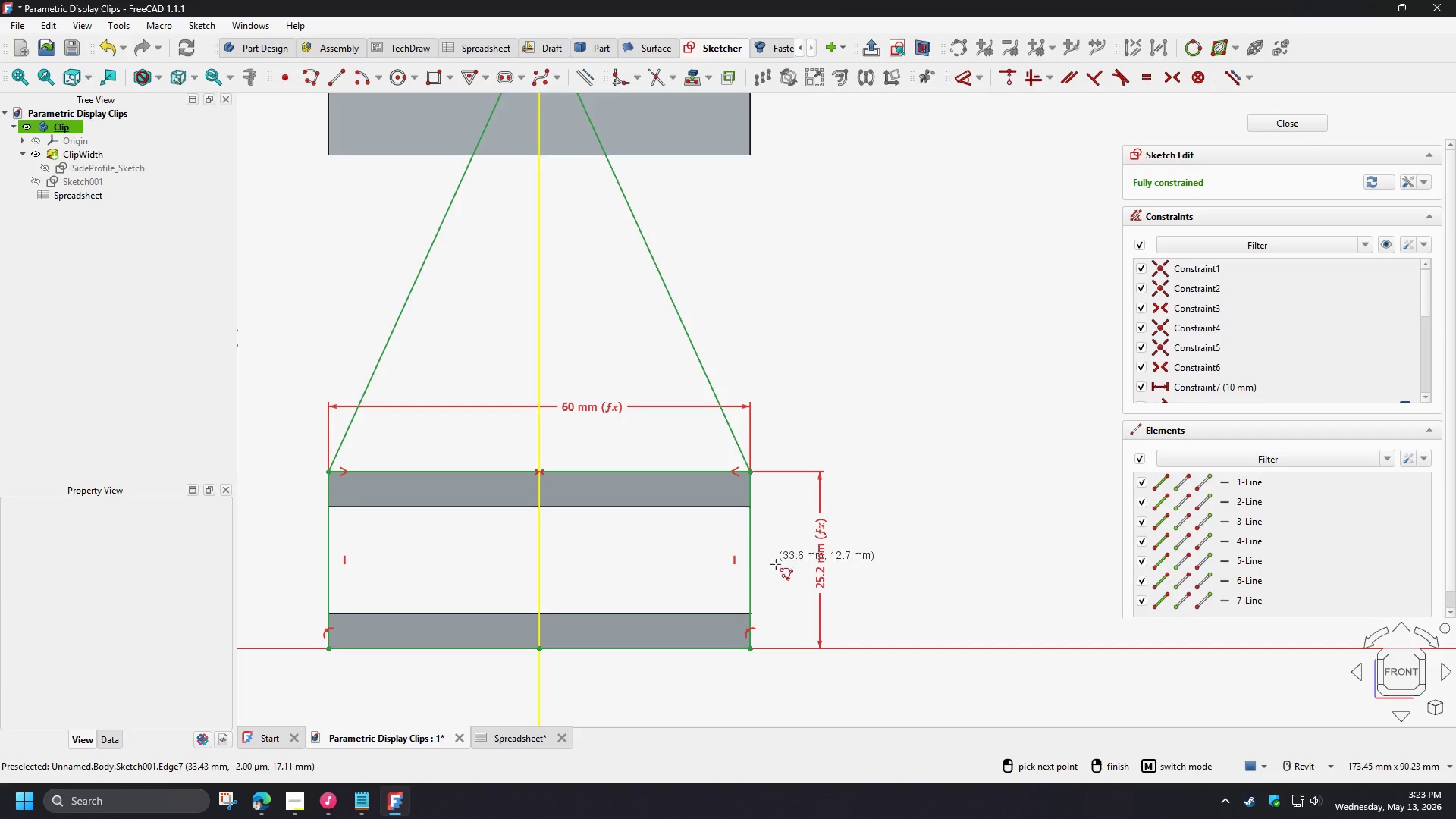 
double_click([776, 564])
 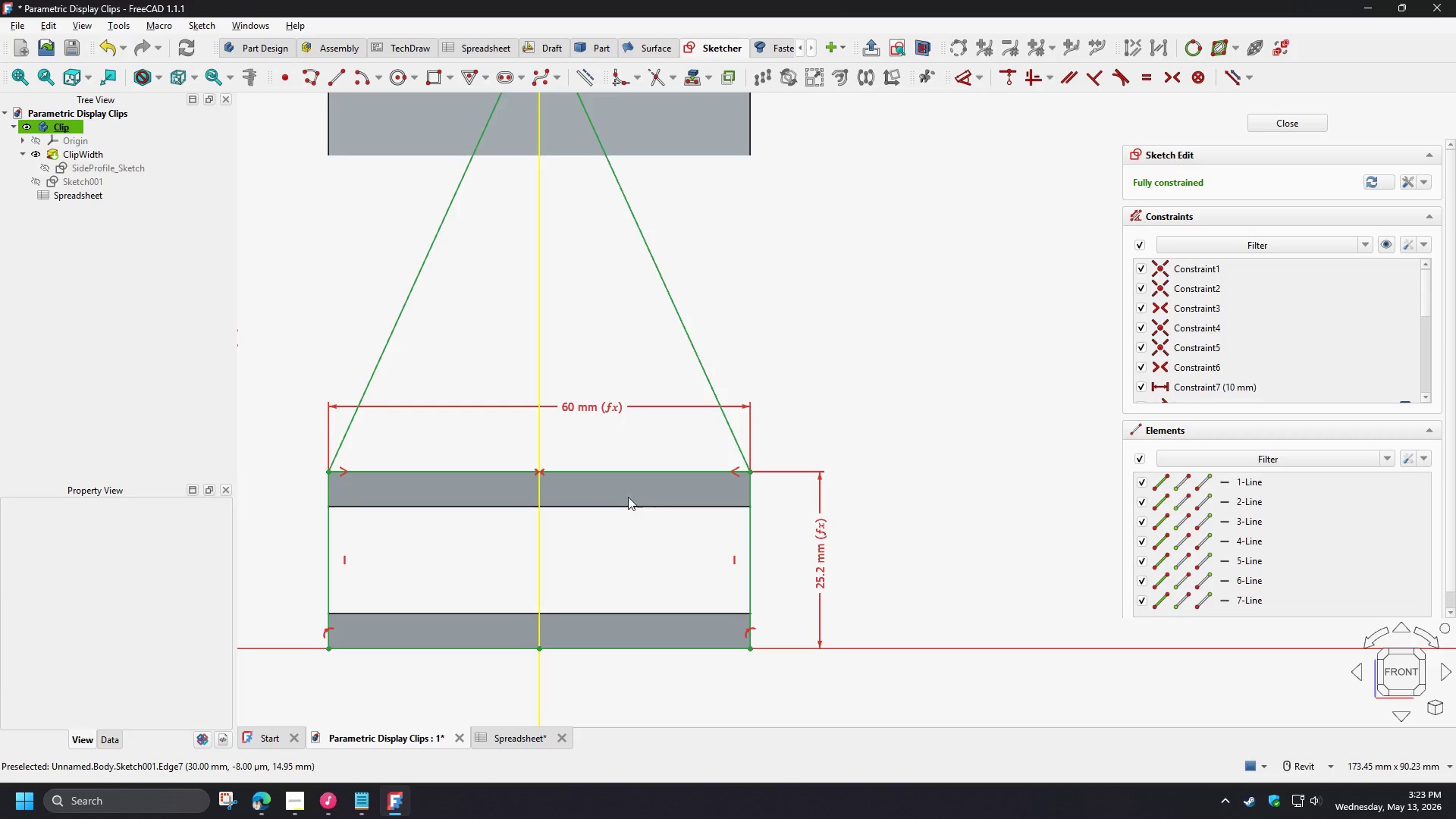 
left_click([604, 471])
 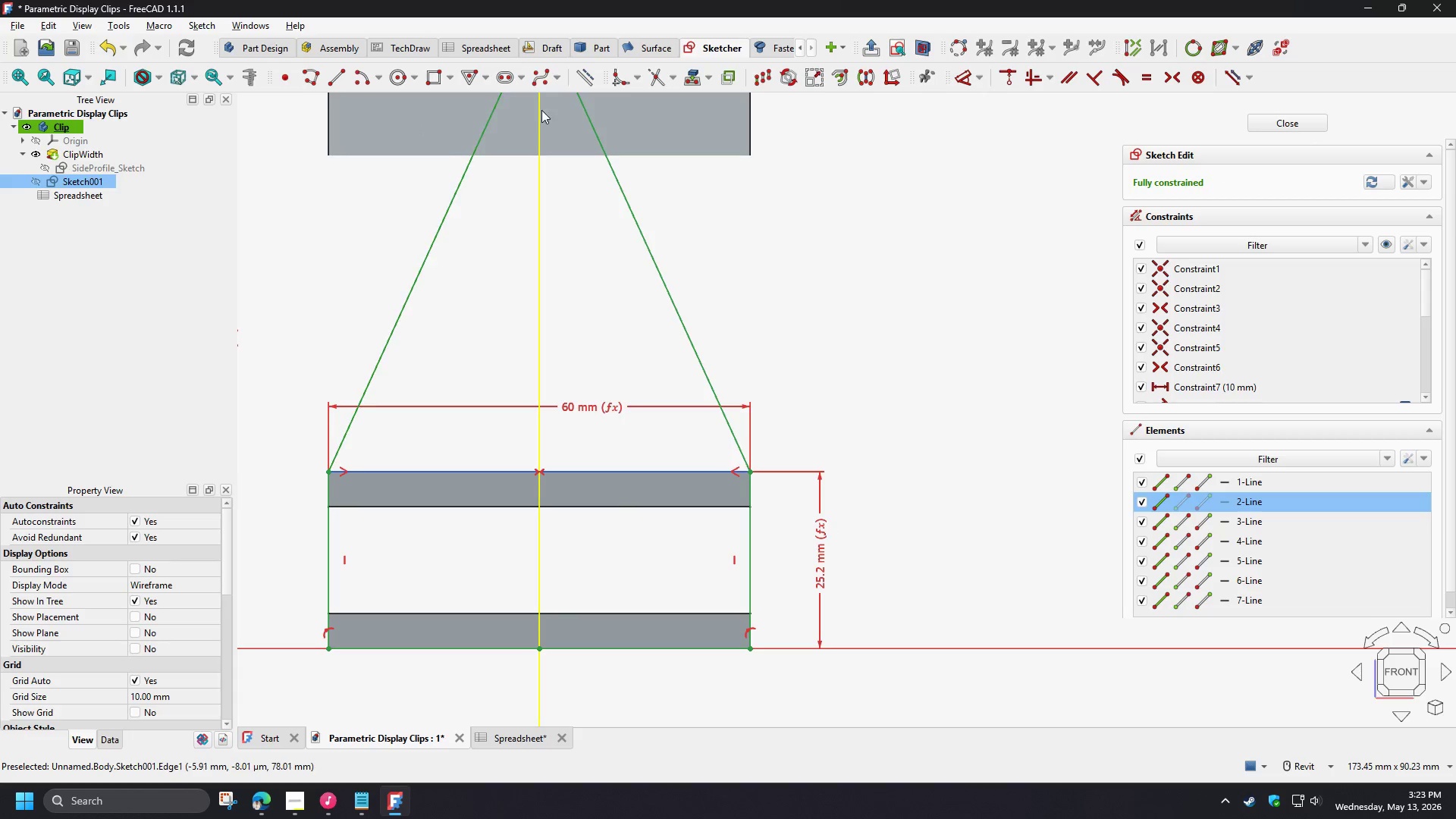 
double_click([762, 249])
 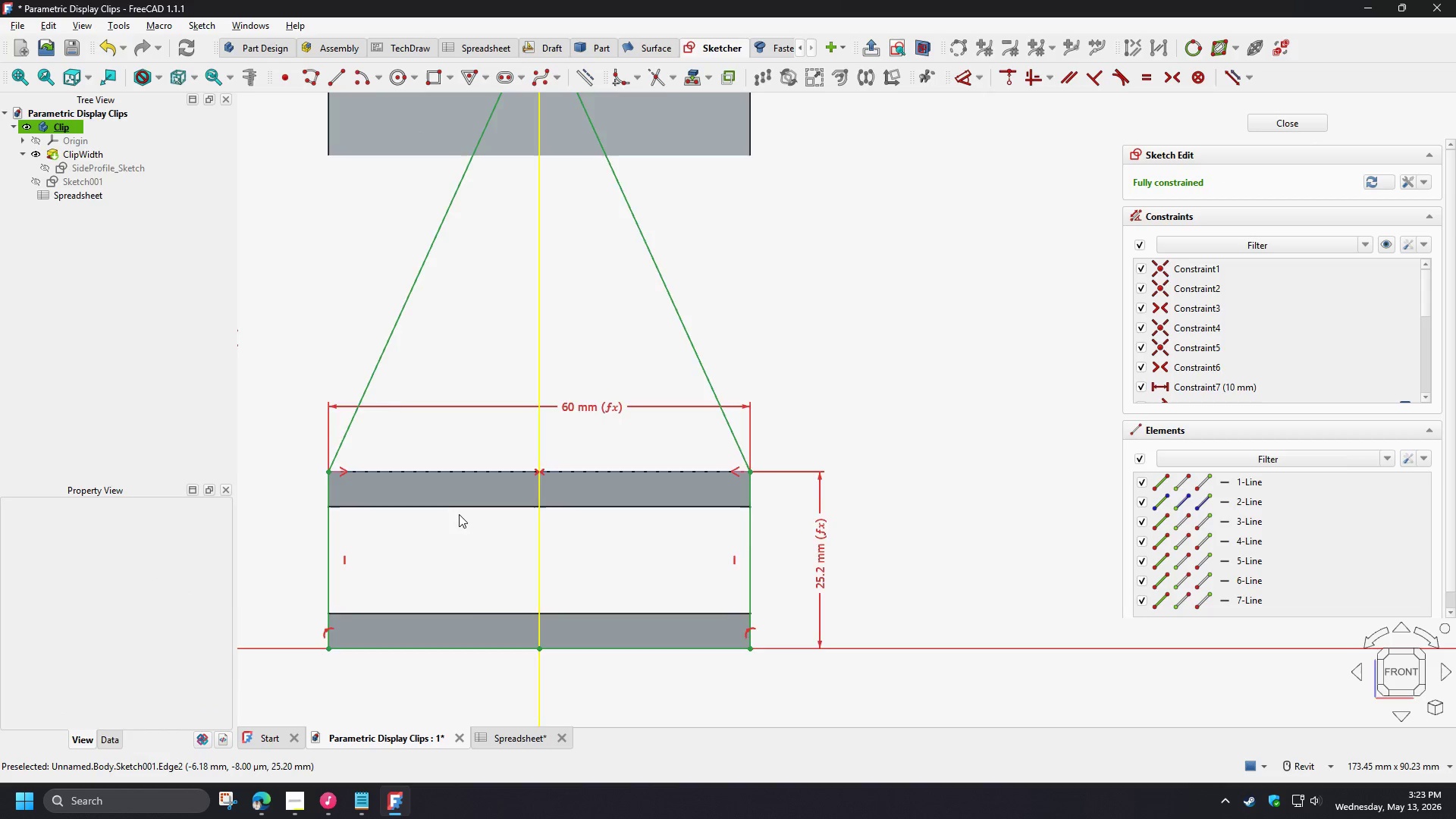 
scroll: coordinate [458, 516], scroll_direction: down, amount: 3.0
 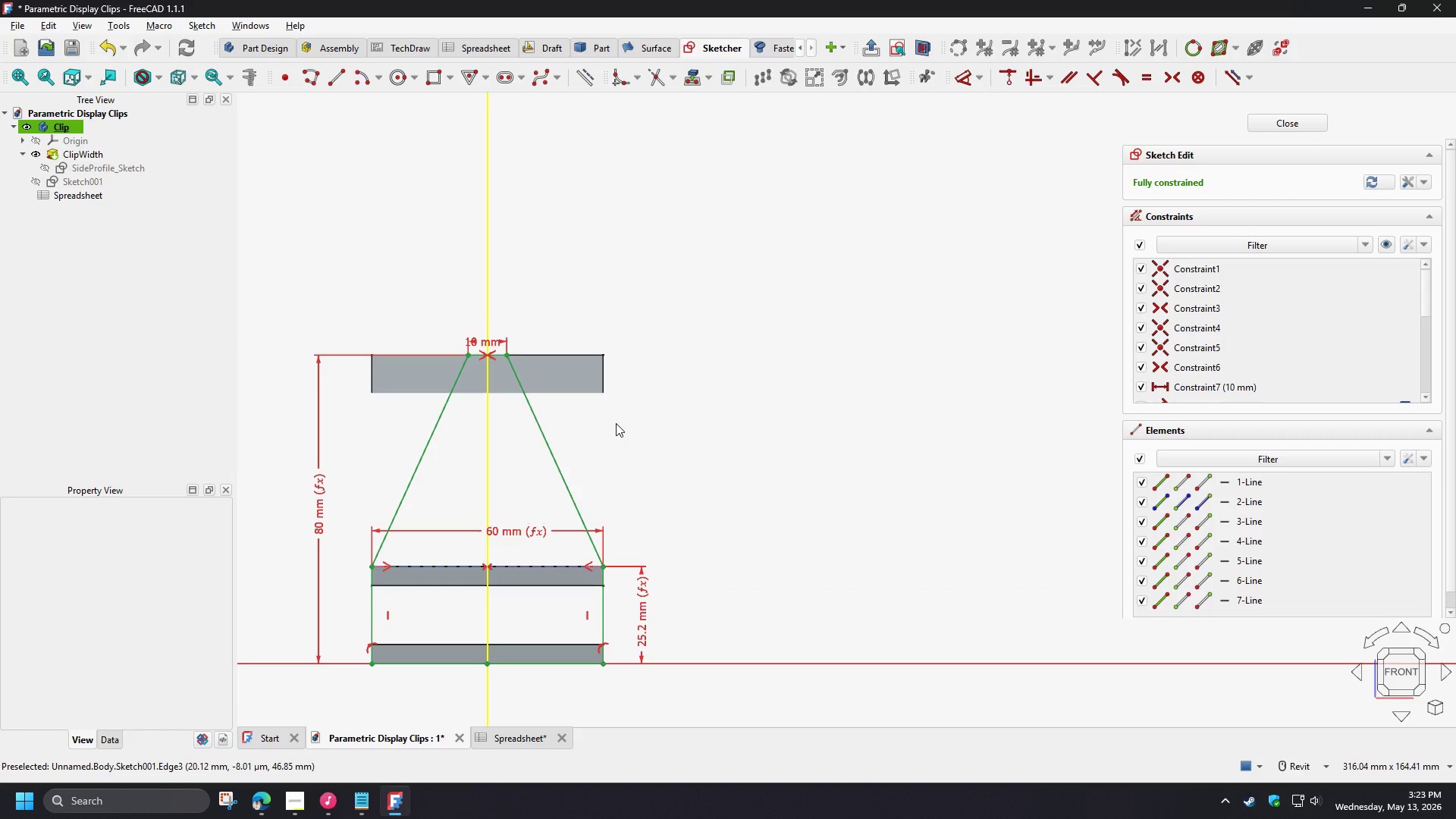 
scroll: coordinate [532, 387], scroll_direction: up, amount: 3.0
 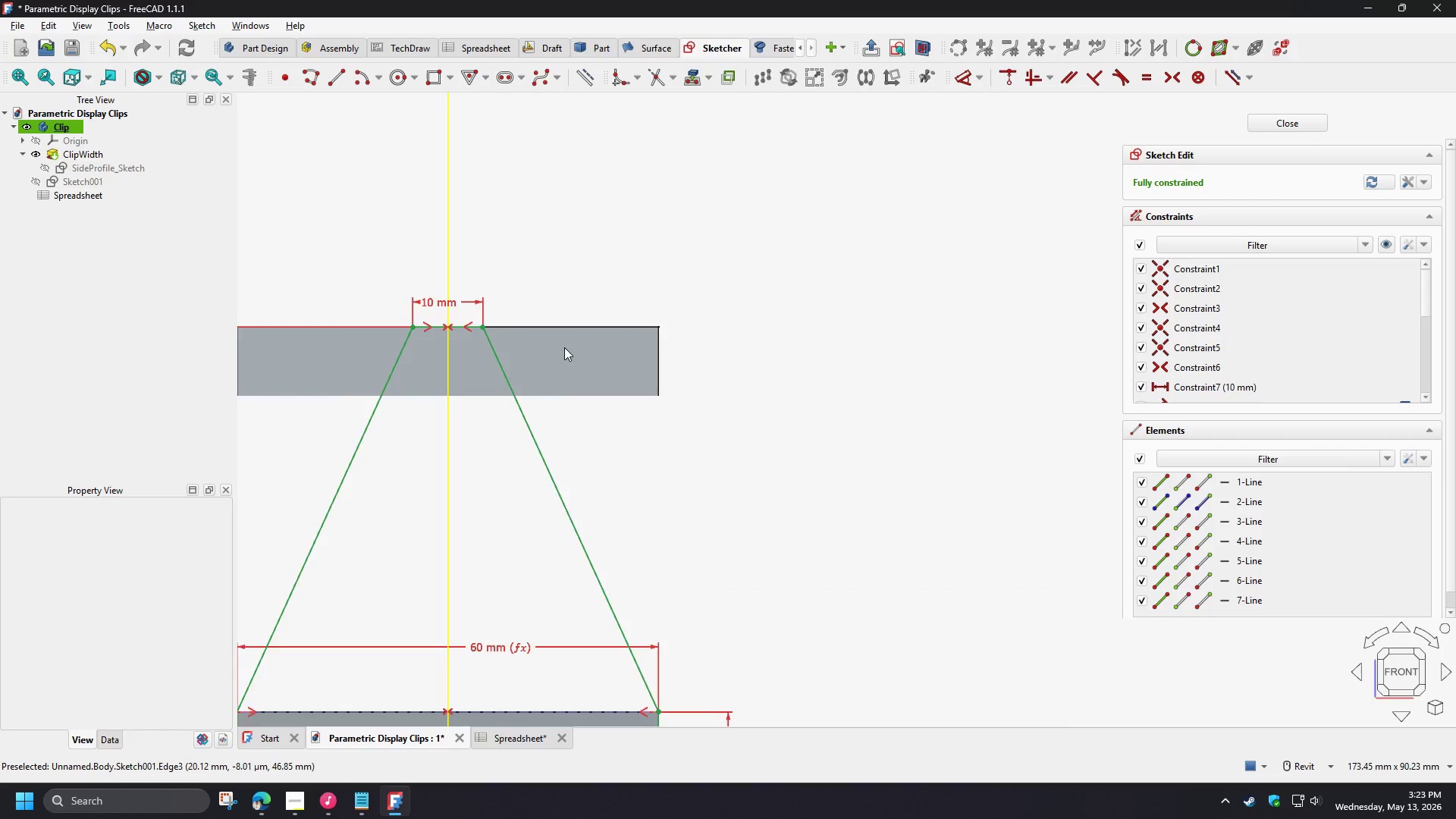 
scroll: coordinate [568, 345], scroll_direction: down, amount: 3.0
 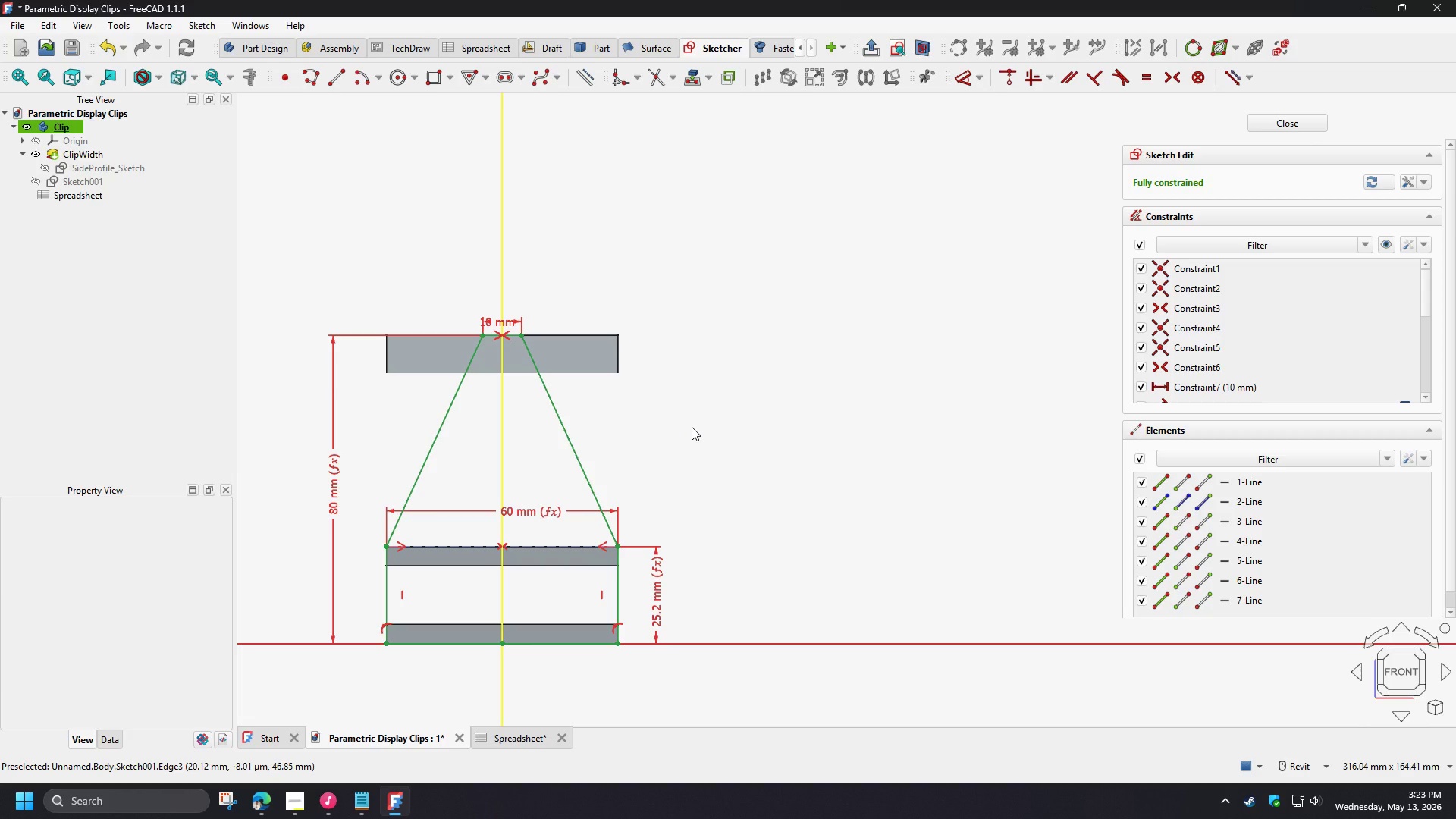 
wait(6.54)
 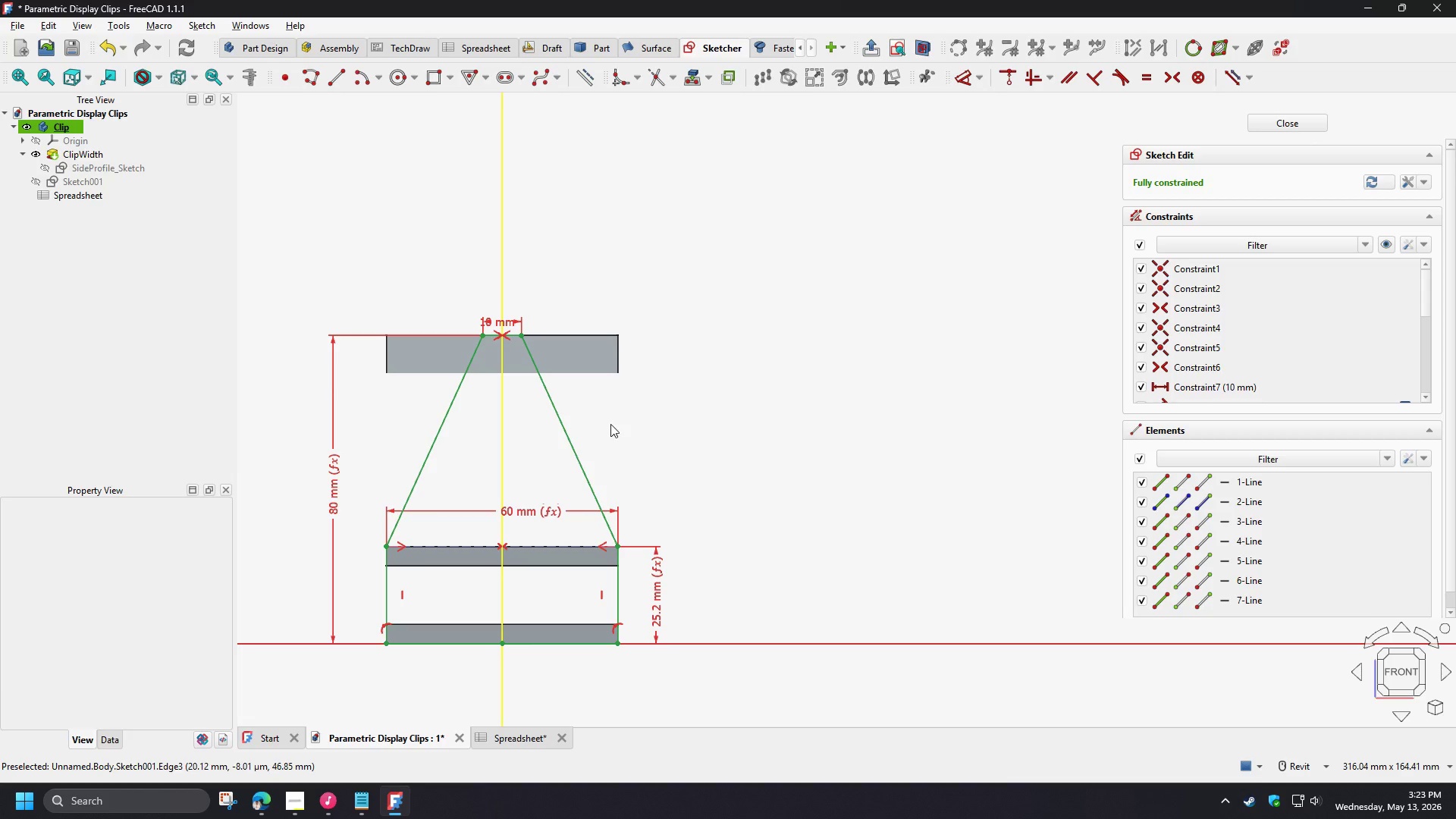 
left_click([1275, 127])
 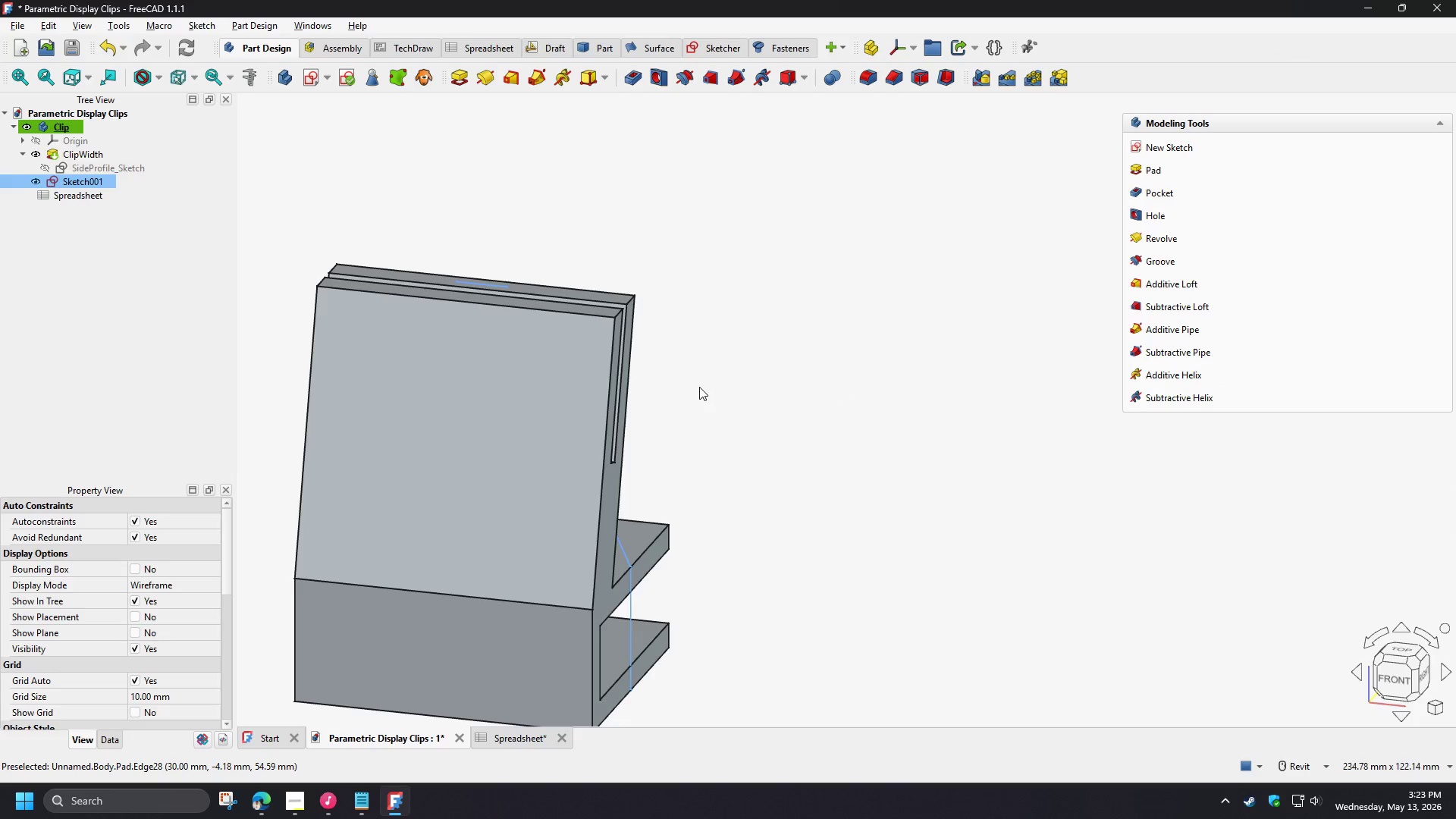 
left_click([98, 186])
 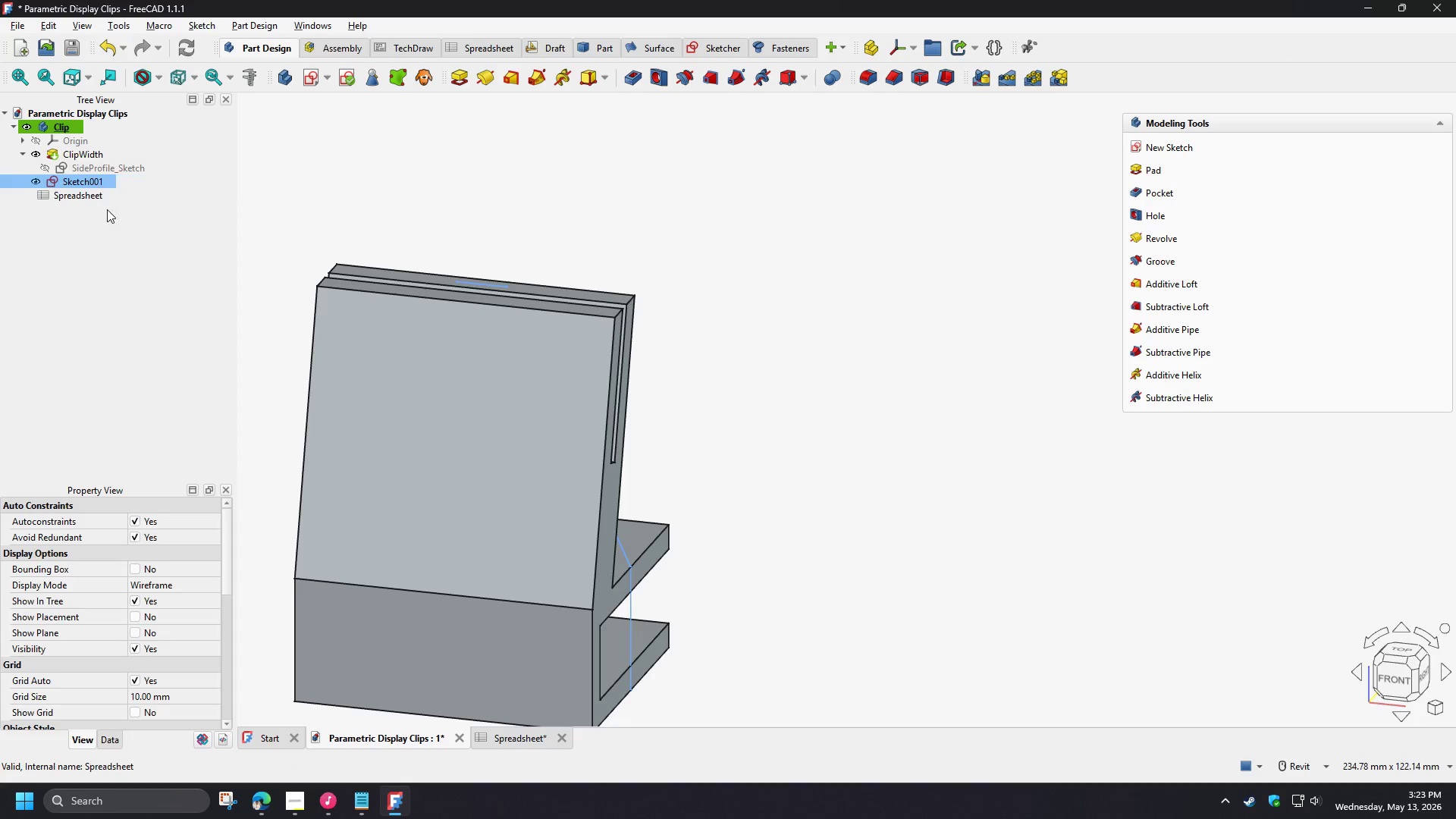 
key(F2)
 